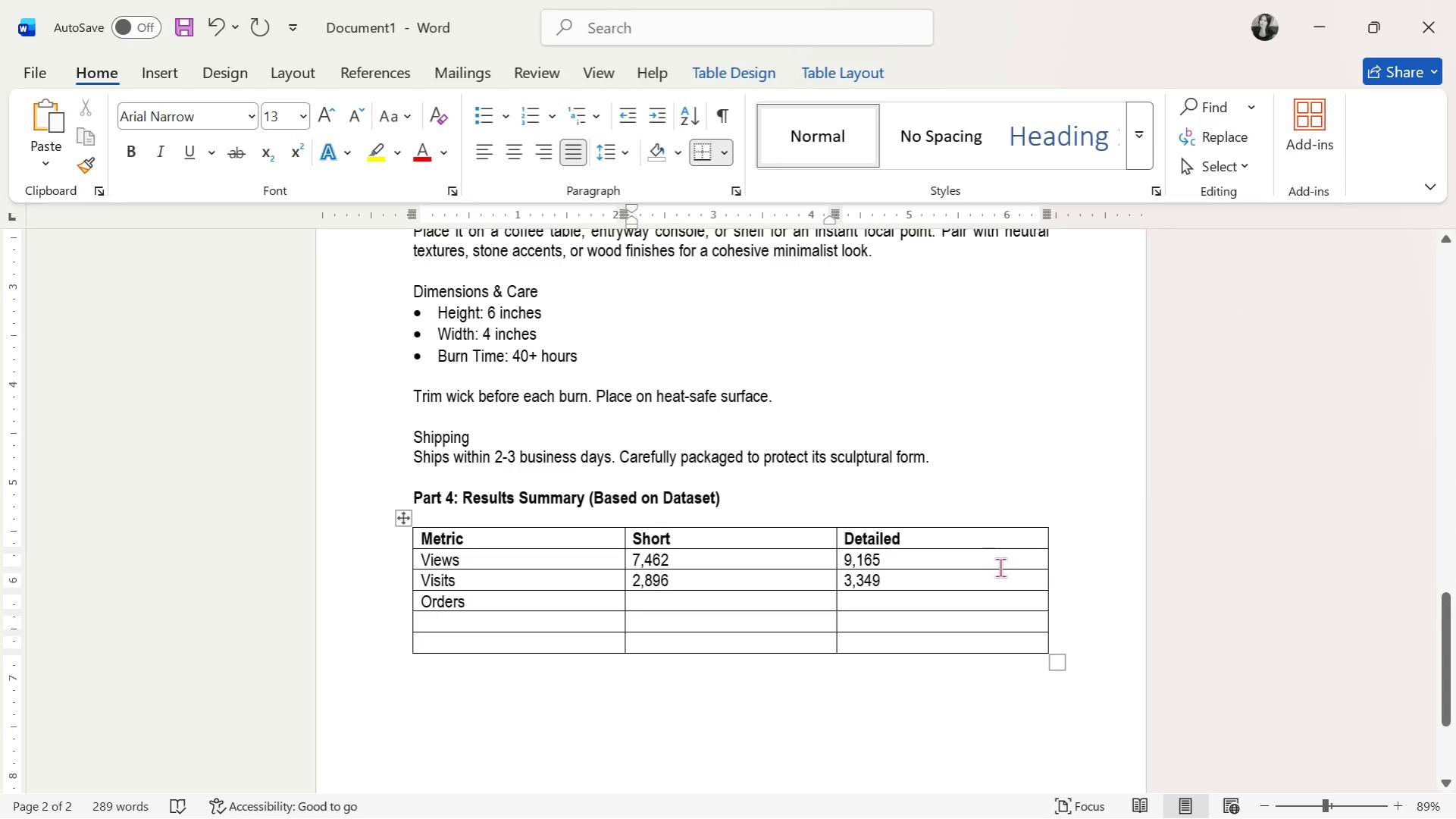 
key(Alt+AltLeft)
 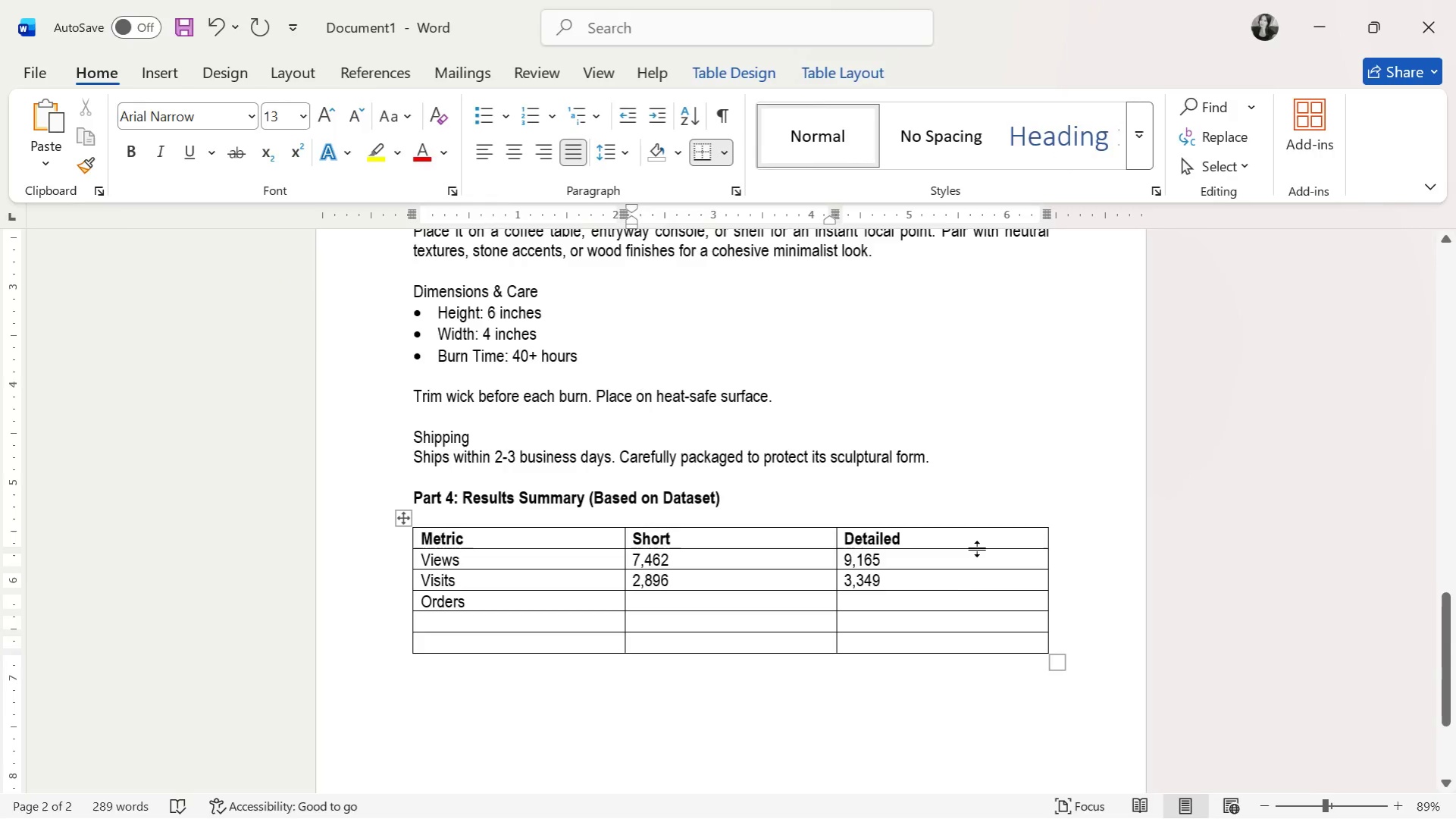 
key(Alt+Tab)
 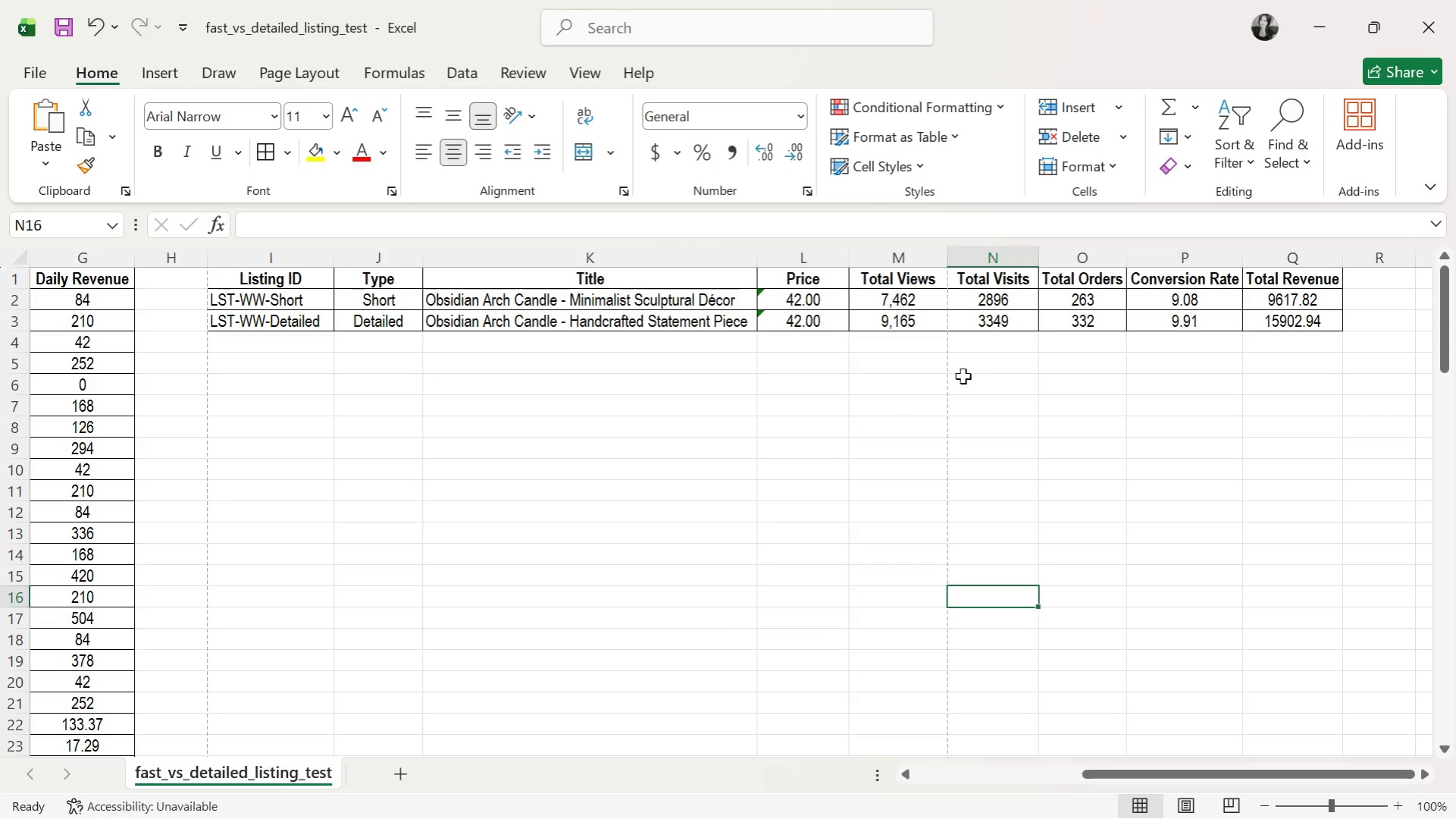 
key(Alt+AltLeft)
 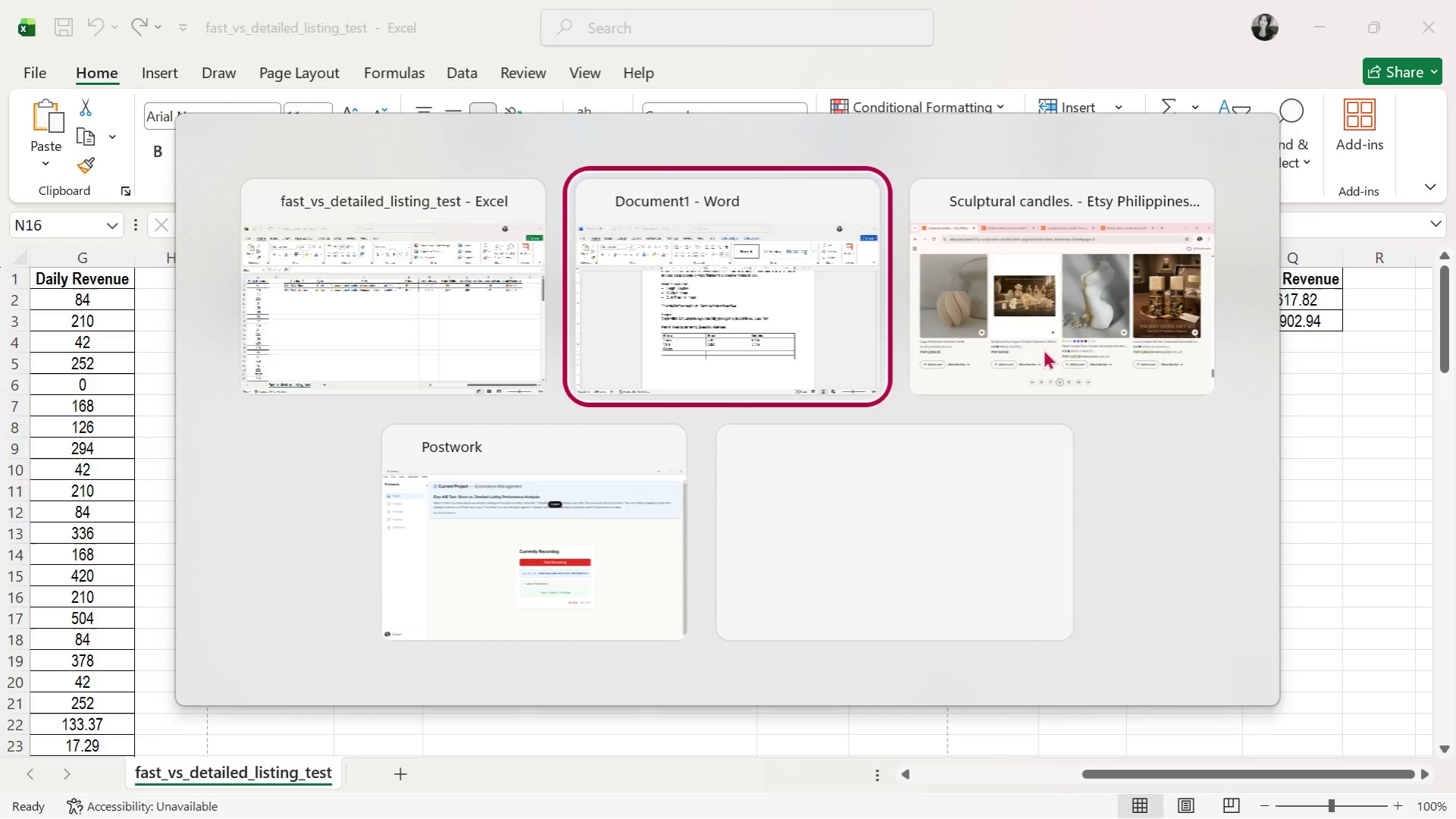 
key(Tab)
type(263)
key(Tab)
 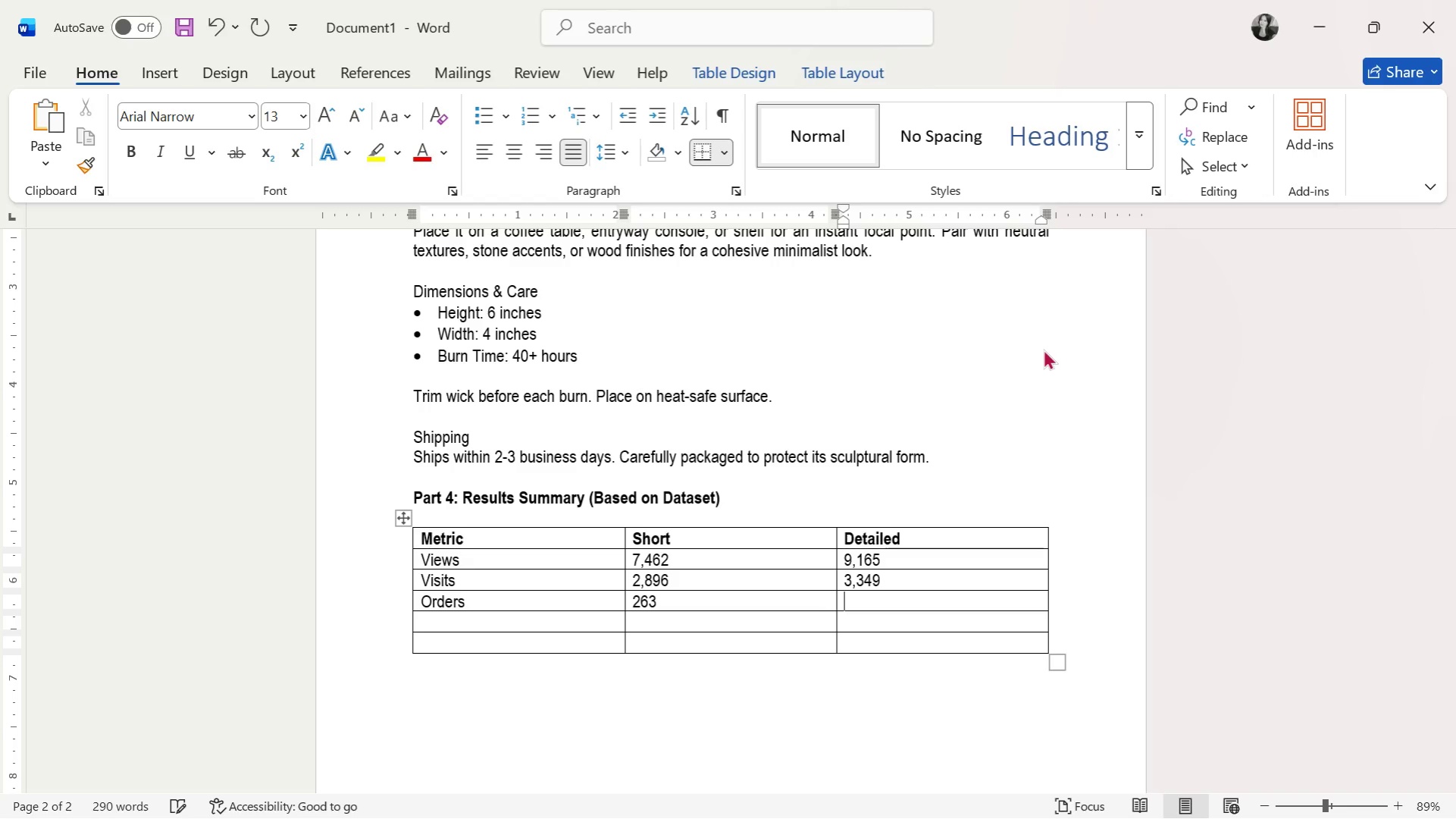 
key(Alt+AltLeft)
 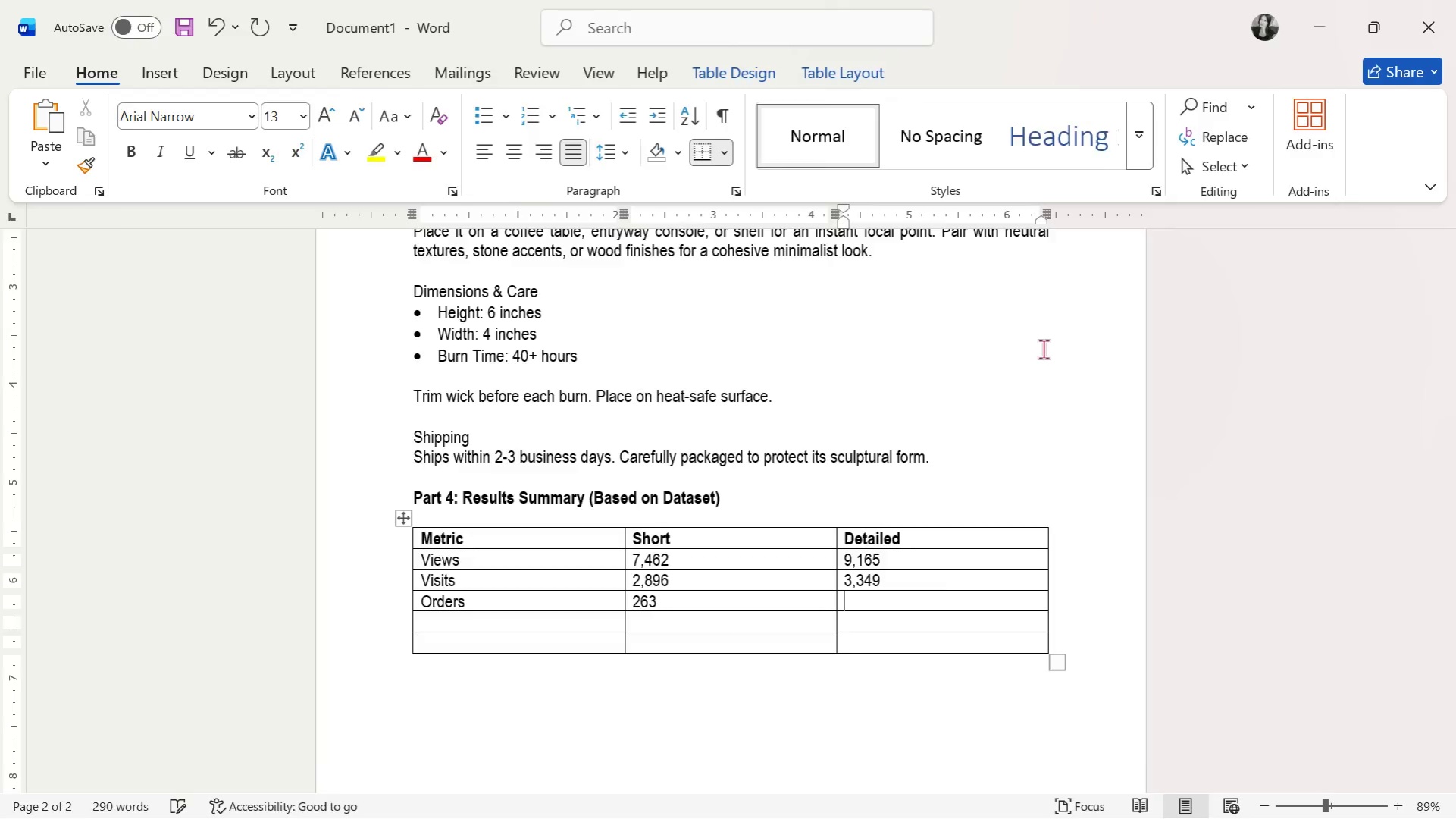 
key(Alt+Tab)
 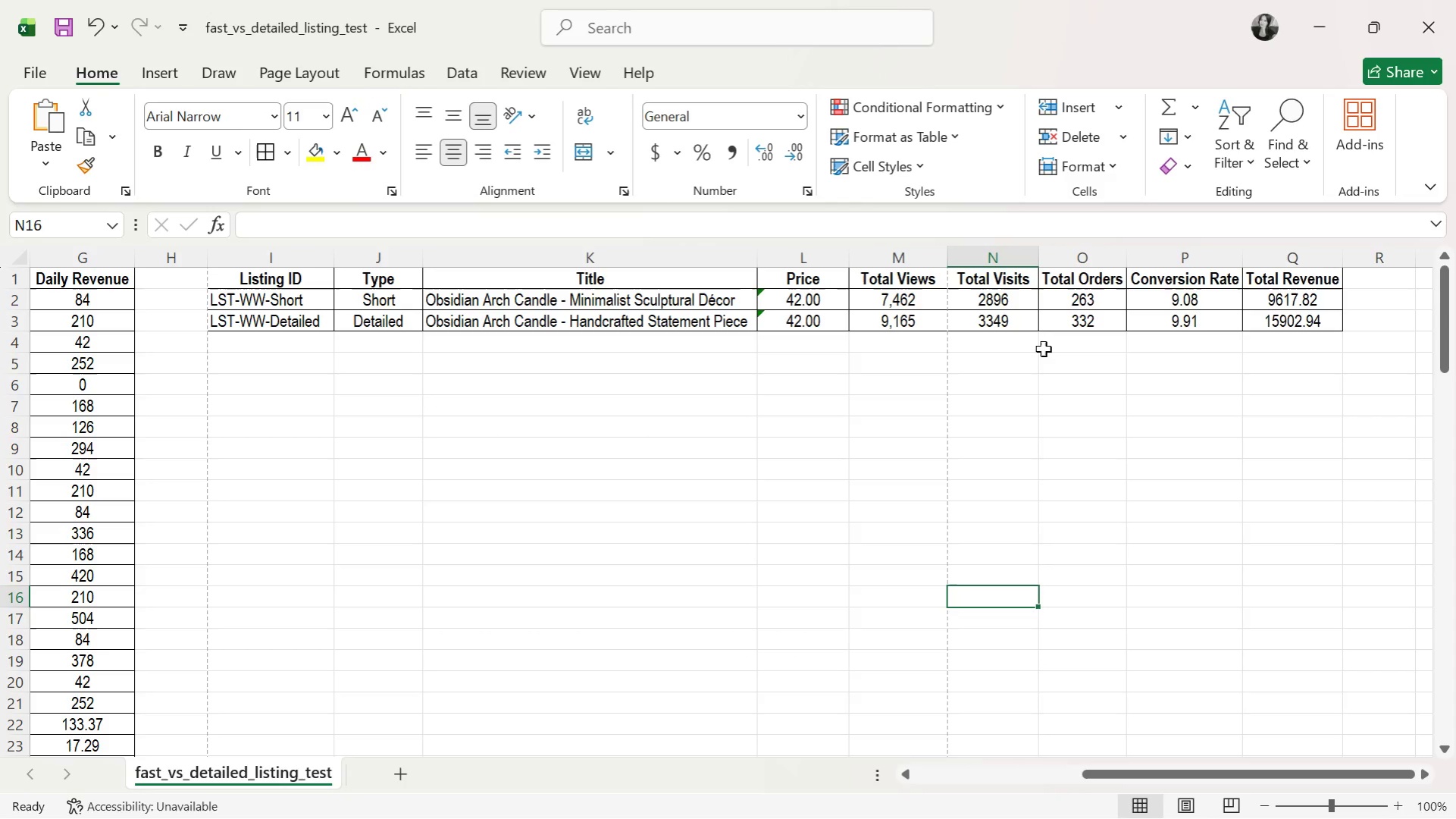 
key(Alt+AltLeft)
 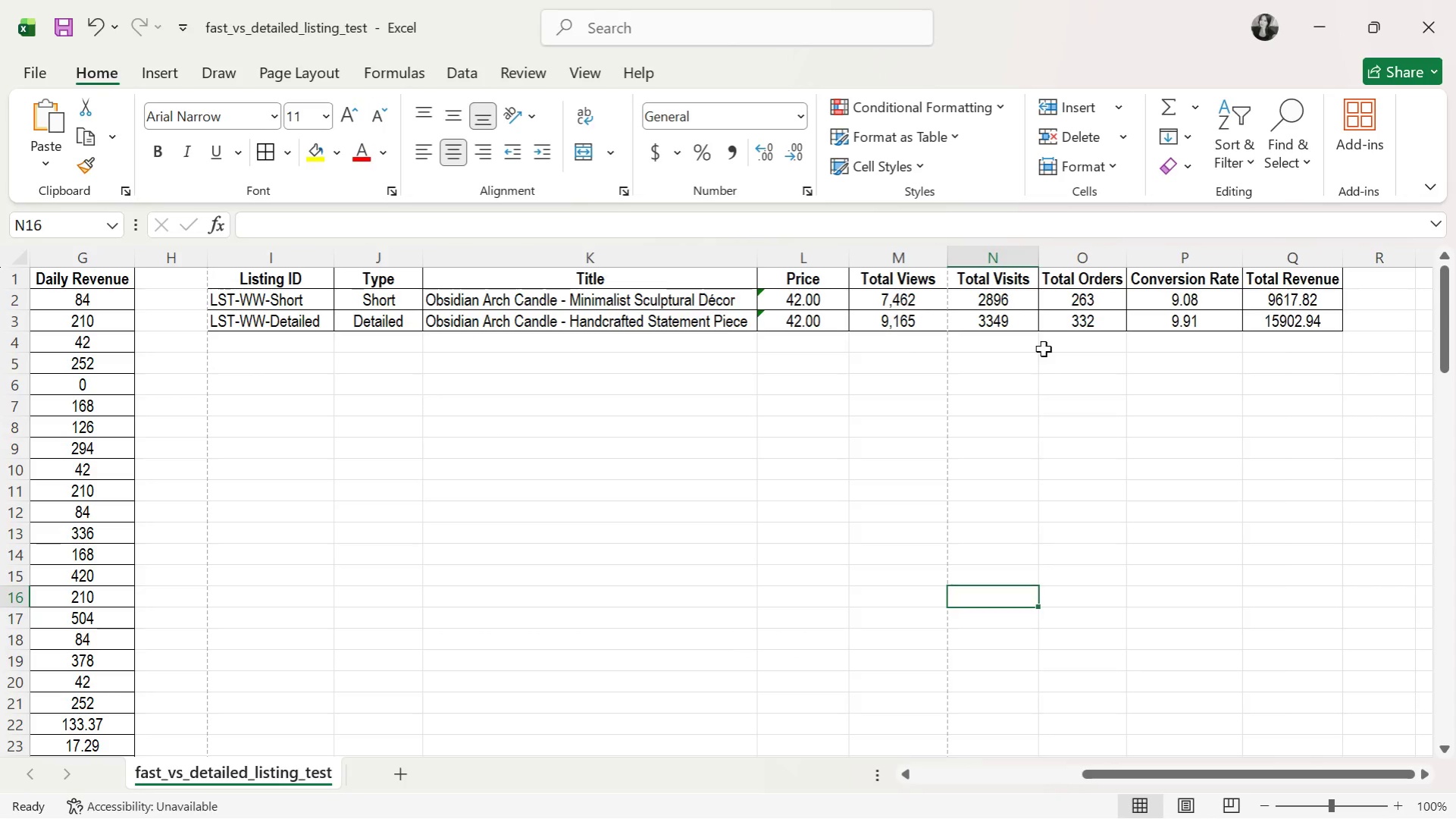 
key(Tab)
type(332)
 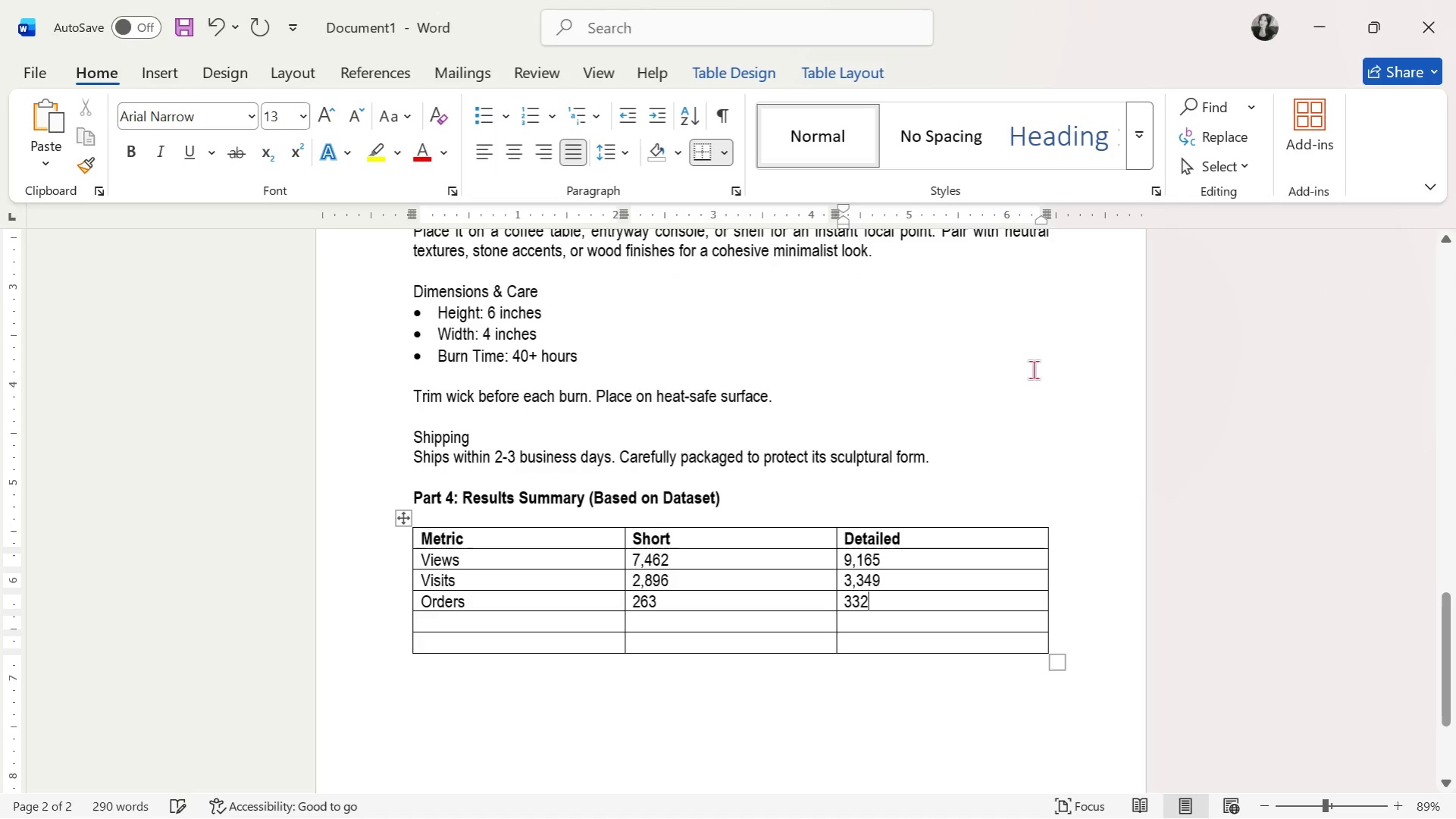 
key(Alt+AltLeft)
 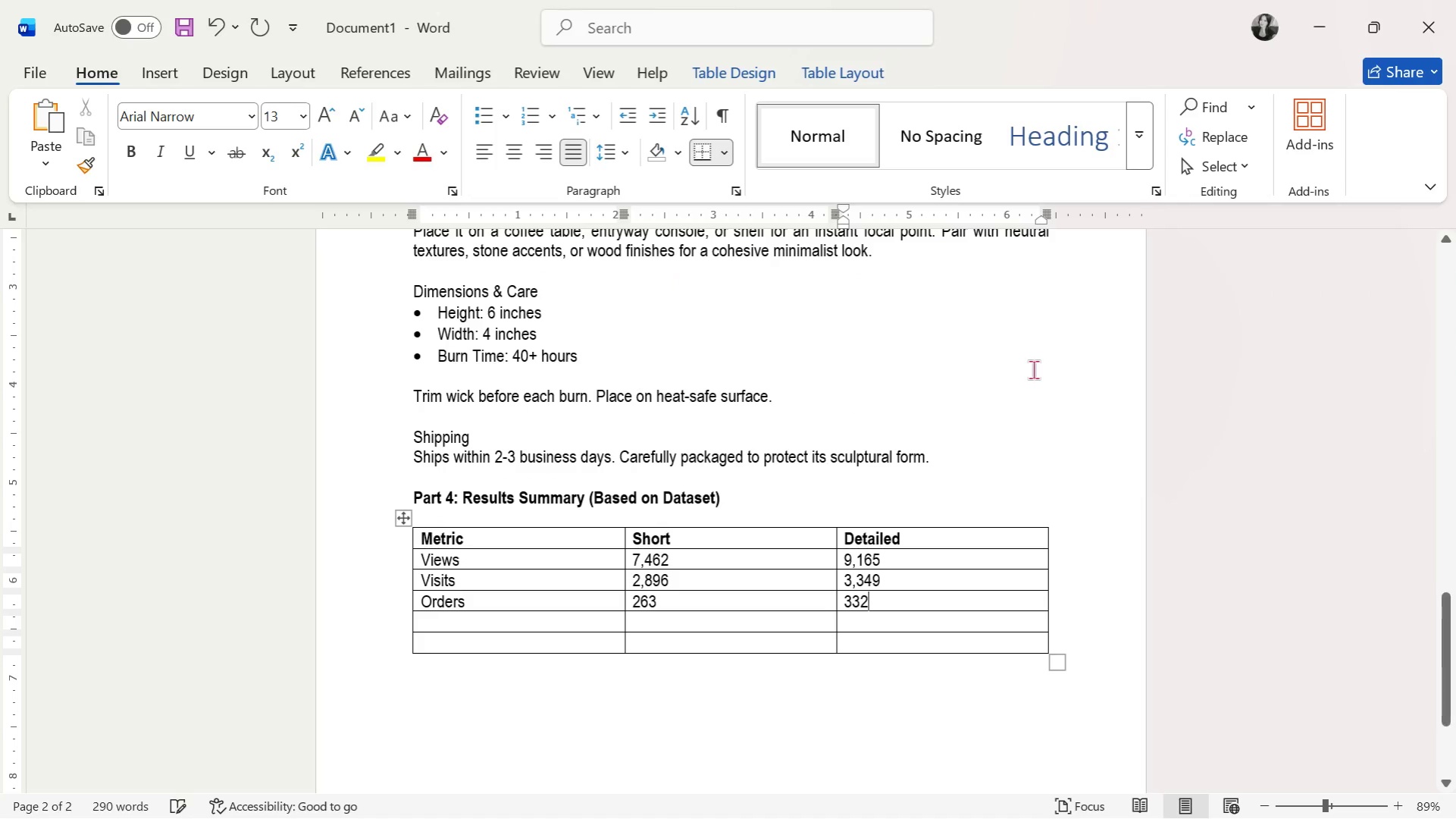 
key(Alt+Tab)
 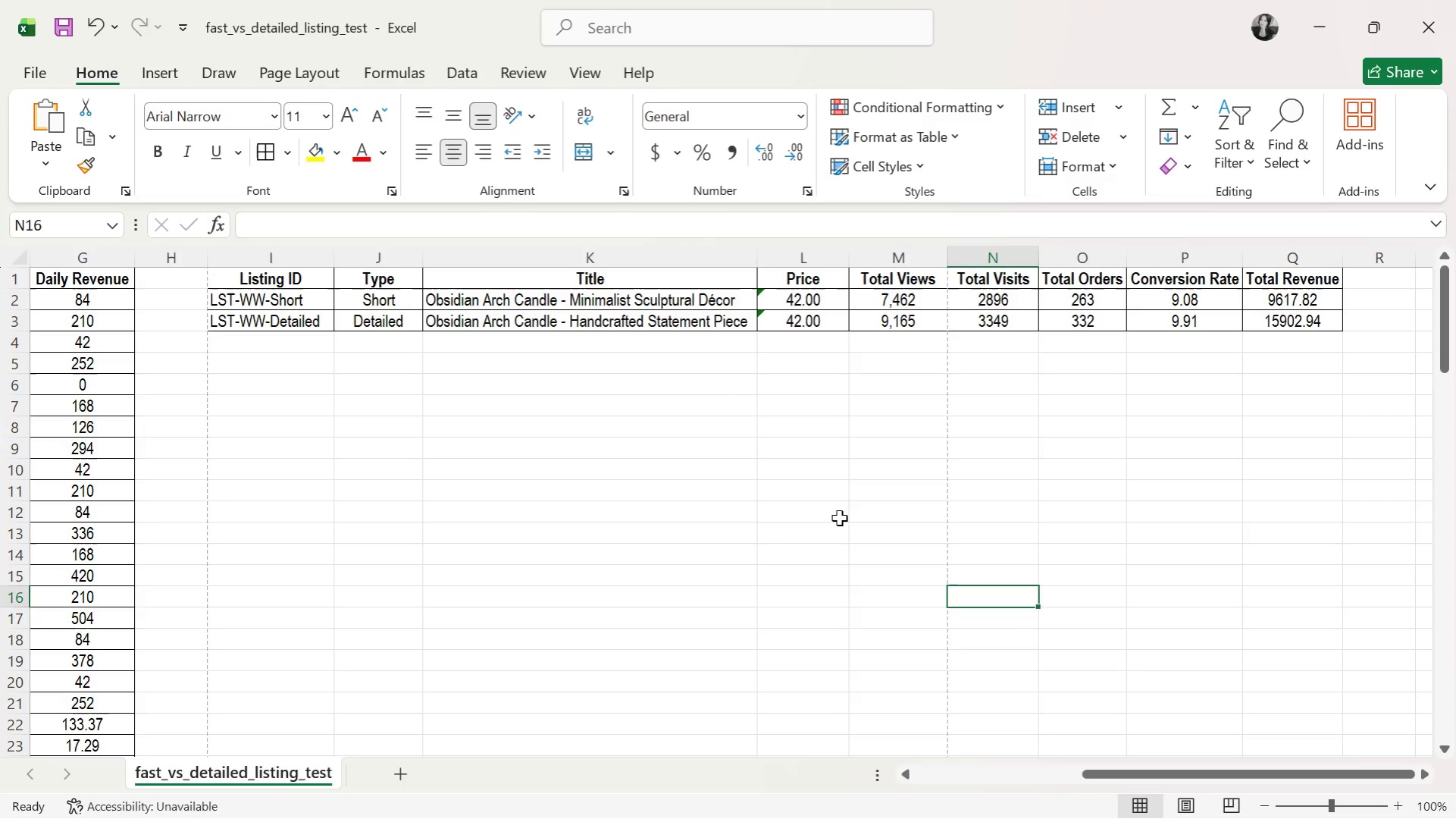 
key(Alt+AltLeft)
 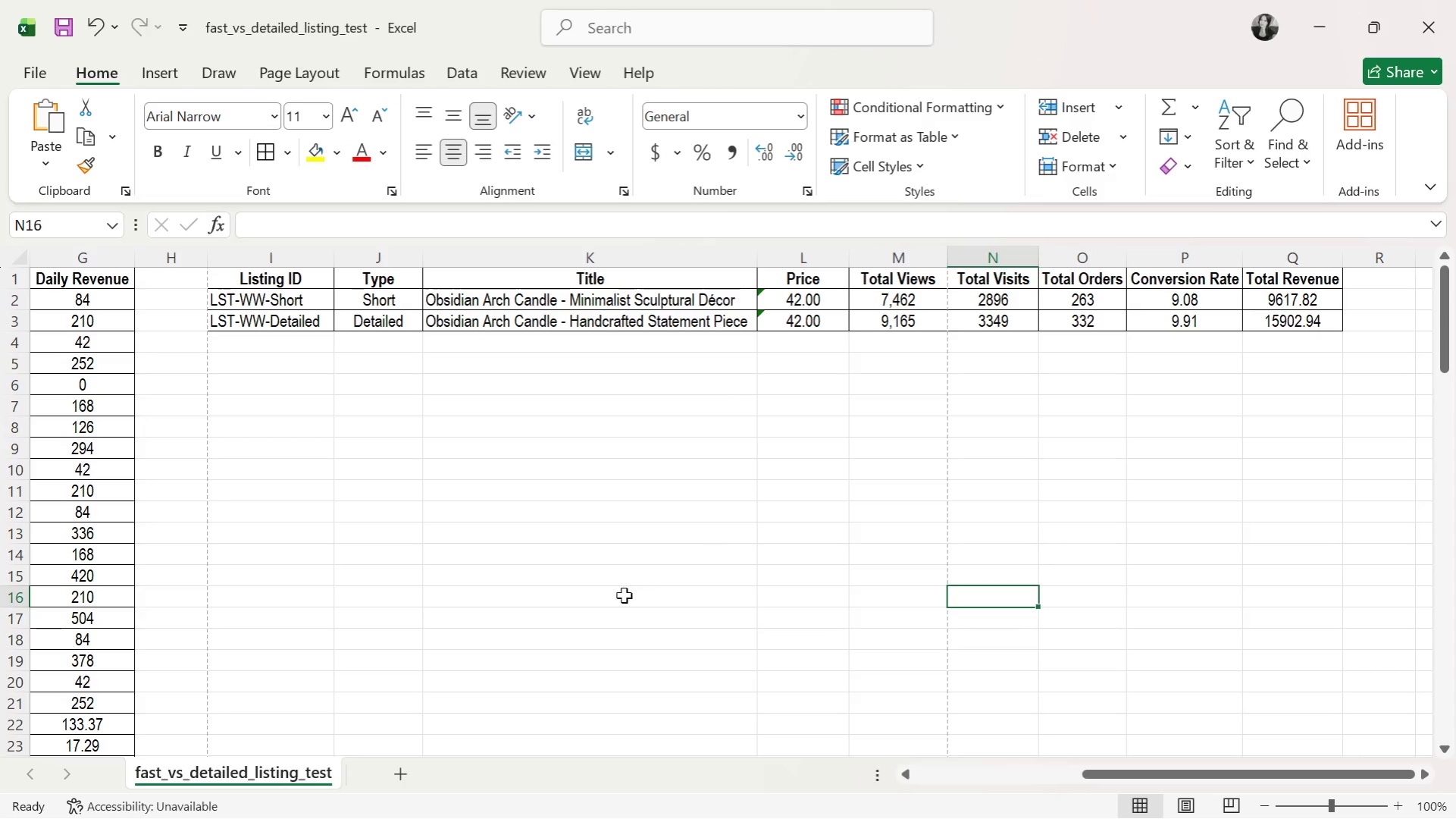 
key(Alt+Tab)
 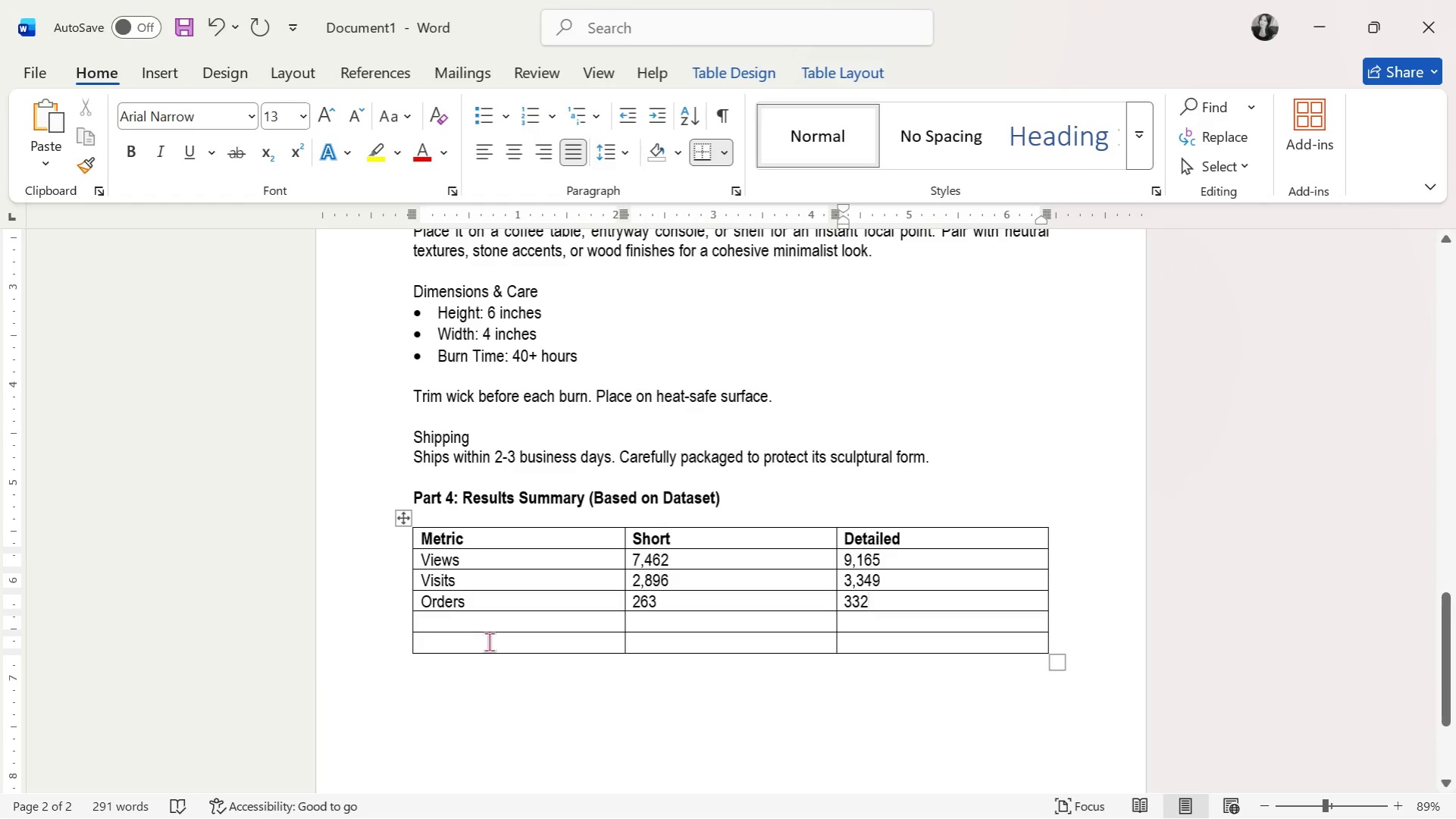 
left_click([499, 618])
 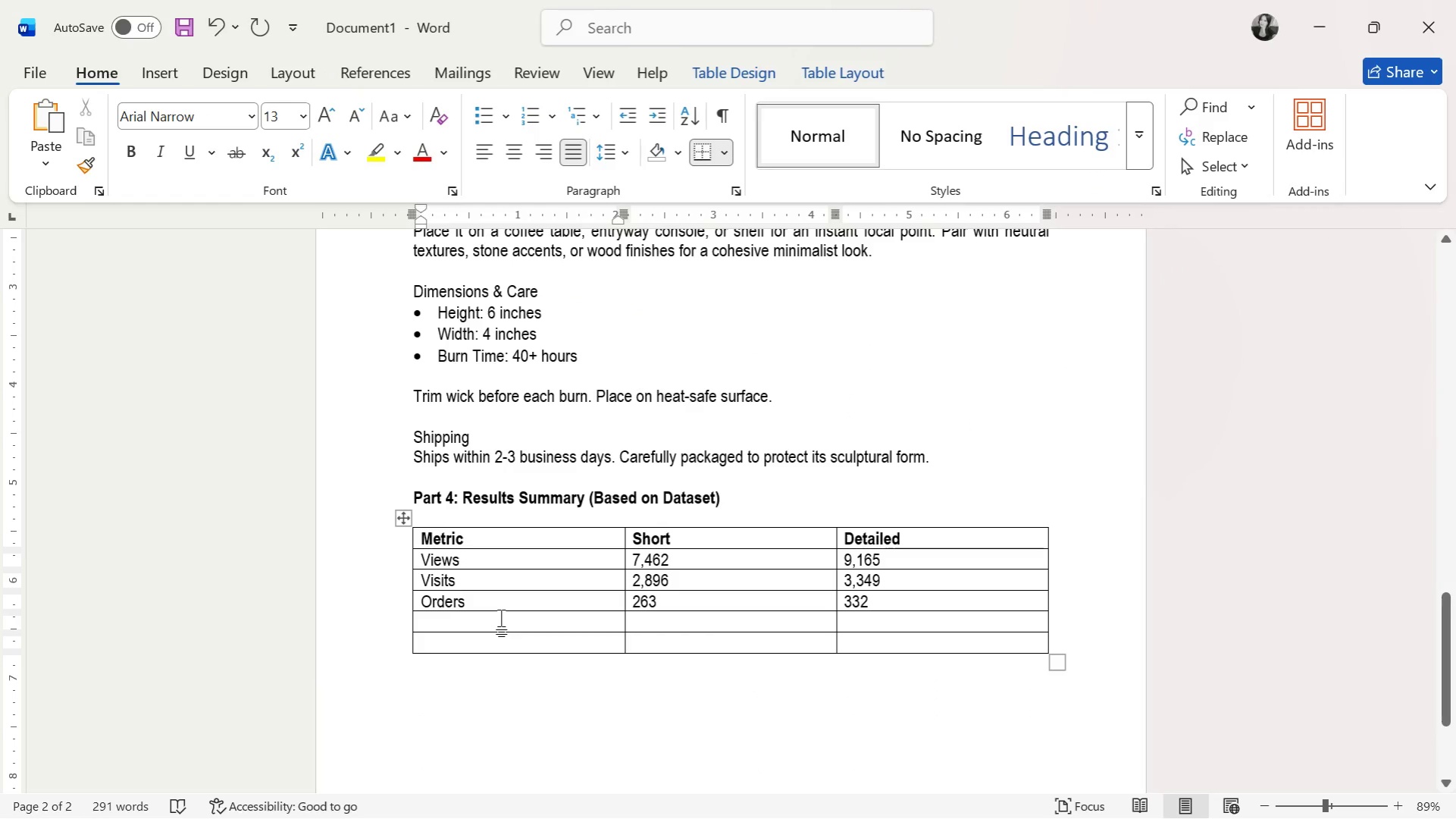 
type(Conversion Rate)
key(Tab)
 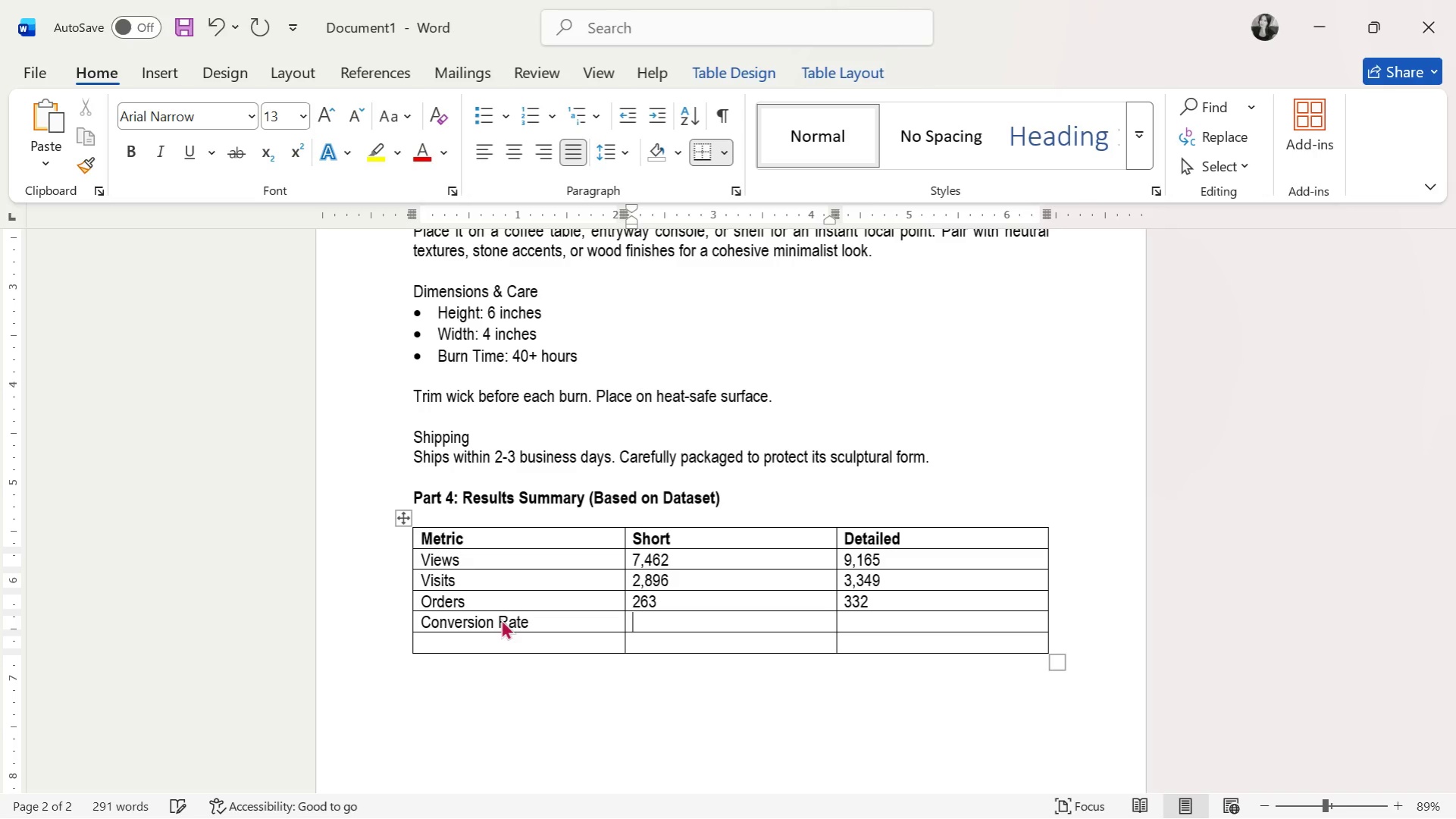 
key(Alt+AltLeft)
 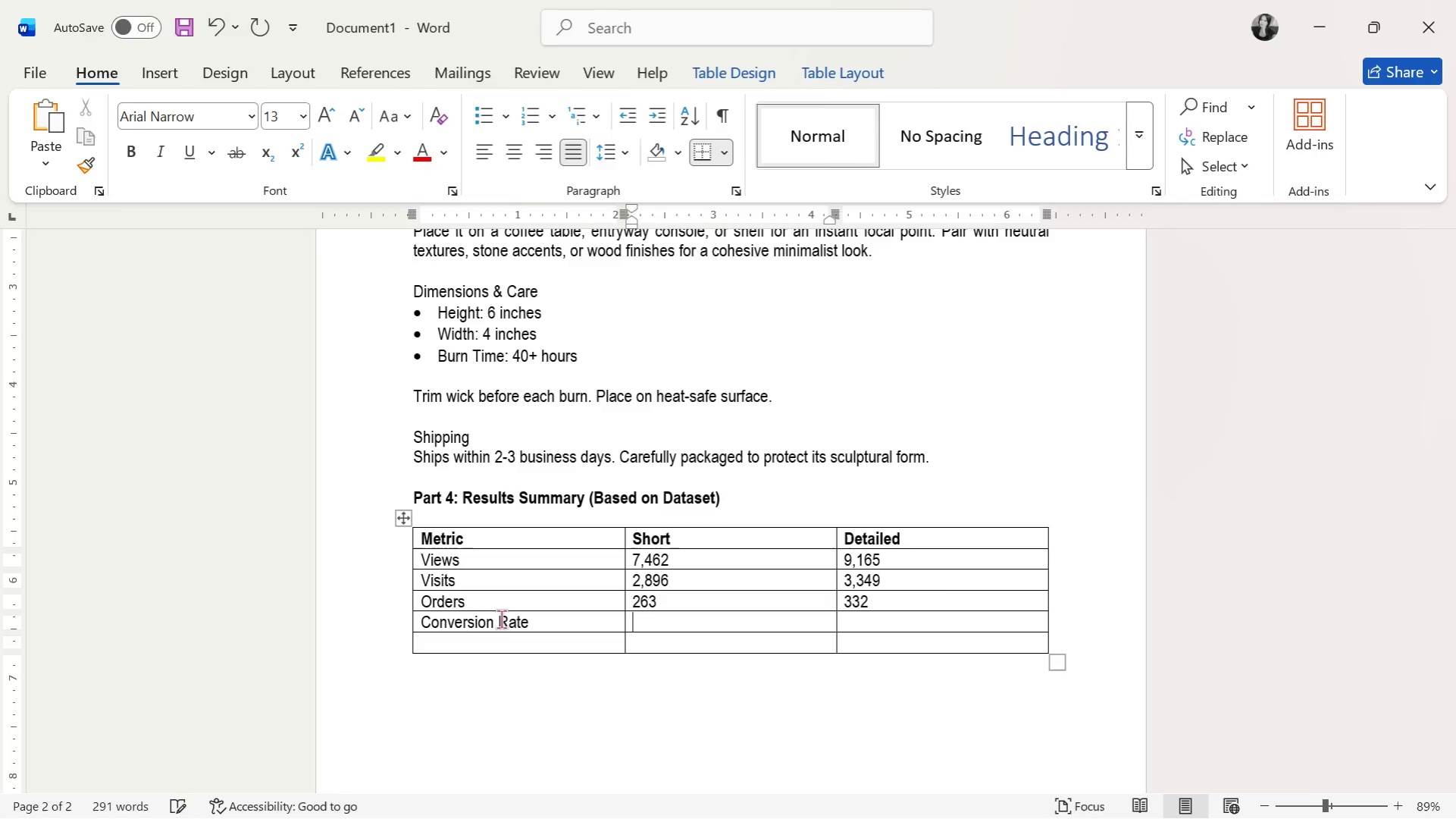 
key(Alt+Tab)
 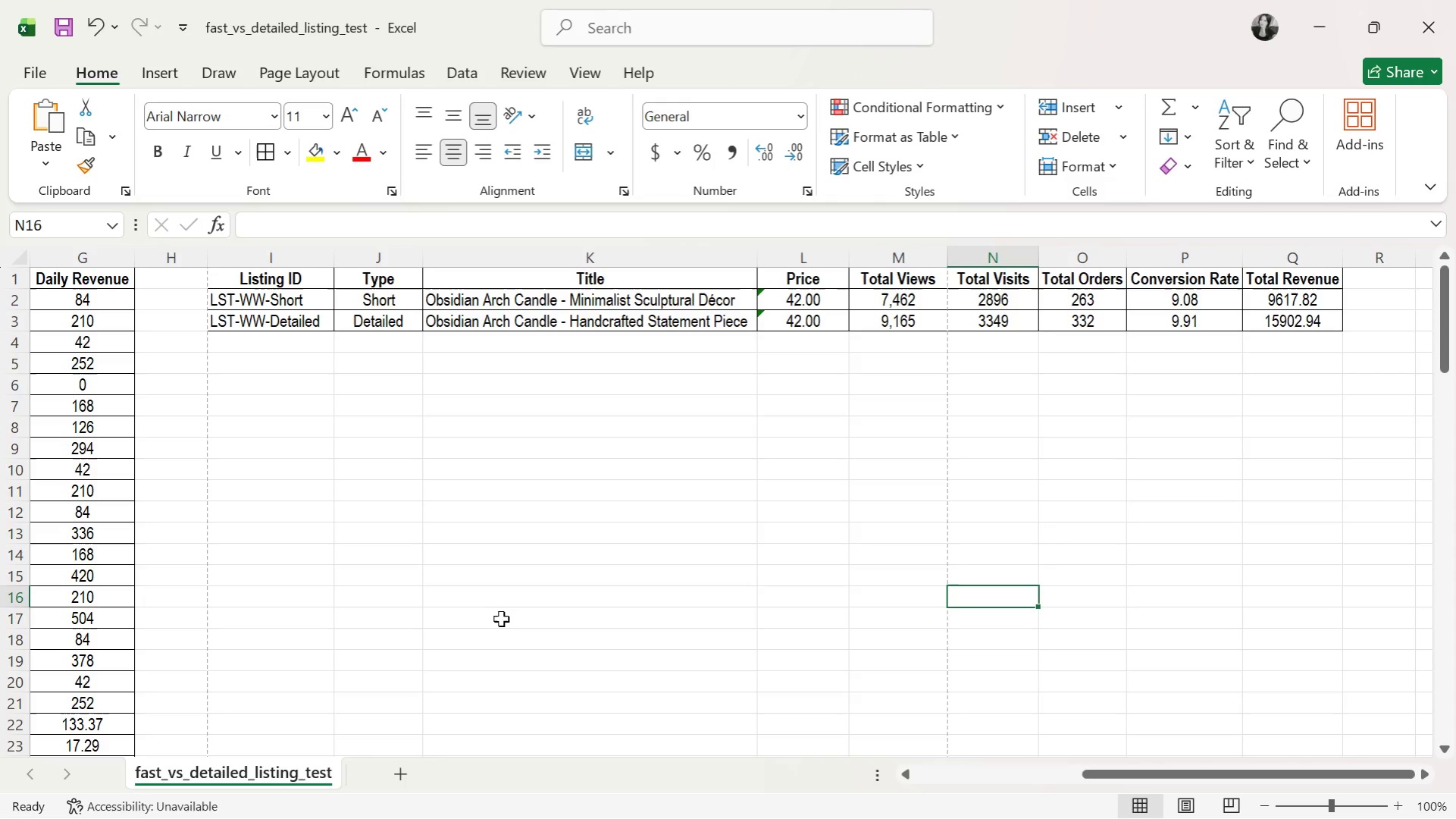 
key(Alt+AltLeft)
 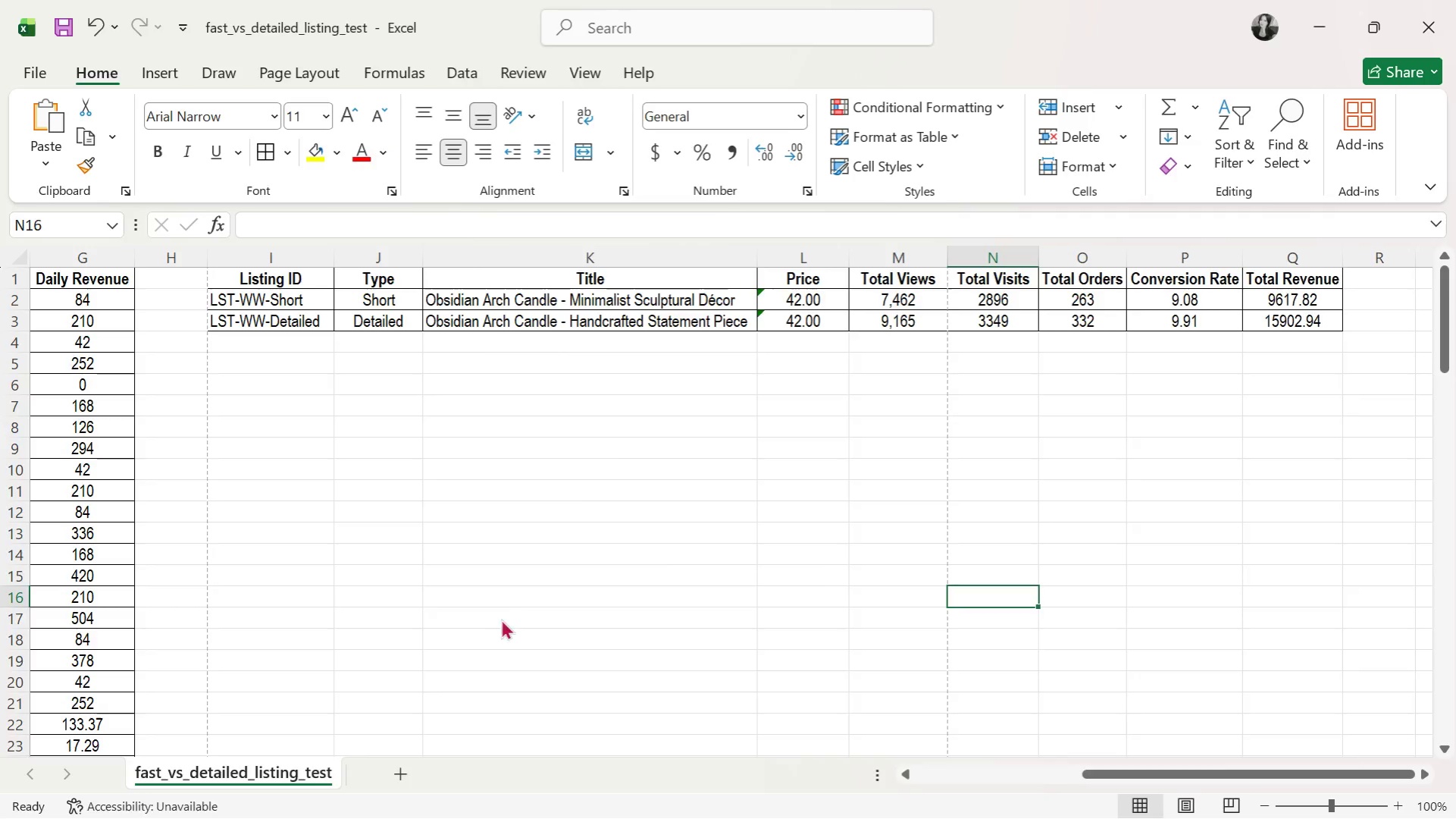 
key(Tab)
type(9.08)
key(Tab)
 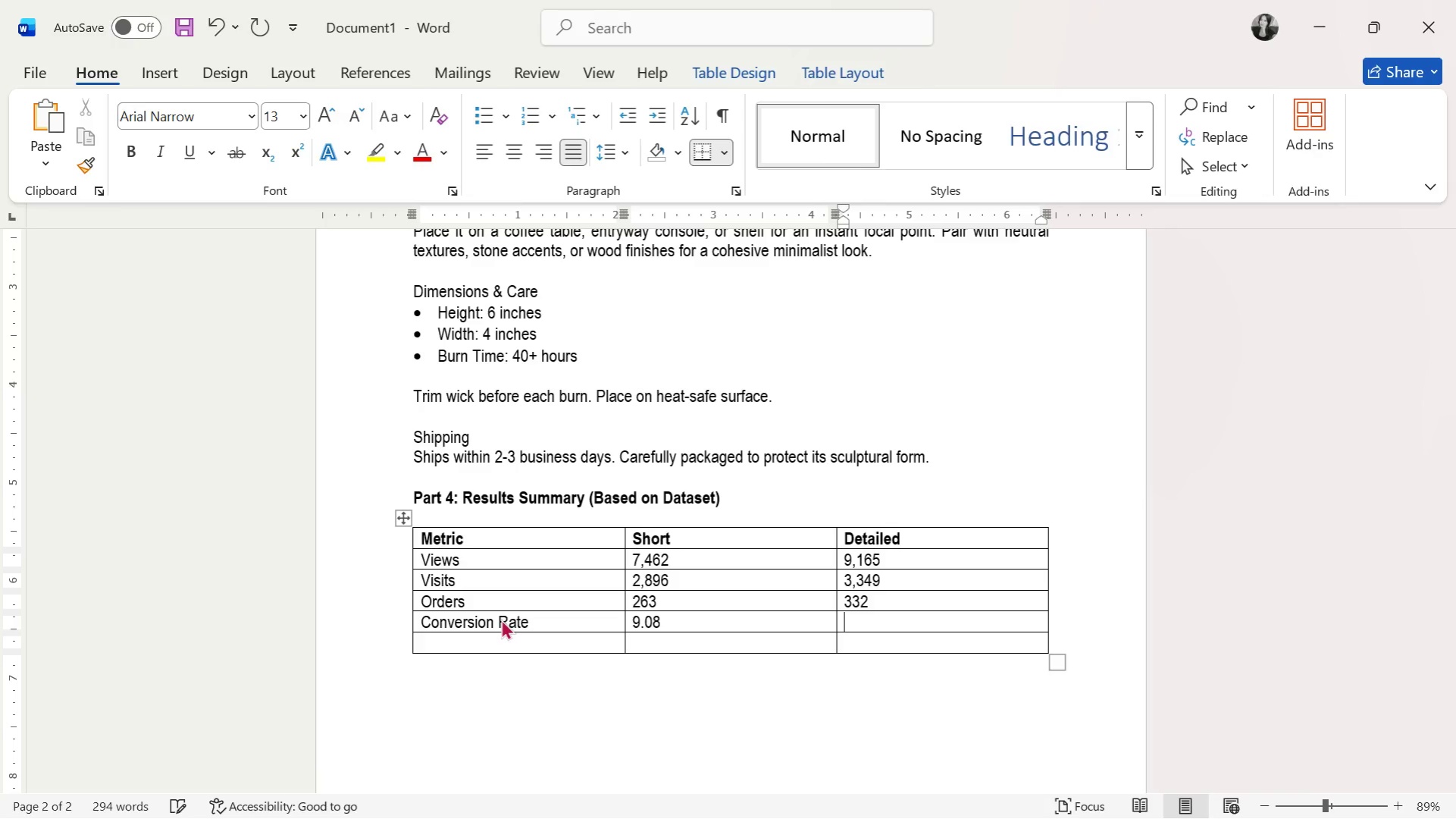 
key(Alt+AltLeft)
 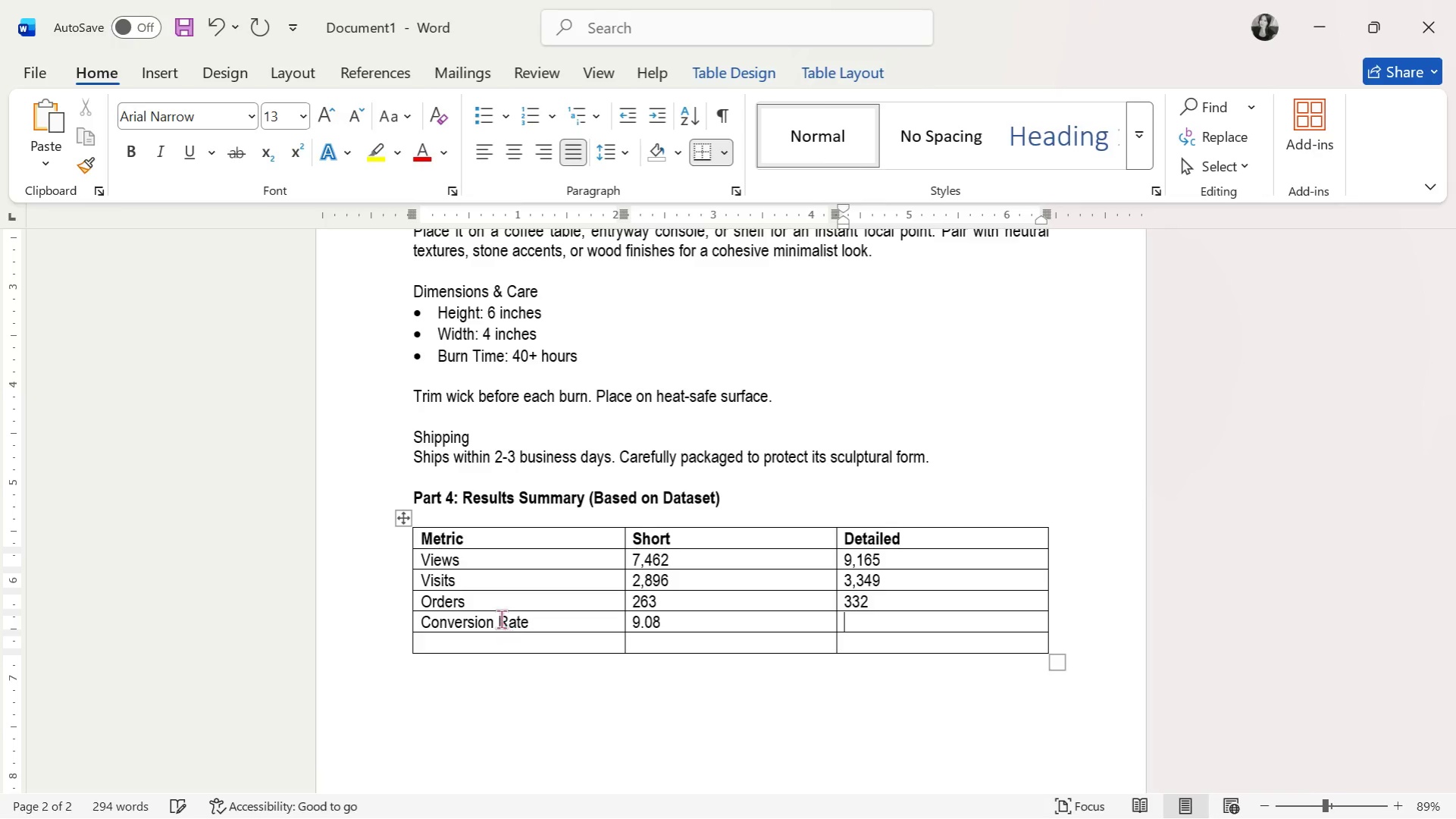 
key(Alt+Tab)
 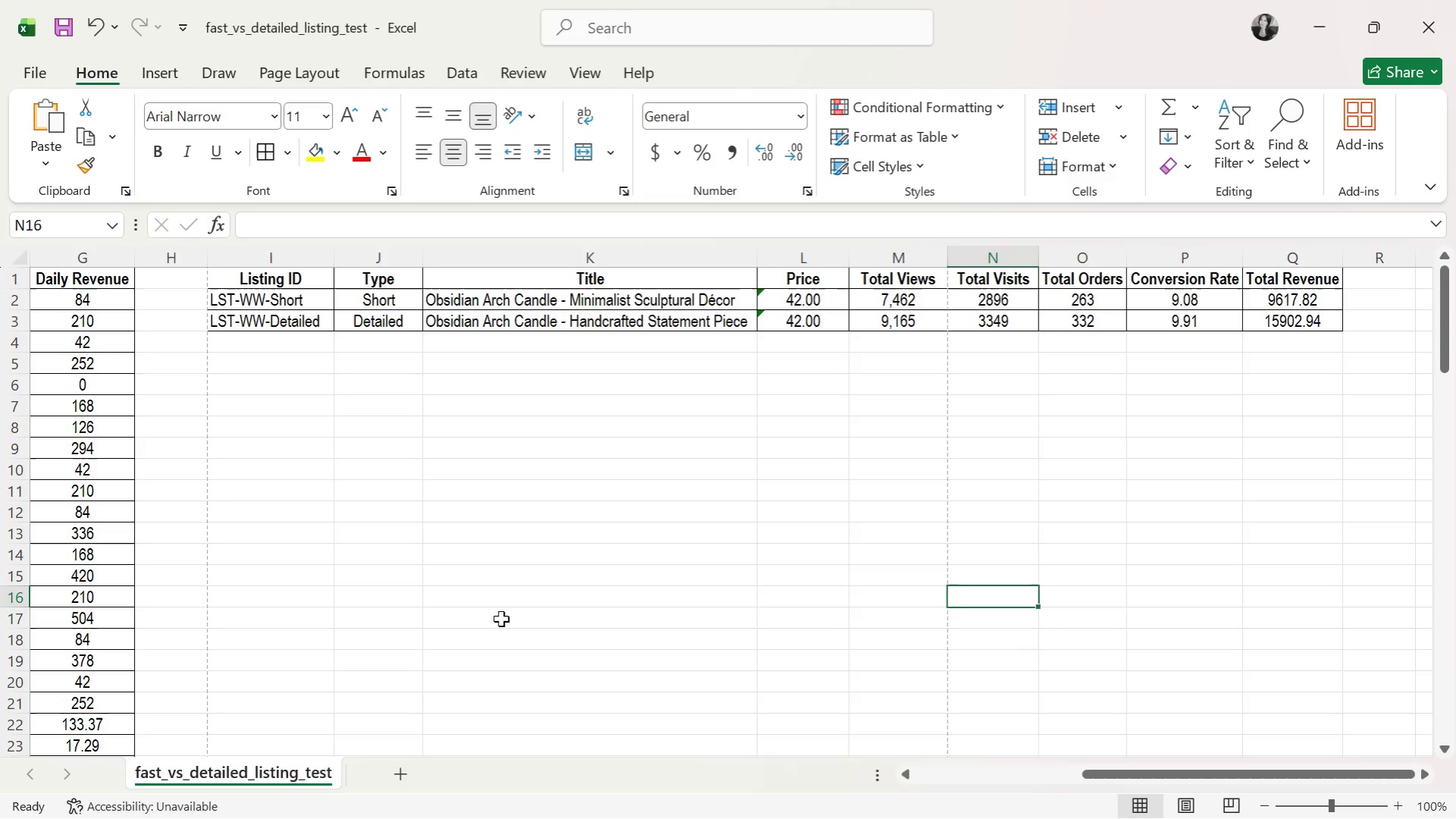 
key(Alt+AltLeft)
 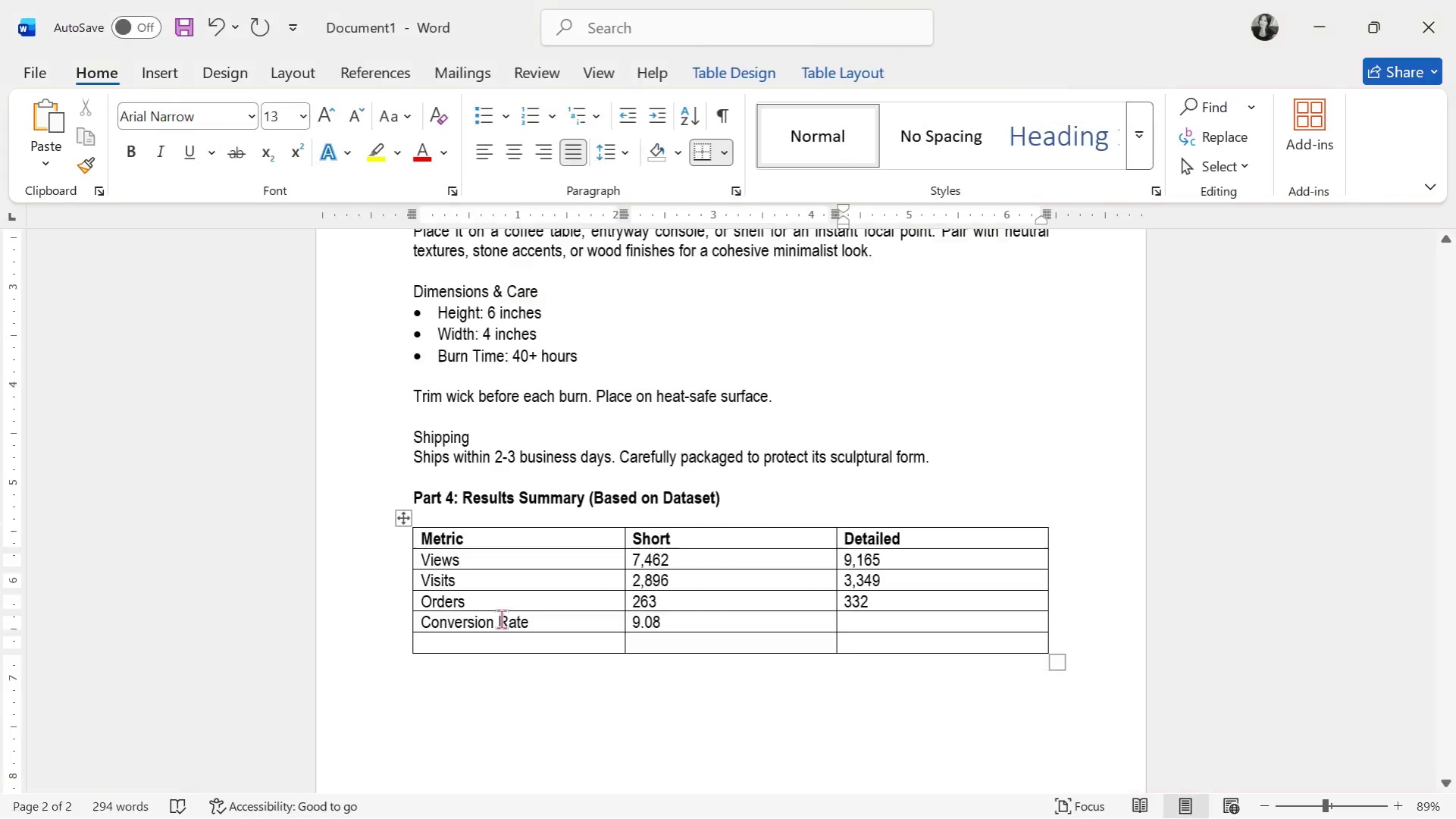 
key(Tab)
type(9.91)
 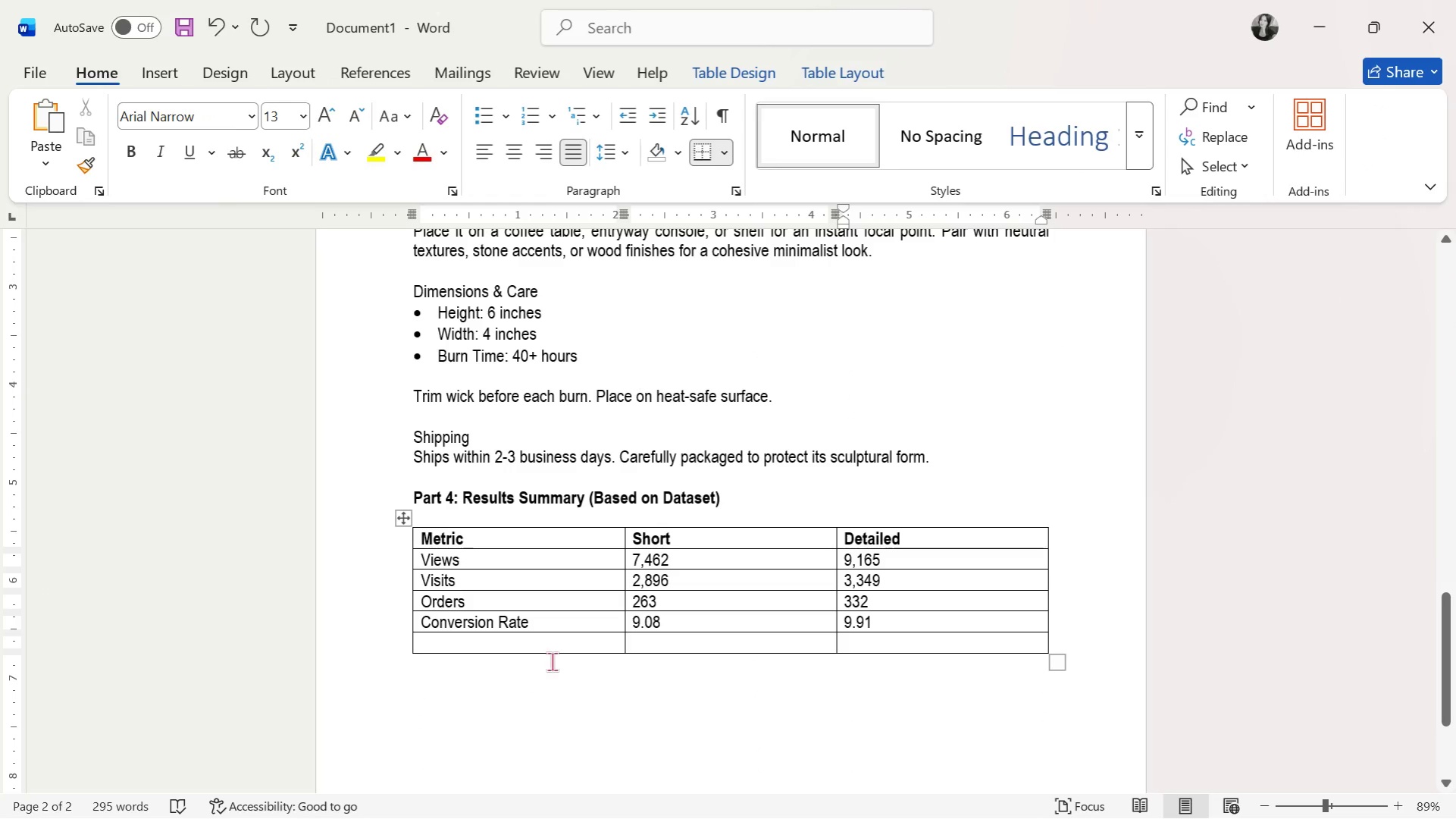 
left_click([601, 642])
 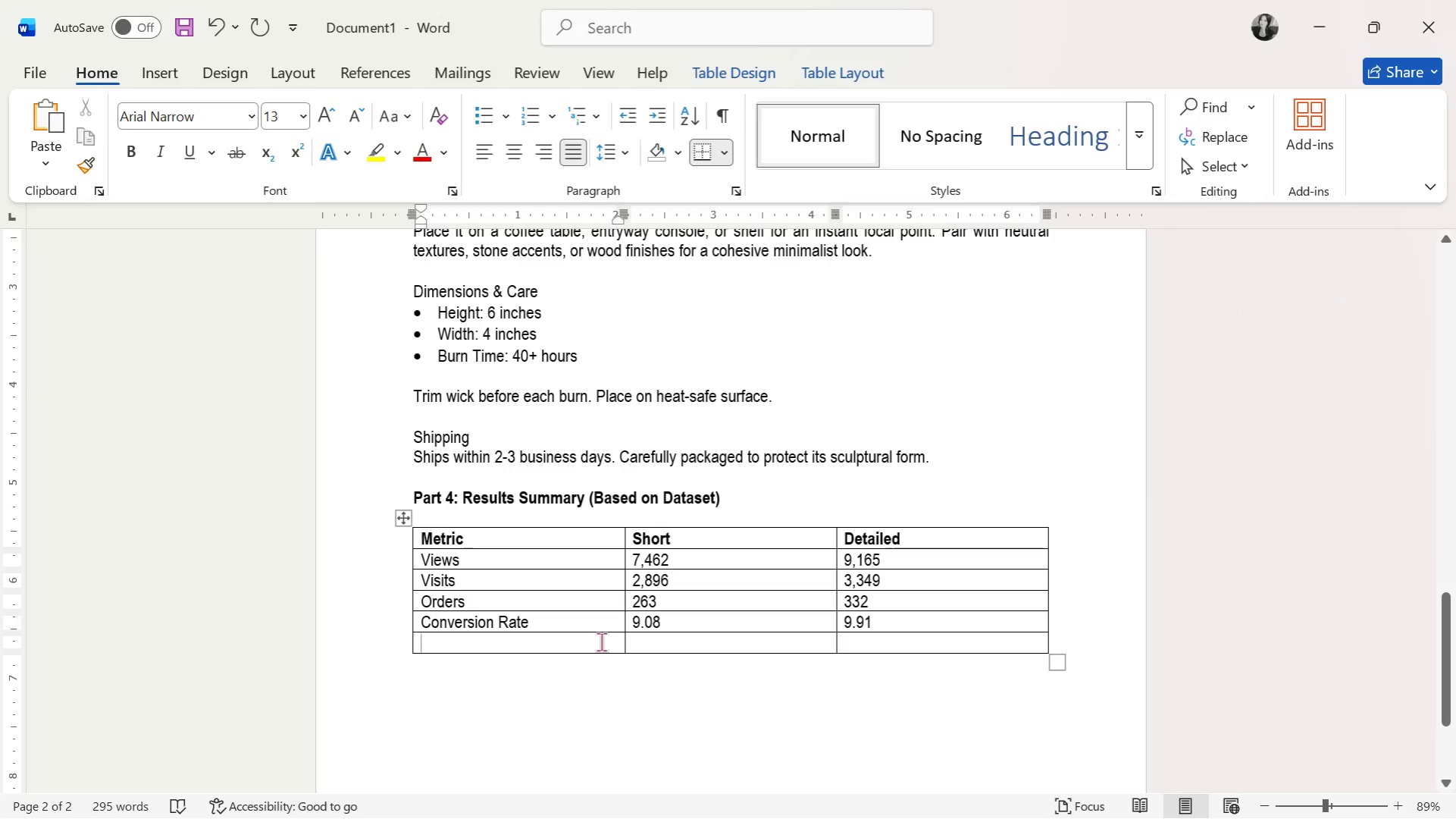 
type(Revenue)
 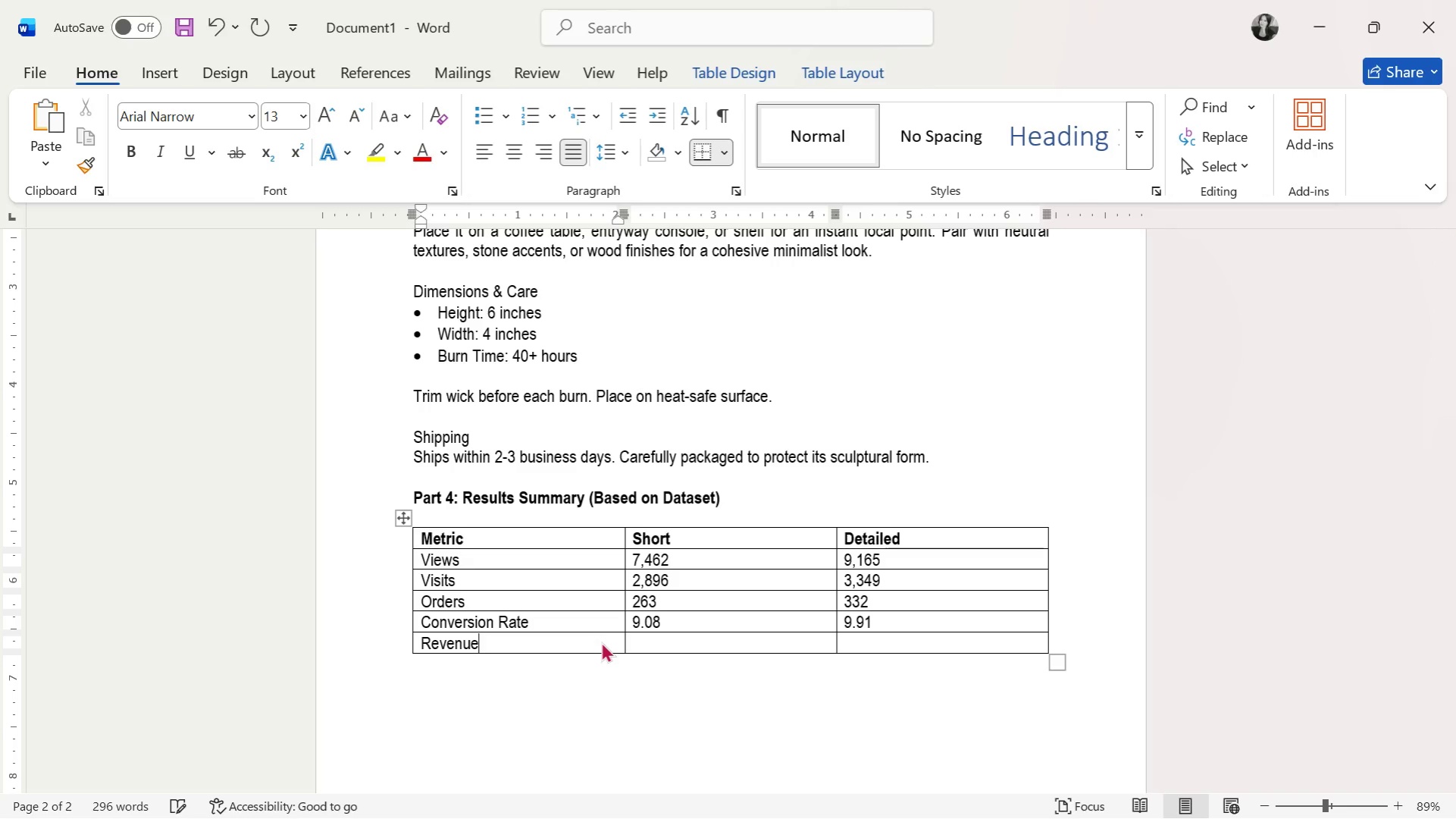 
key(Alt+AltLeft)
 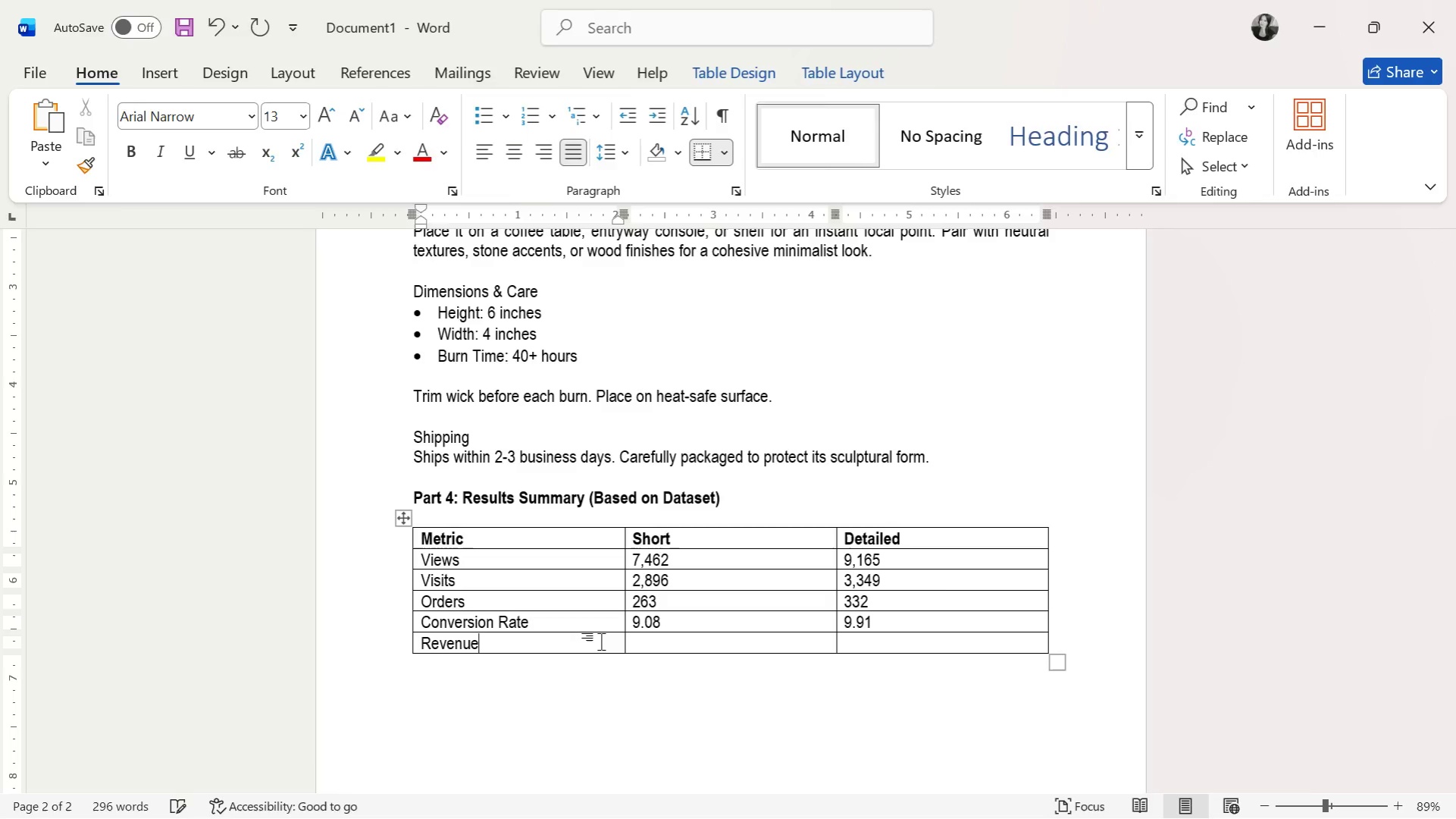 
key(Alt+Tab)
 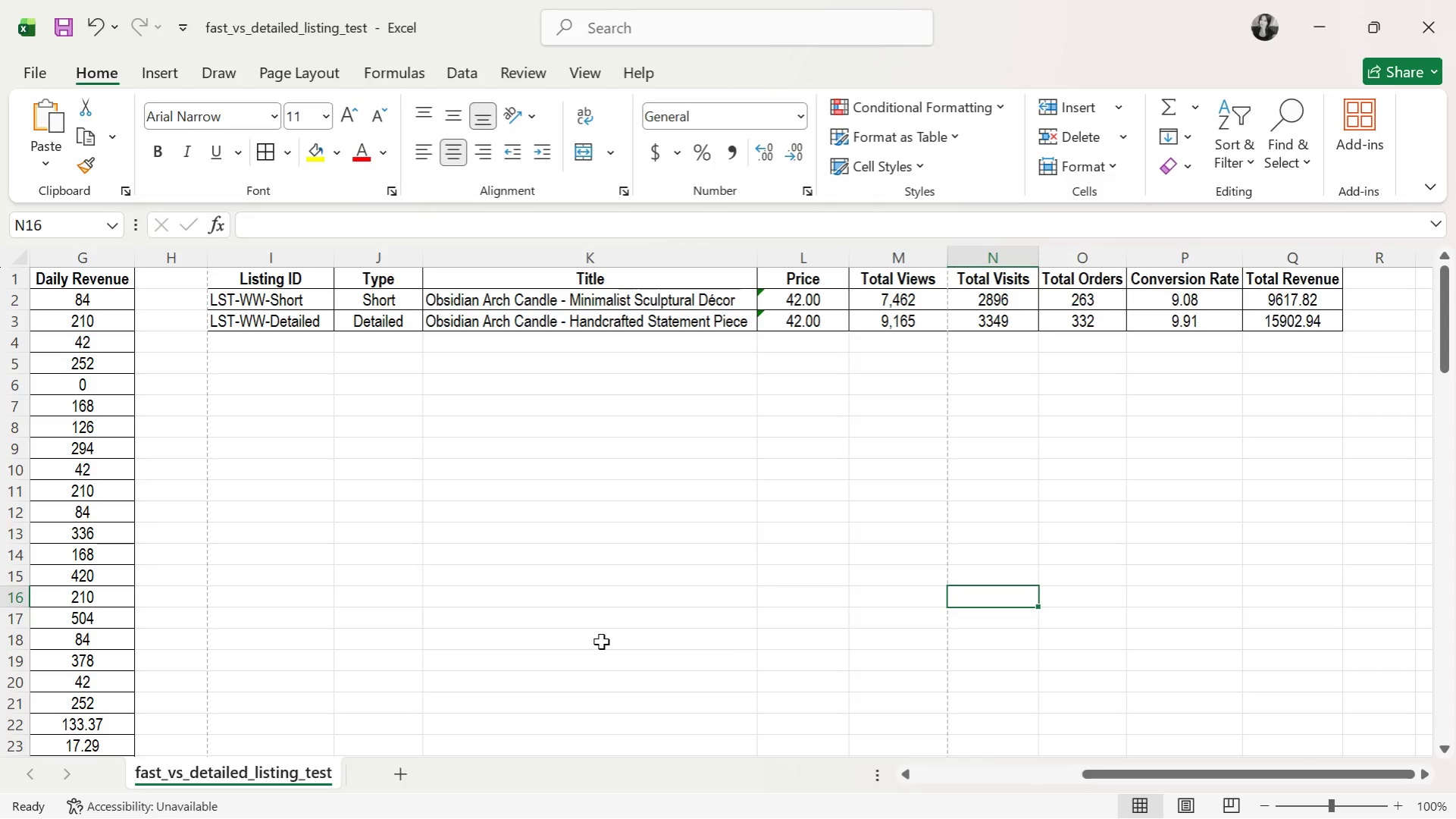 
key(Alt+AltLeft)
 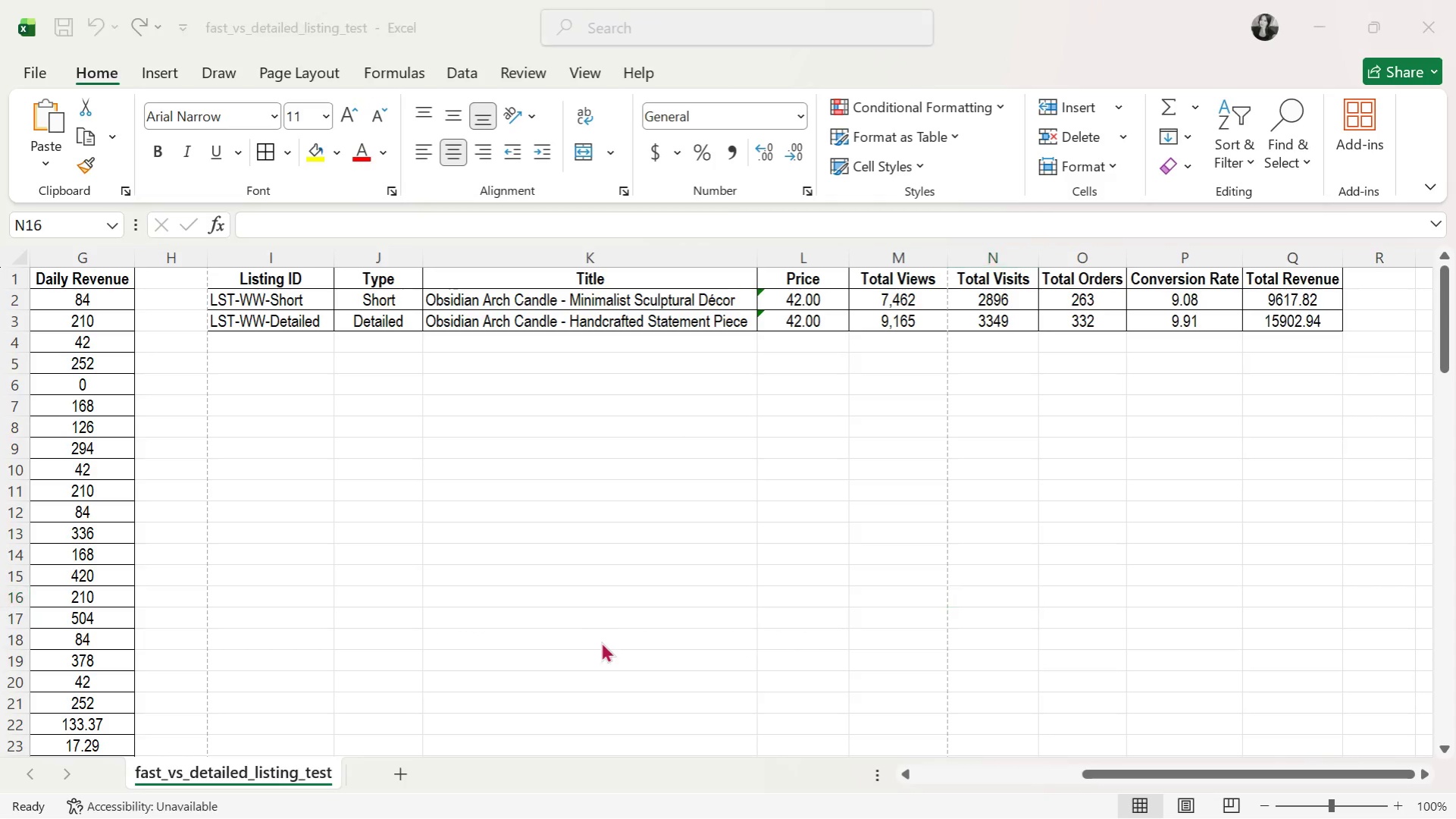 
key(Alt+Tab)
 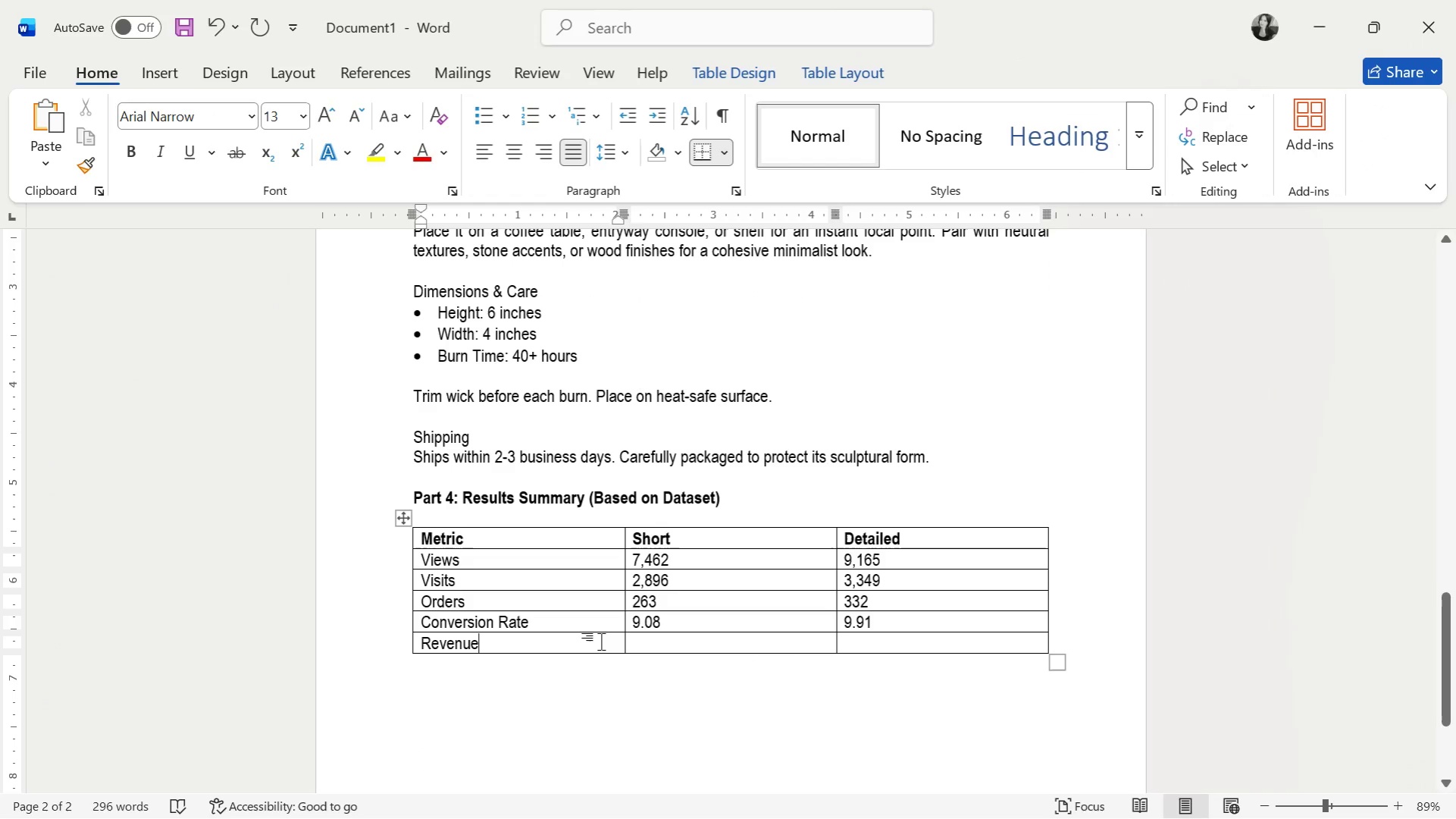 
key(Tab)
 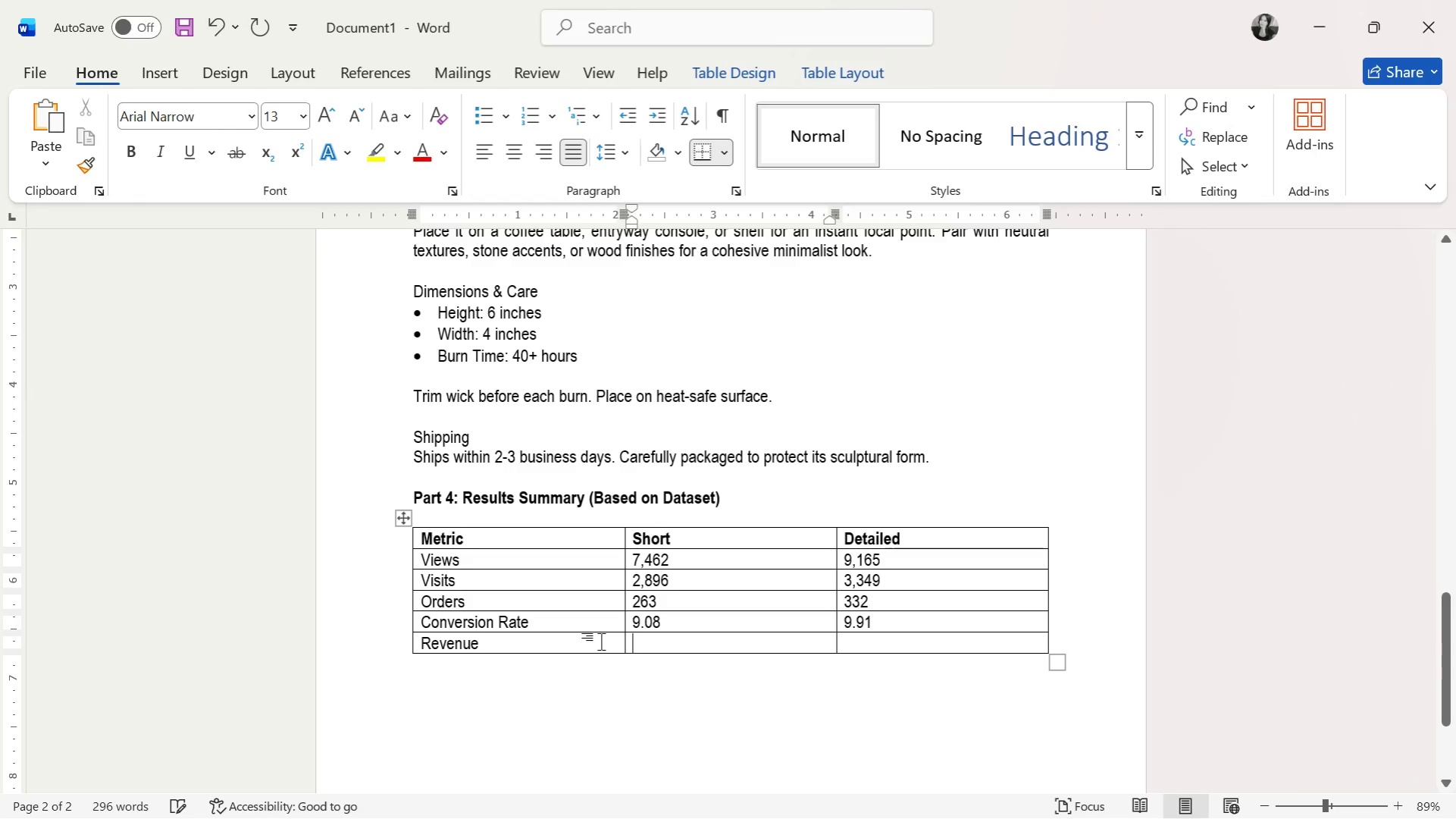 
key(Alt+AltLeft)
 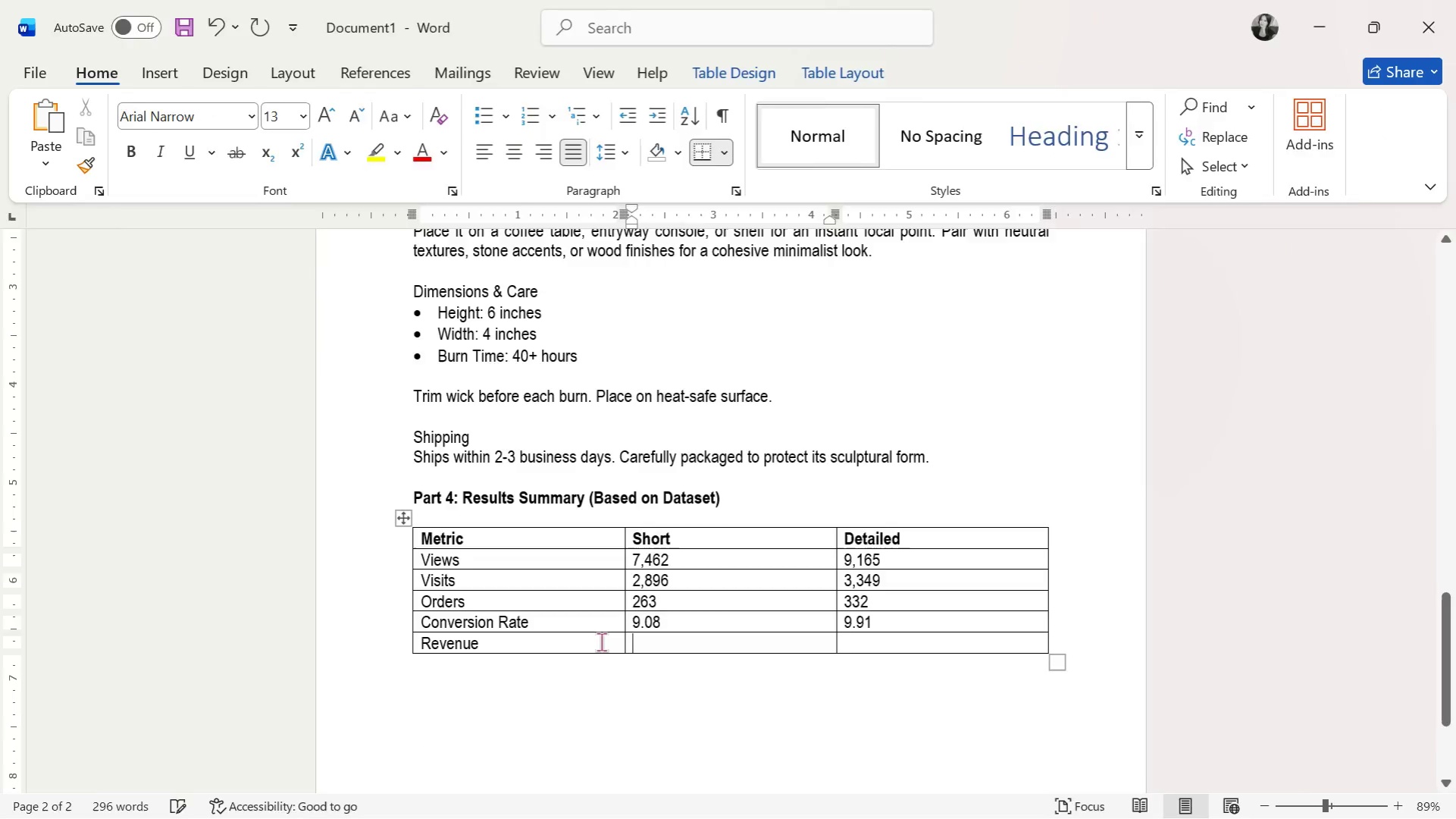 
key(Alt+Tab)
 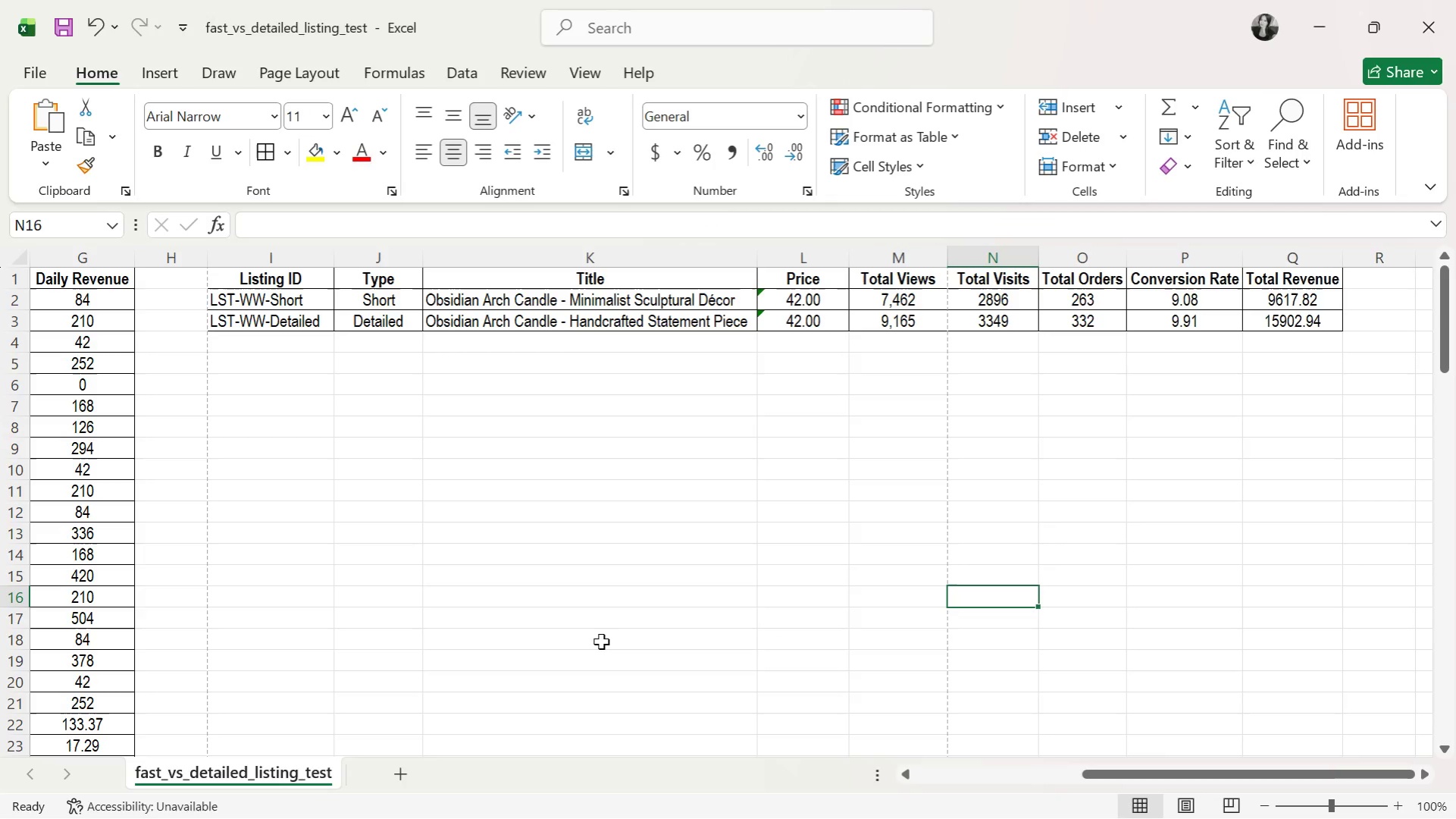 
key(Alt+AltLeft)
 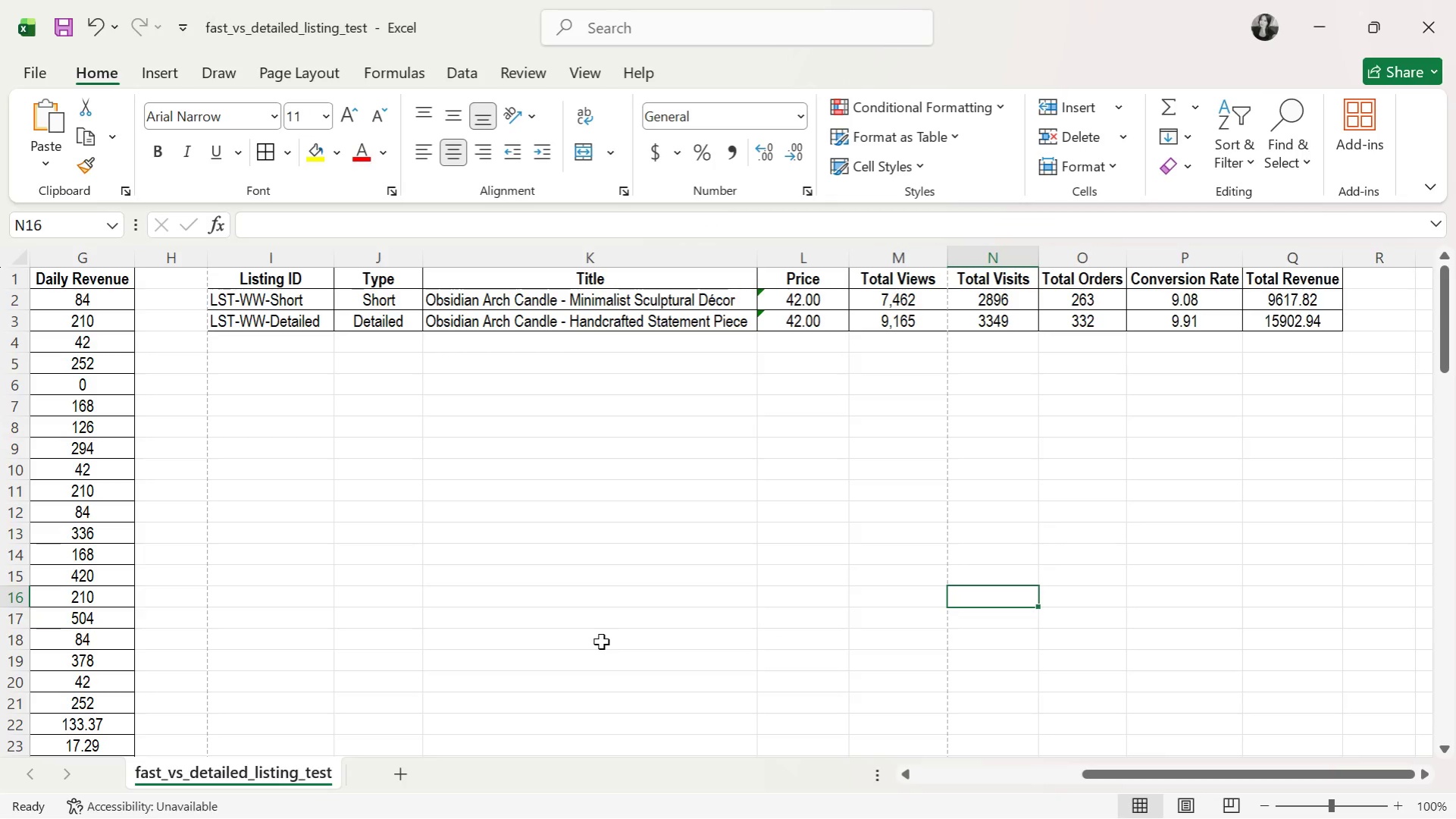 
key(Tab)
type(9617)
 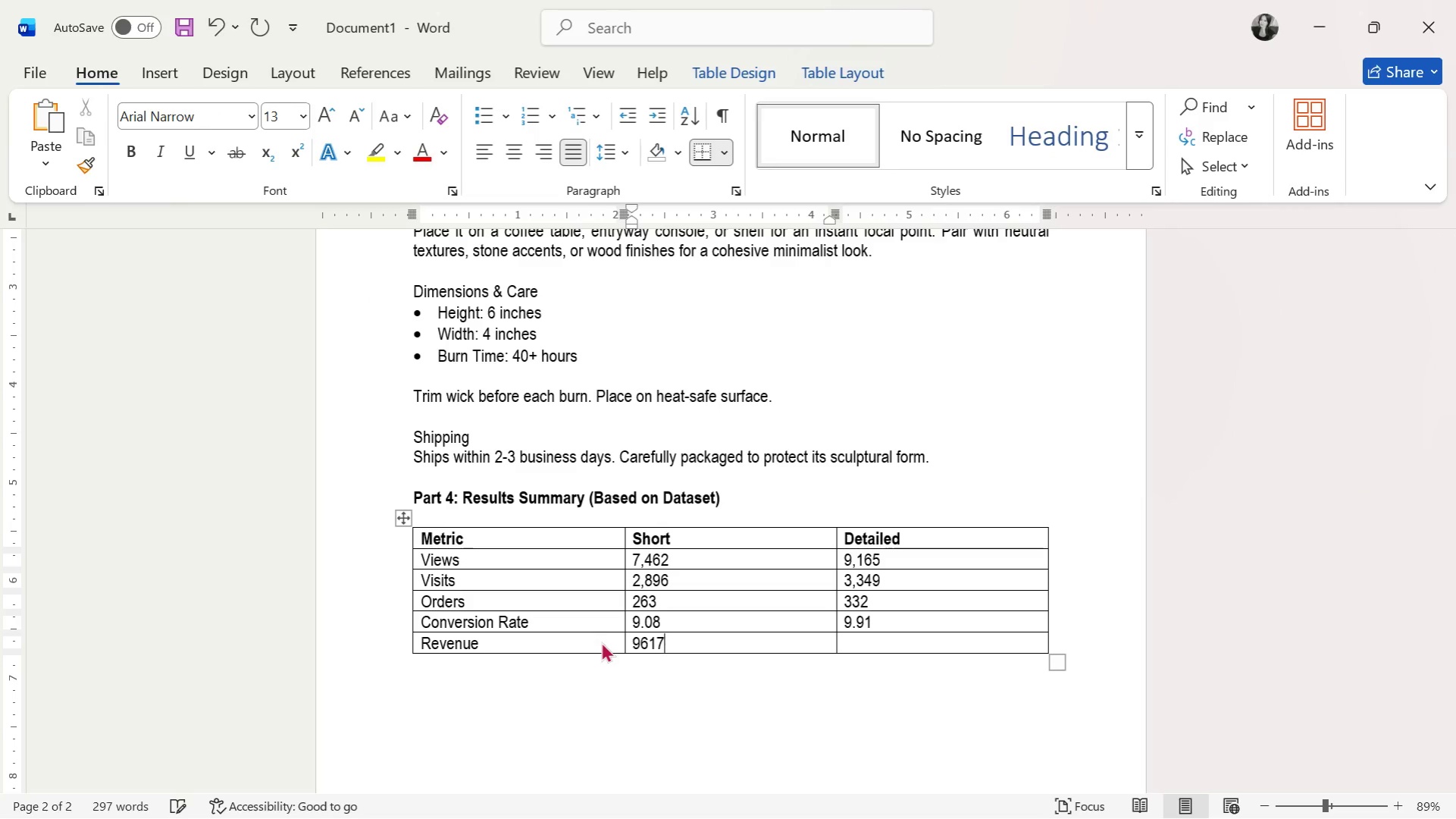 
key(Alt+AltLeft)
 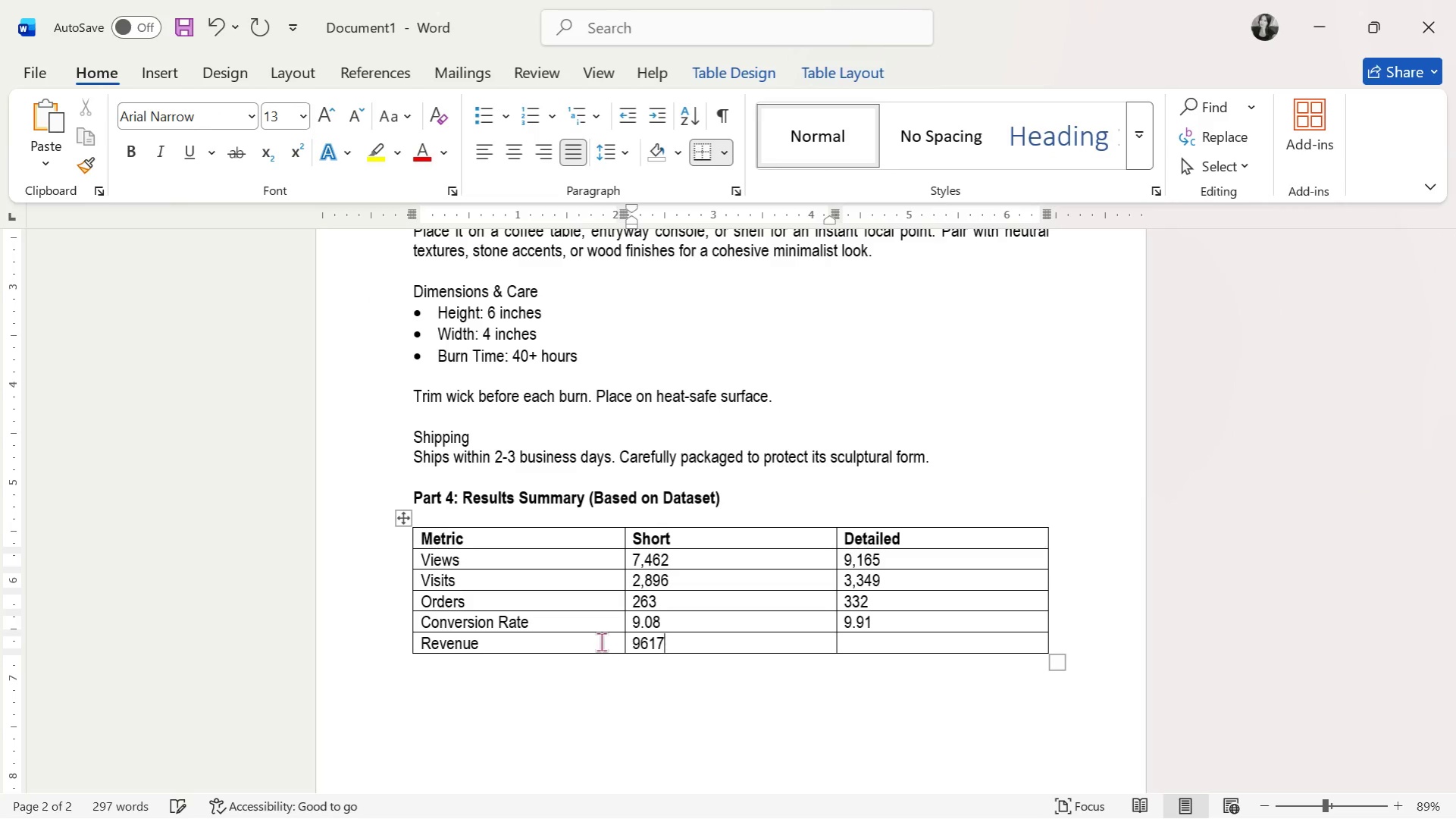 
key(Alt+Tab)
 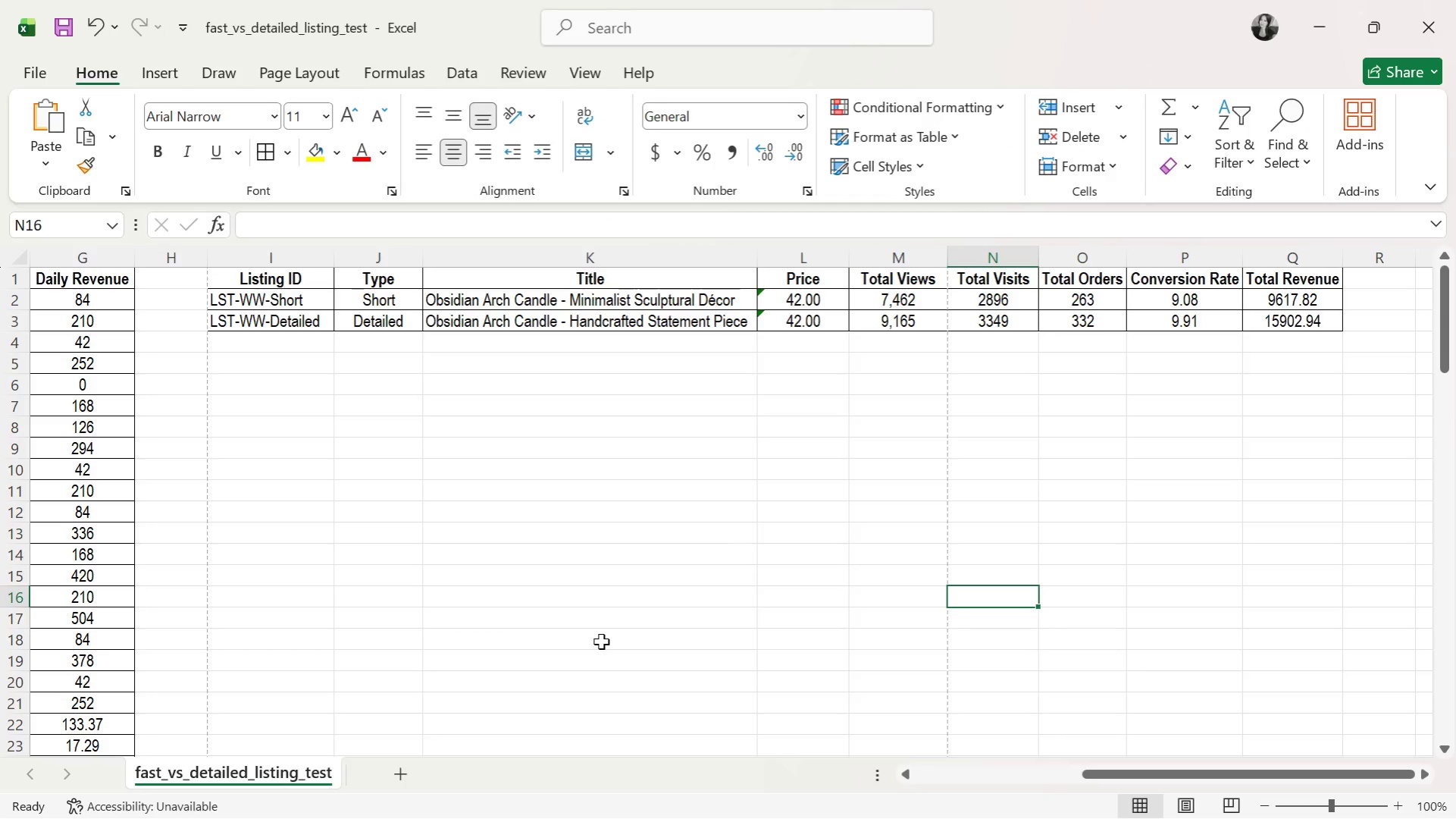 
key(Alt+AltLeft)
 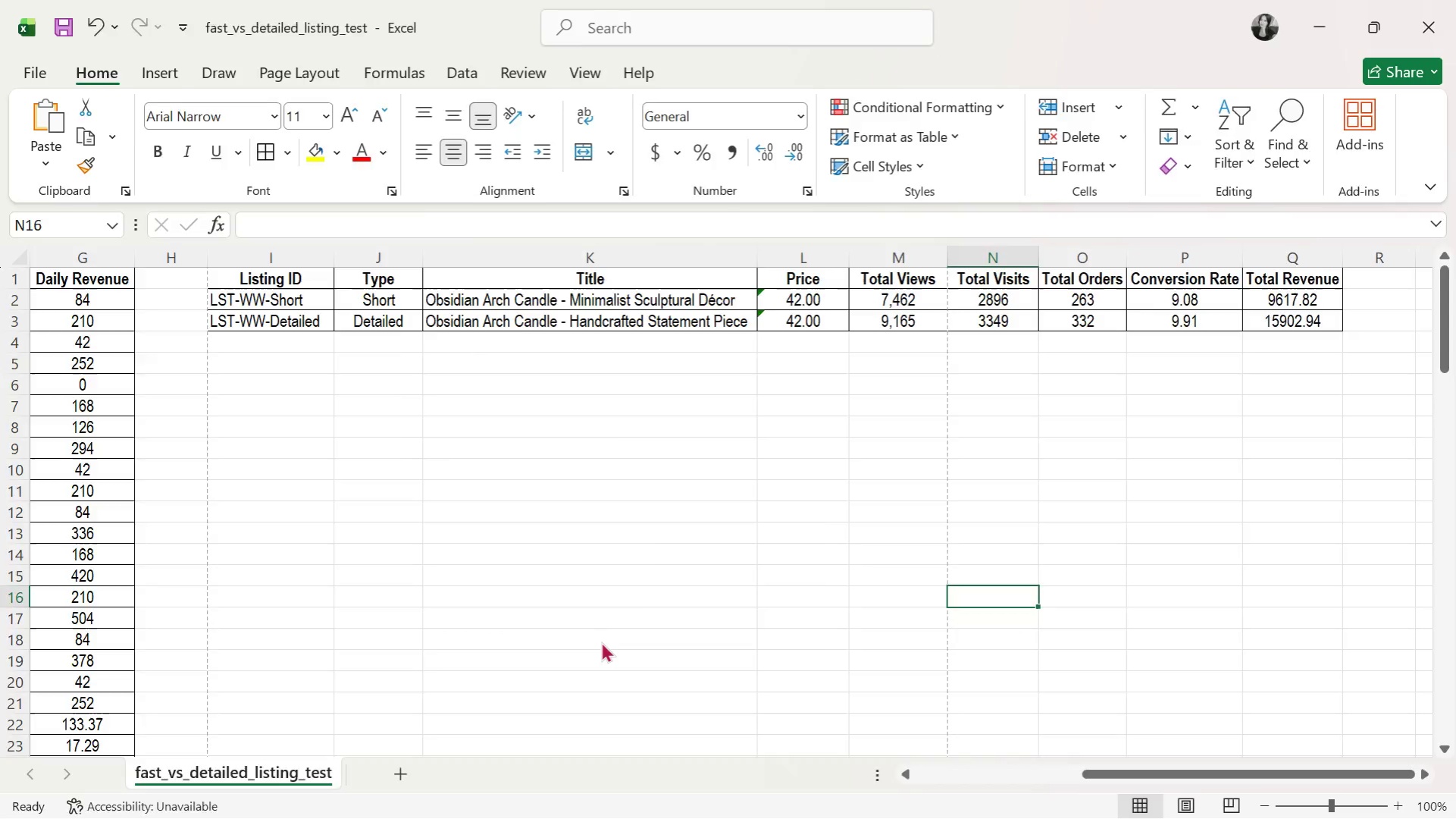 
key(Tab)
type(.82)
key(Tab)
 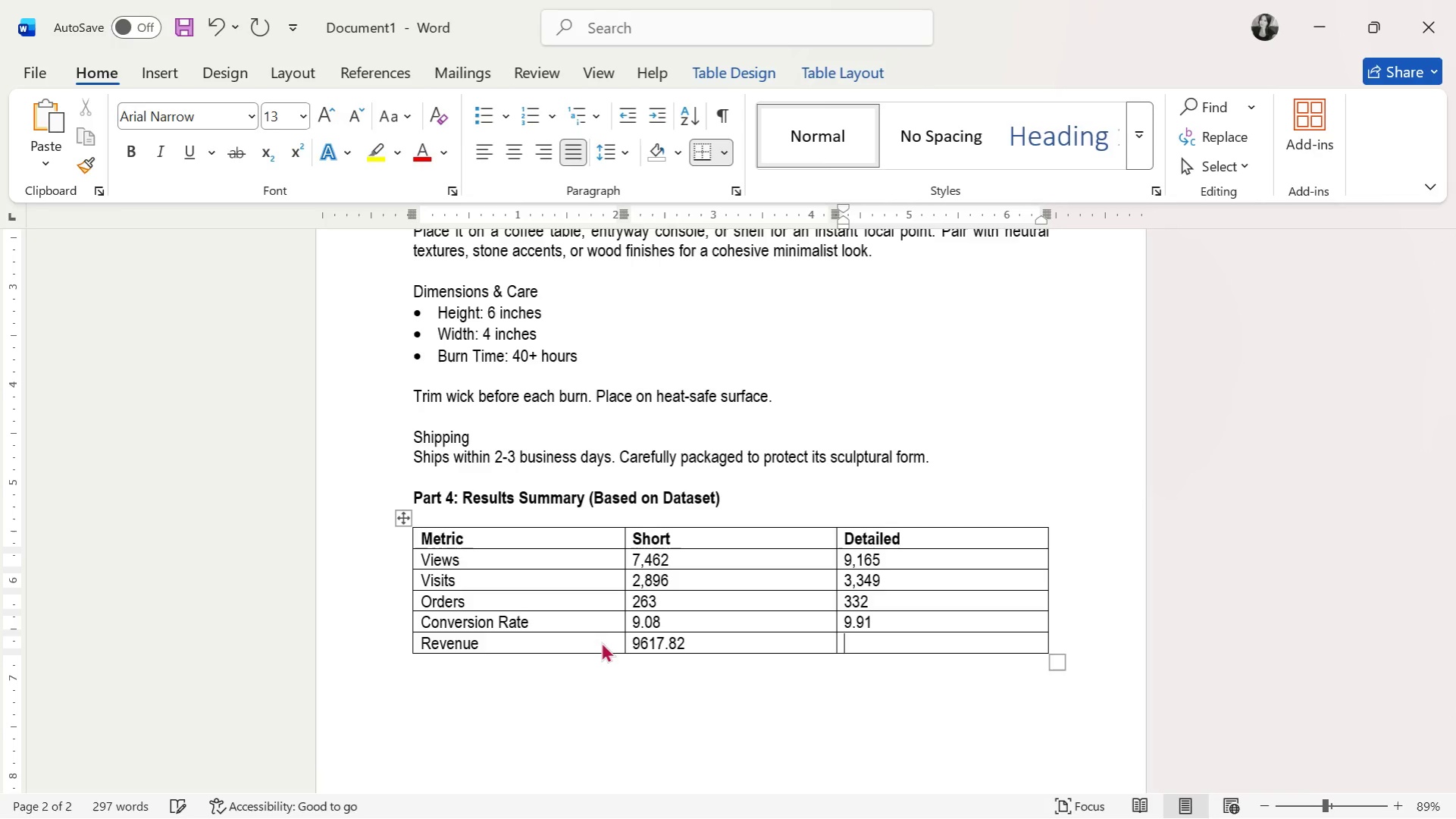 
key(Alt+AltLeft)
 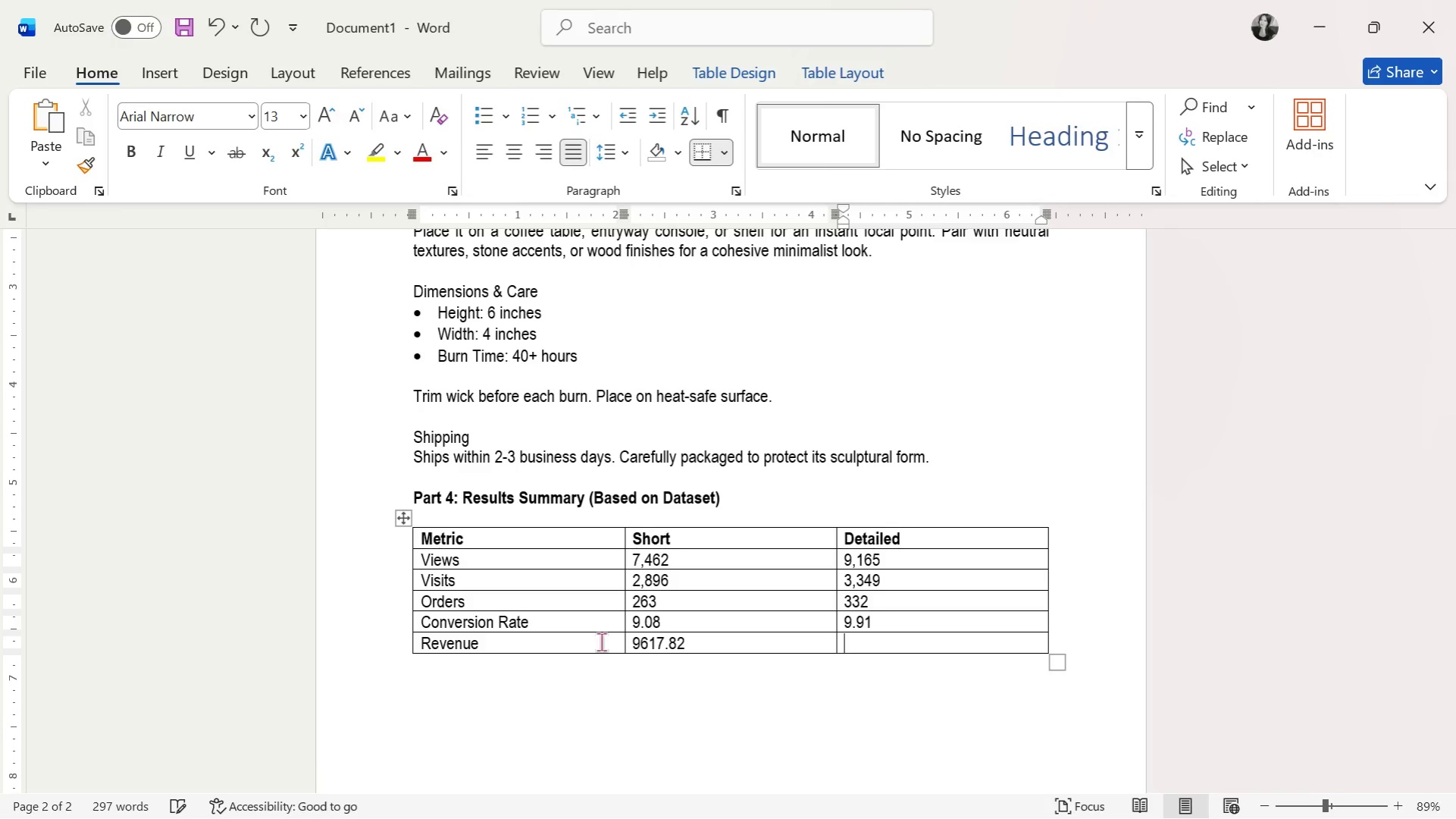 
key(Alt+Tab)
 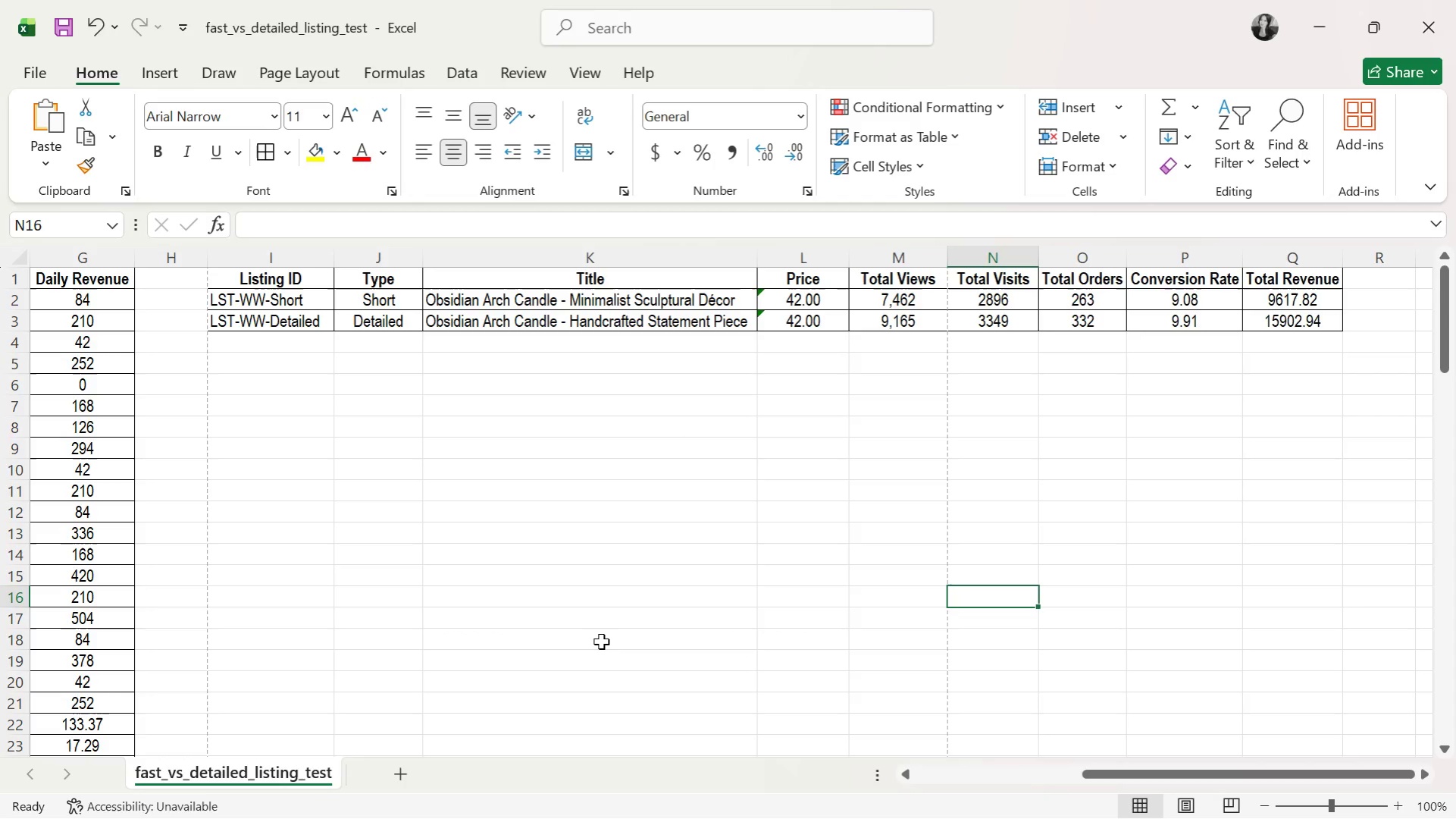 
key(Alt+AltLeft)
 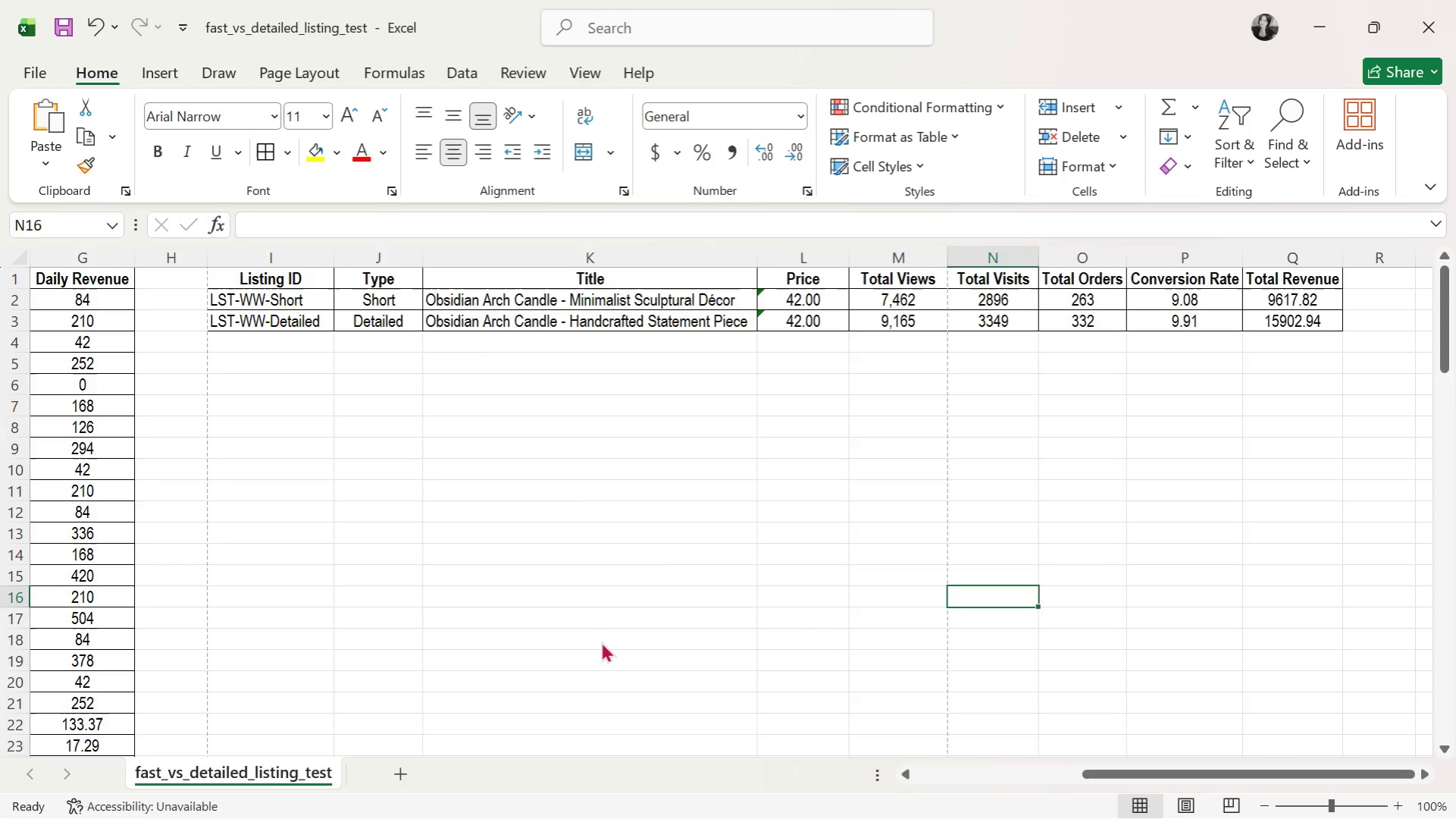 
key(Tab)
type(15902.)
 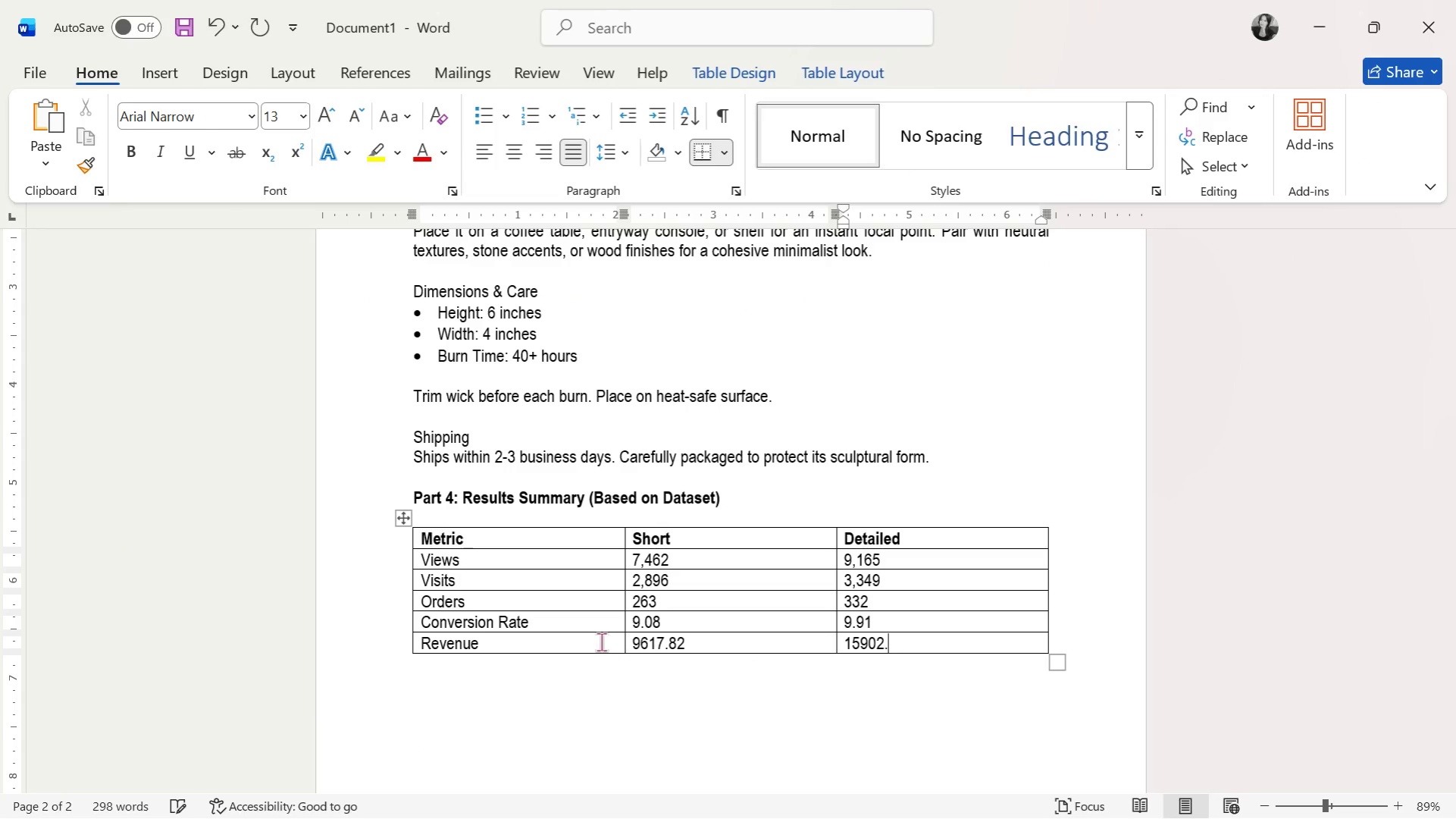 
key(Alt+AltLeft)
 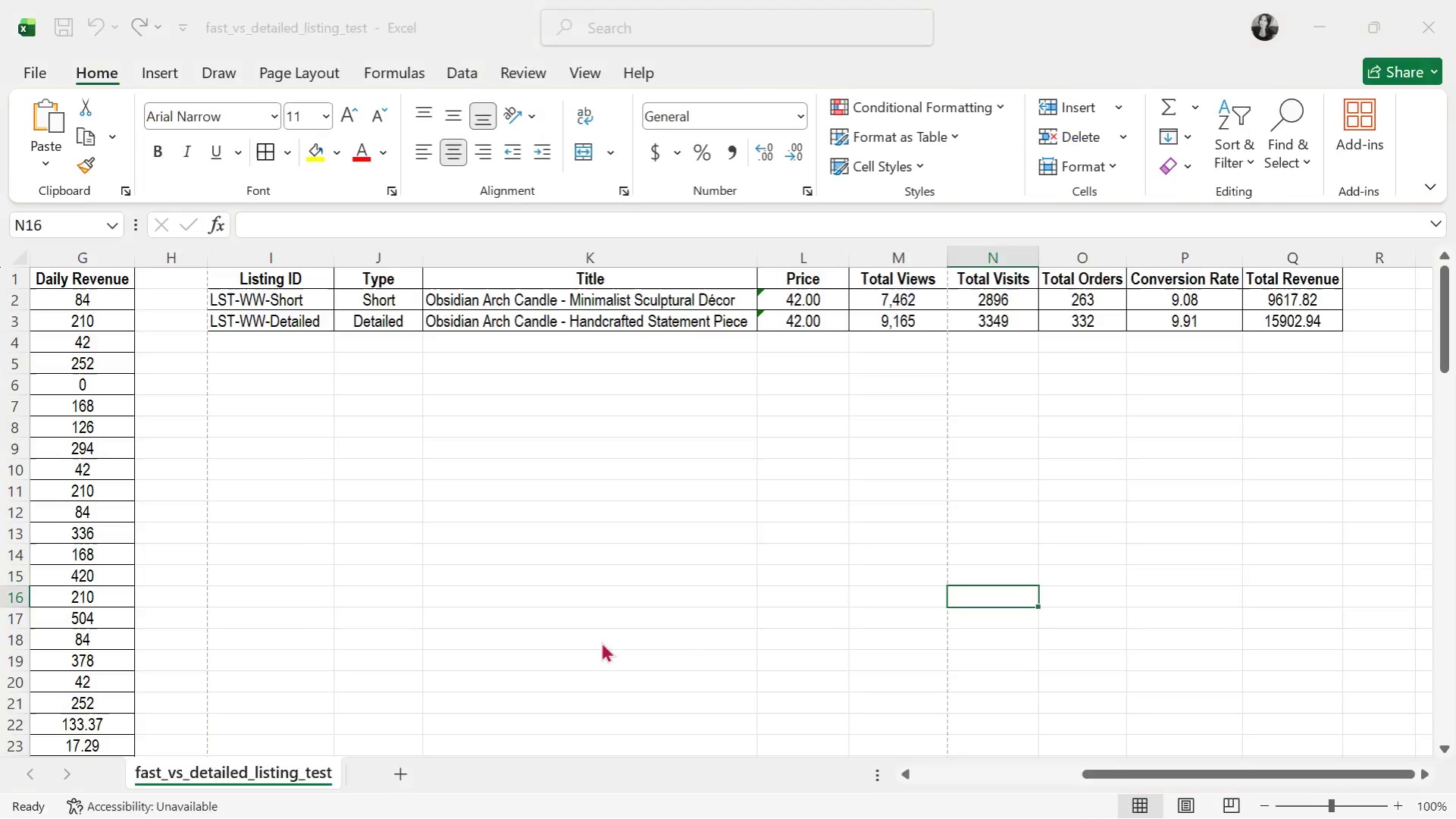 
key(Alt+Tab)
 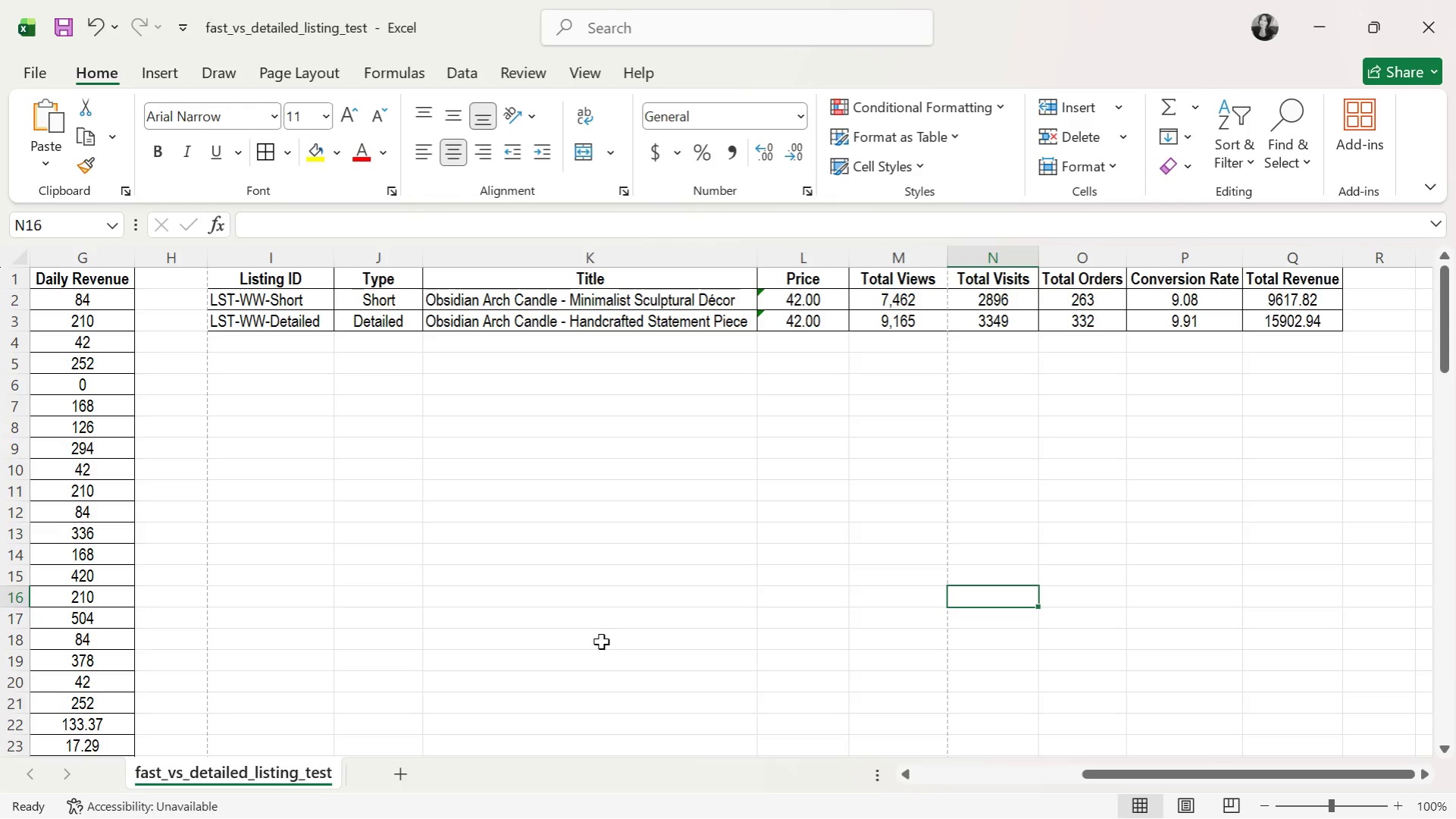 
key(Alt+AltLeft)
 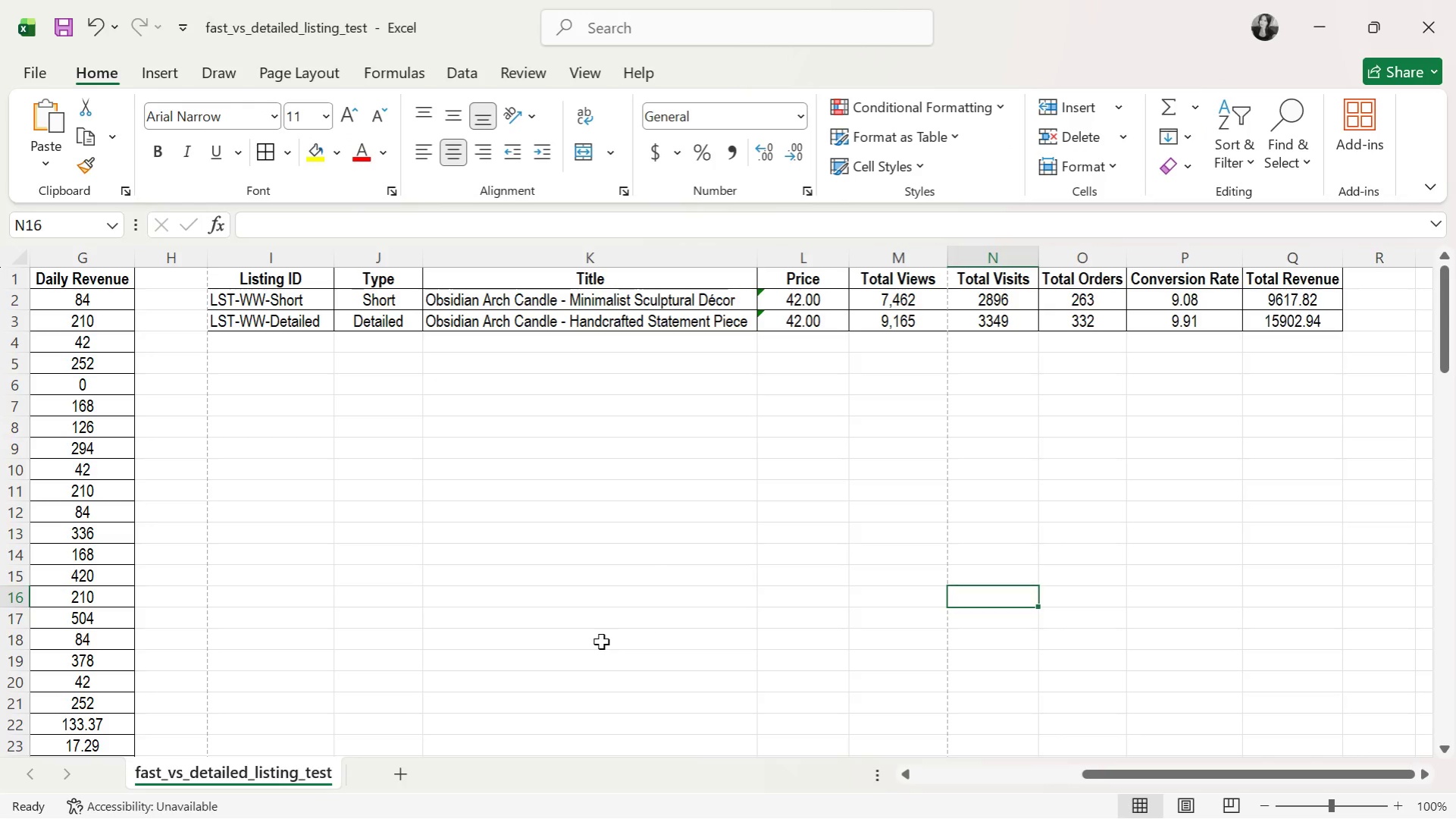 
key(Tab)
type(94)
 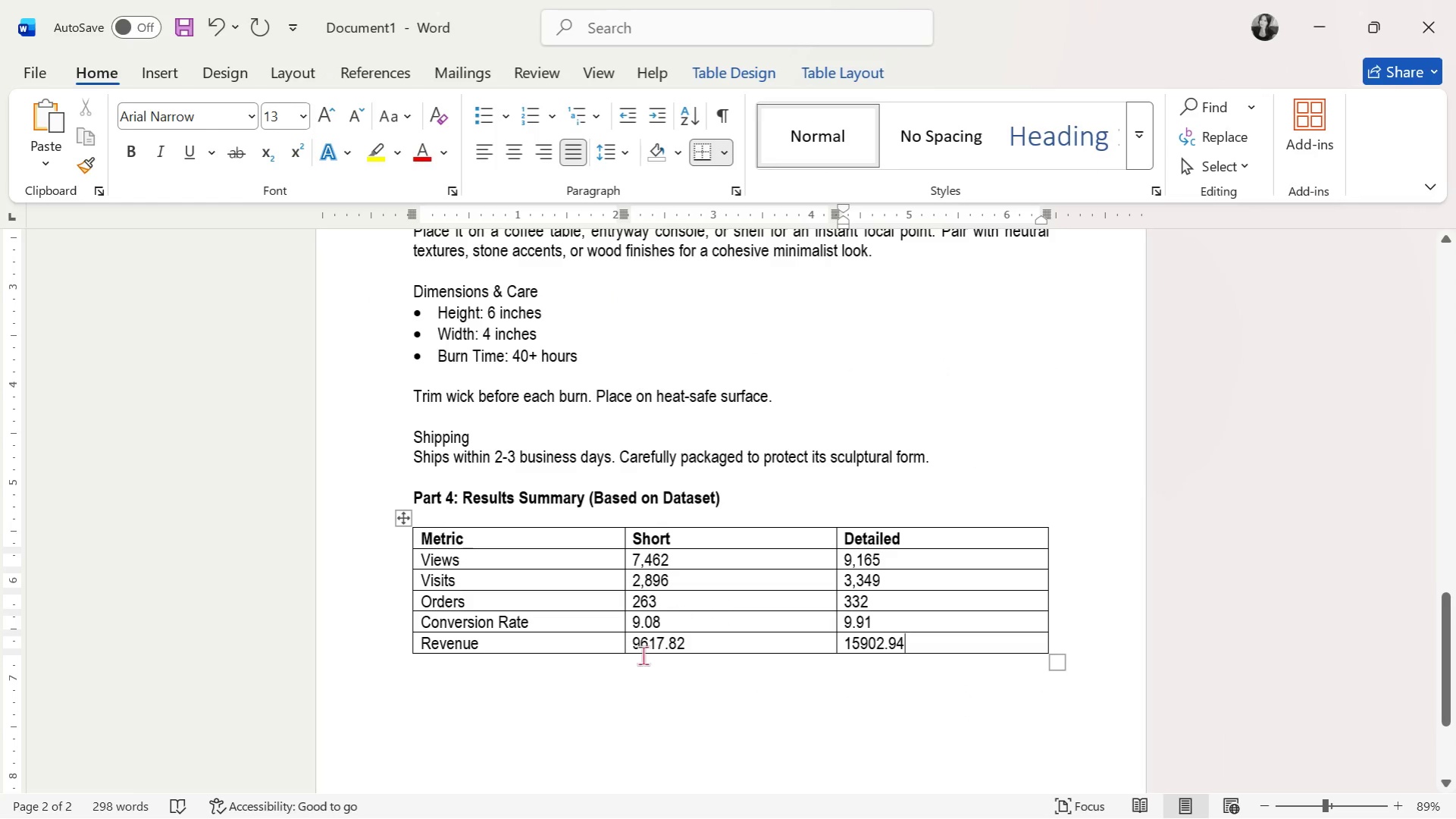 
left_click([607, 682])
 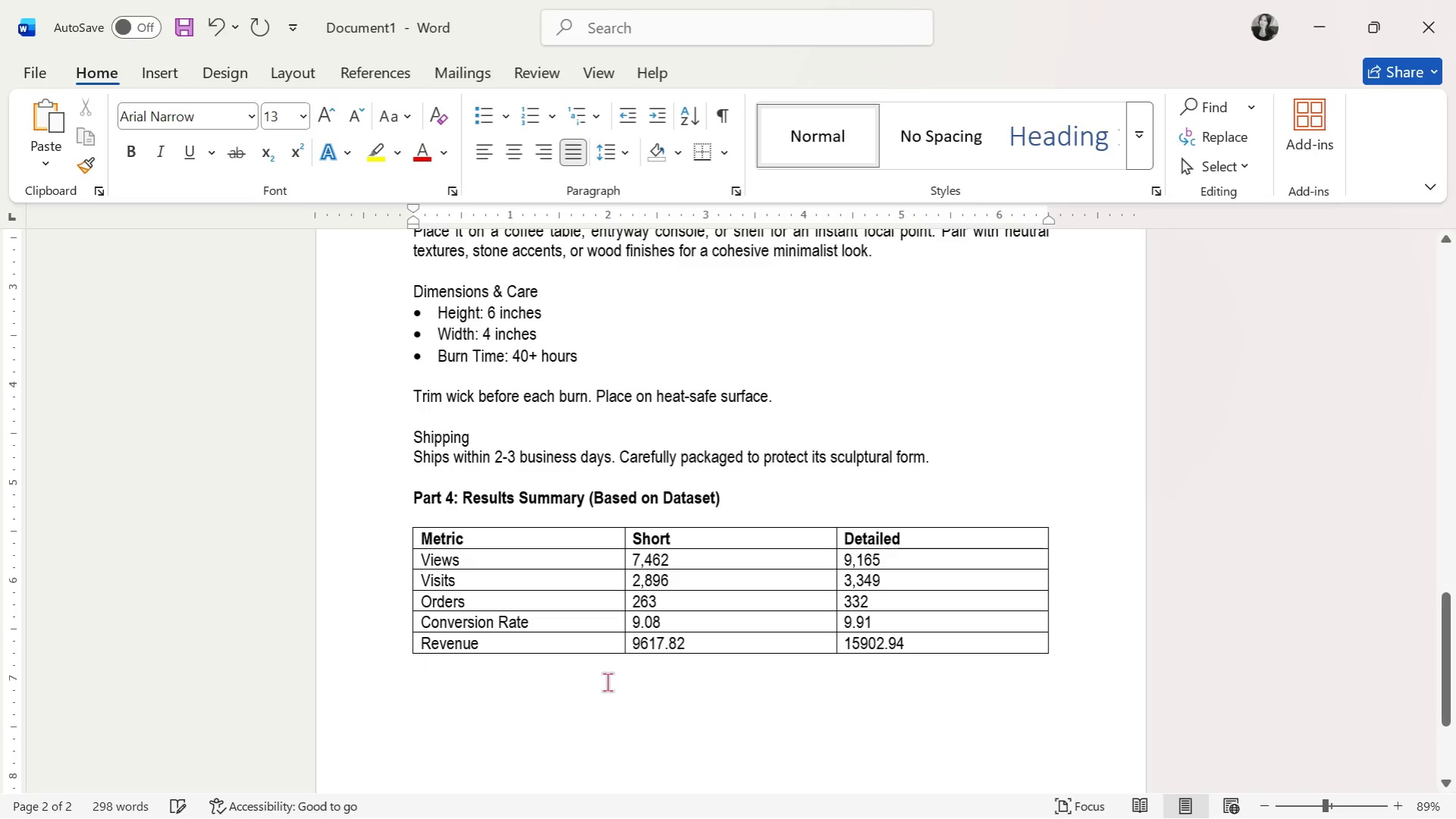 
key(Enter)
 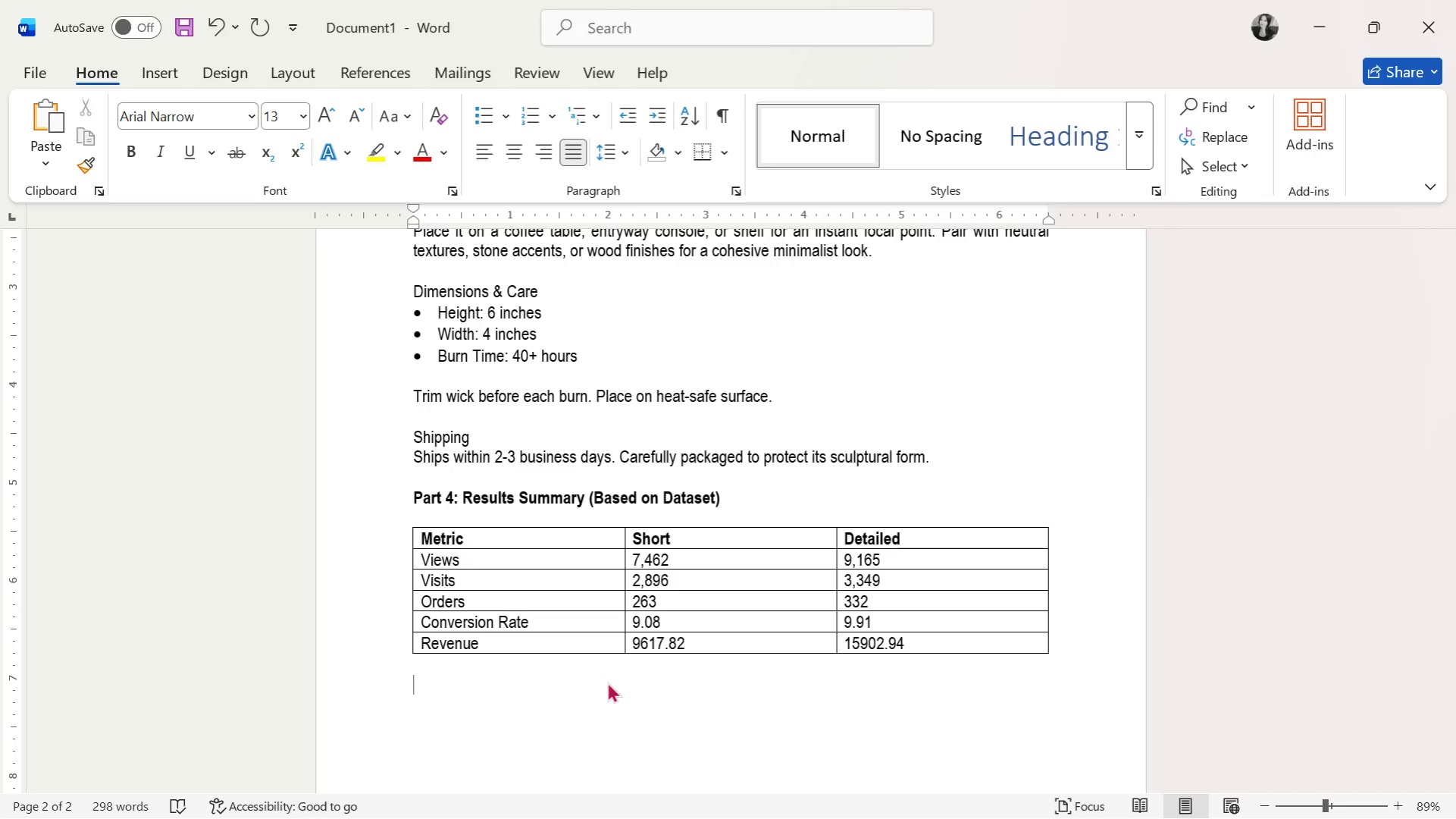 
wait(14.33)
 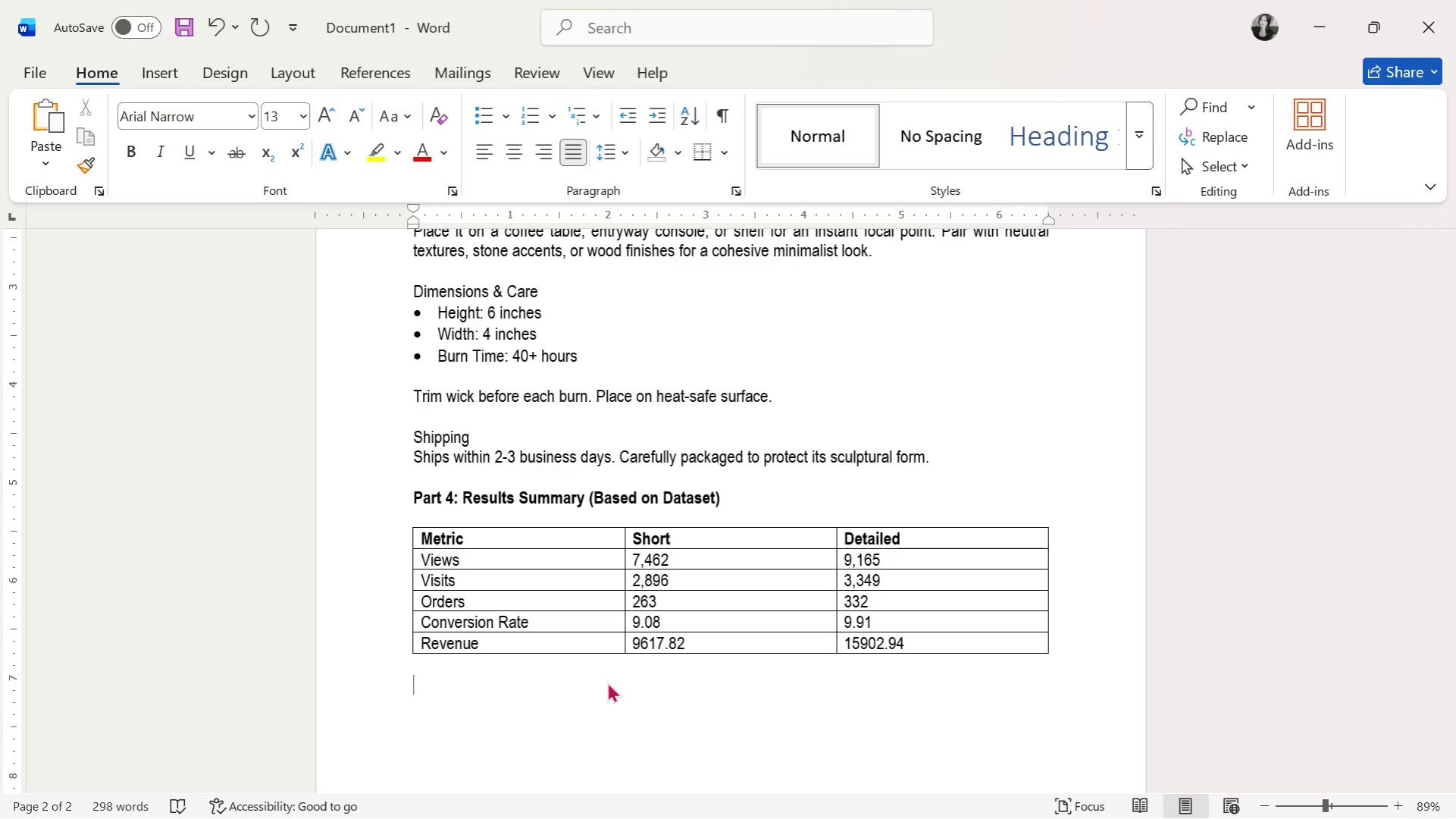 
key(Control+ControlLeft)
 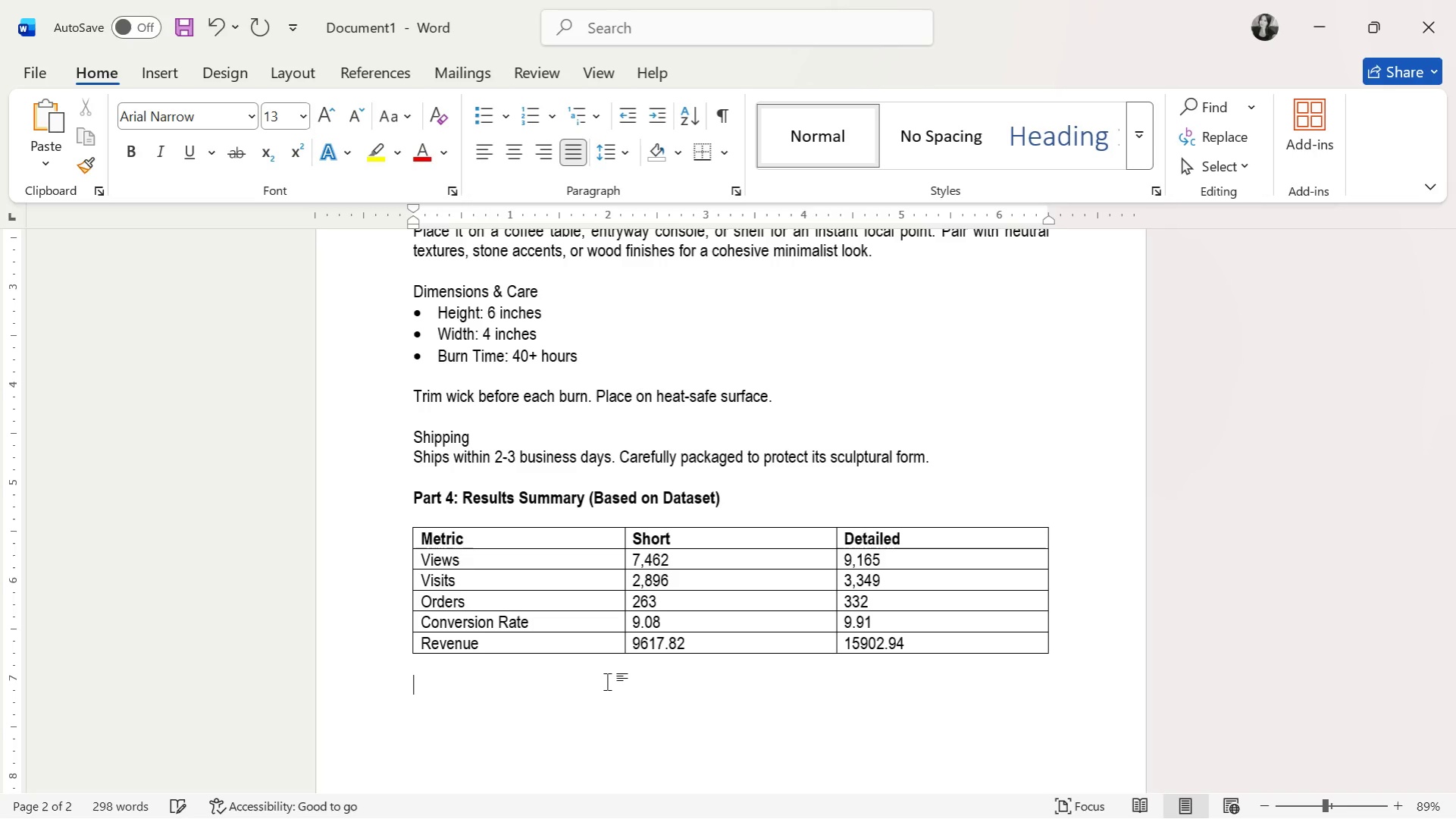 
key(Control+B)
 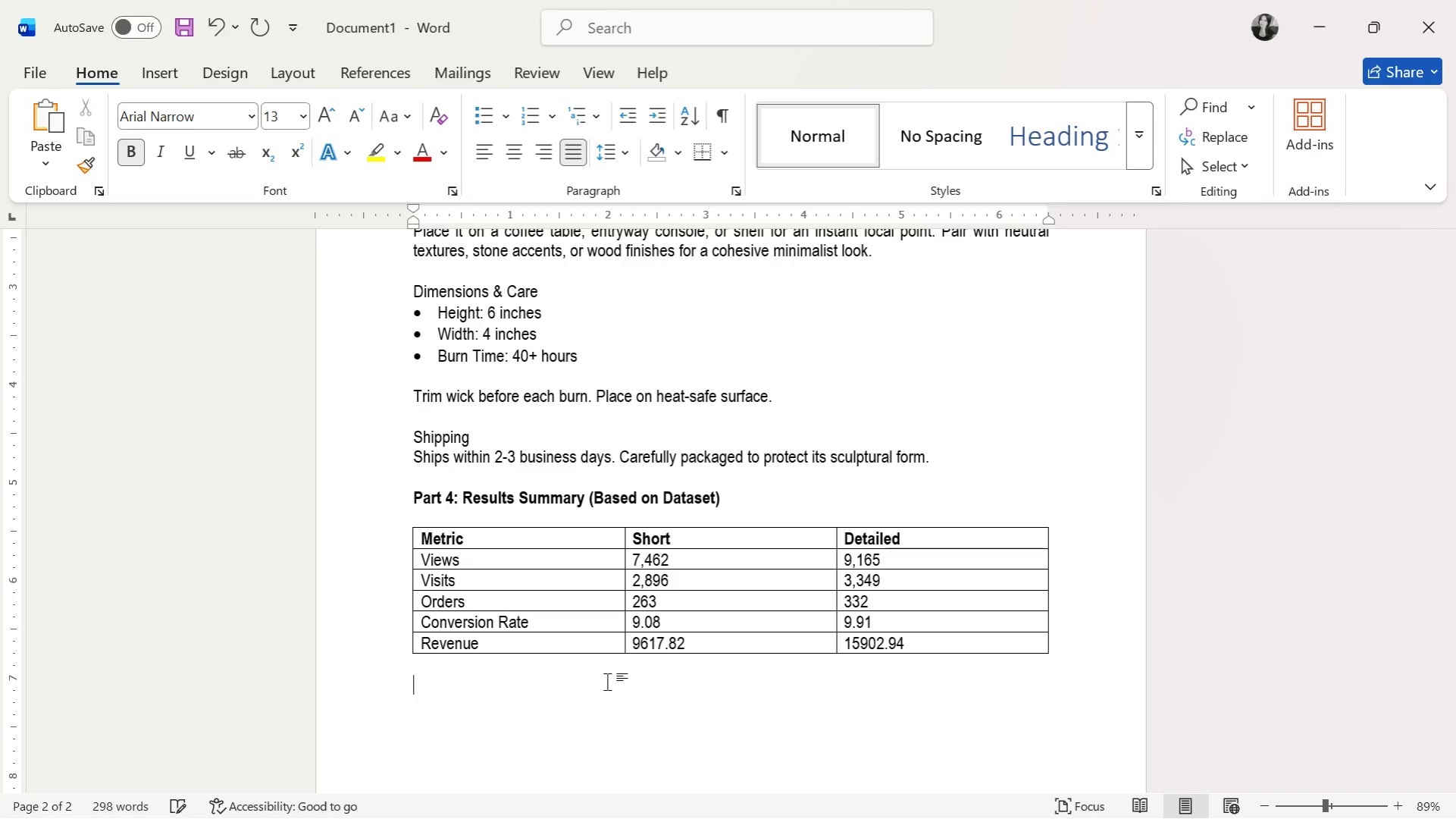 
type(Part 5L)
key(Backspace)
type(: Analysis)
 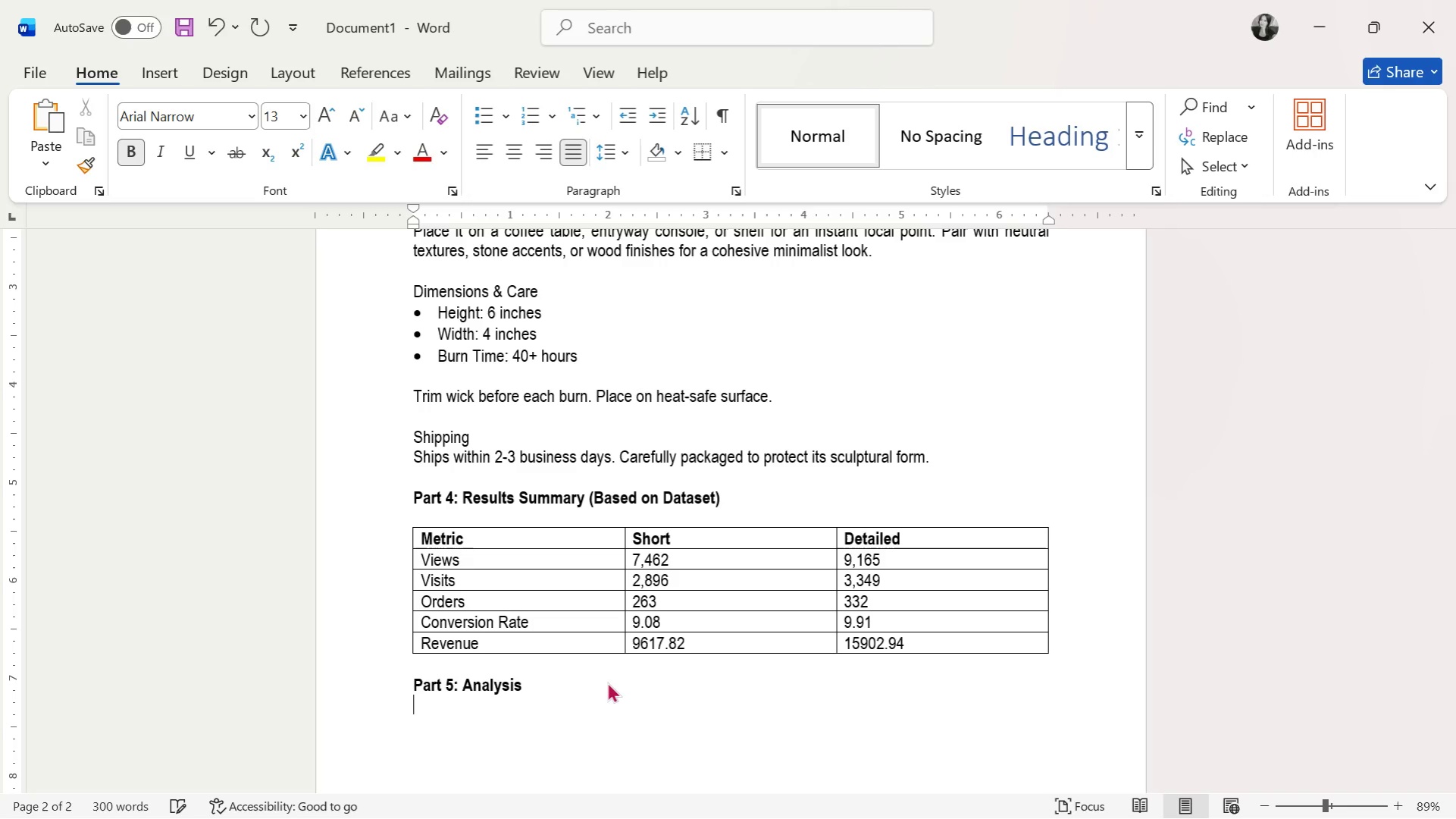 
 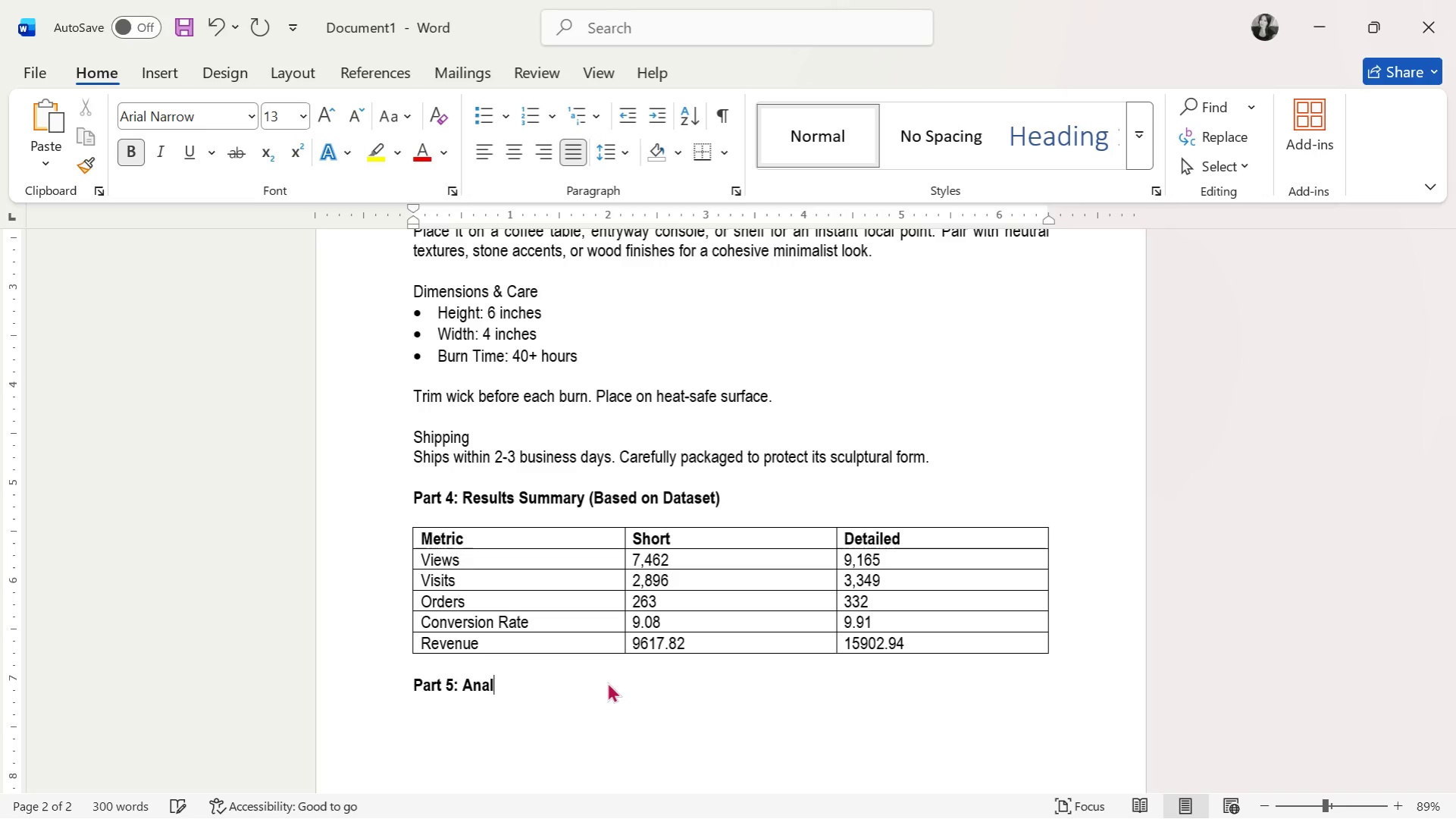 
key(Enter)
 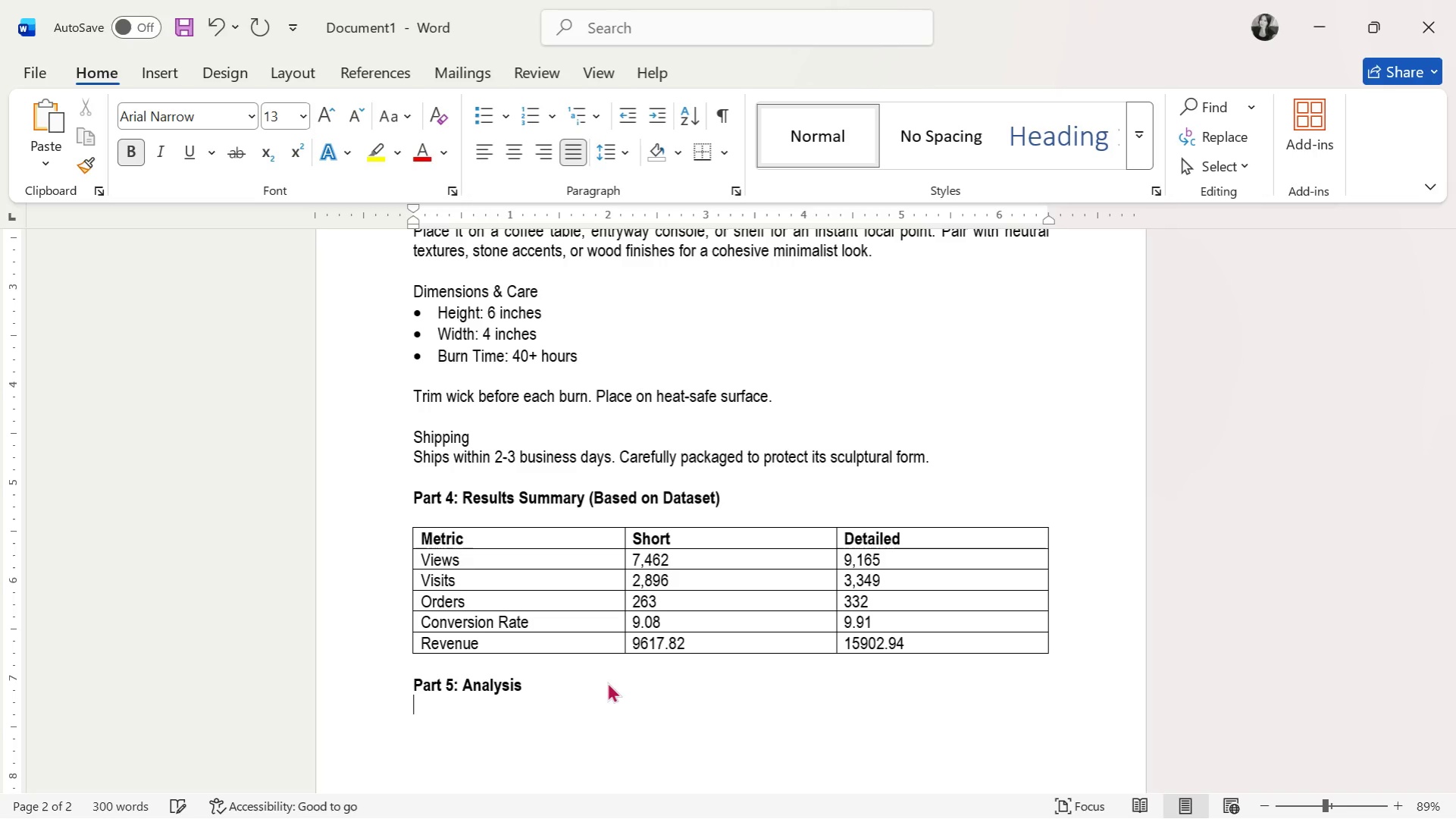 
key(Enter)
 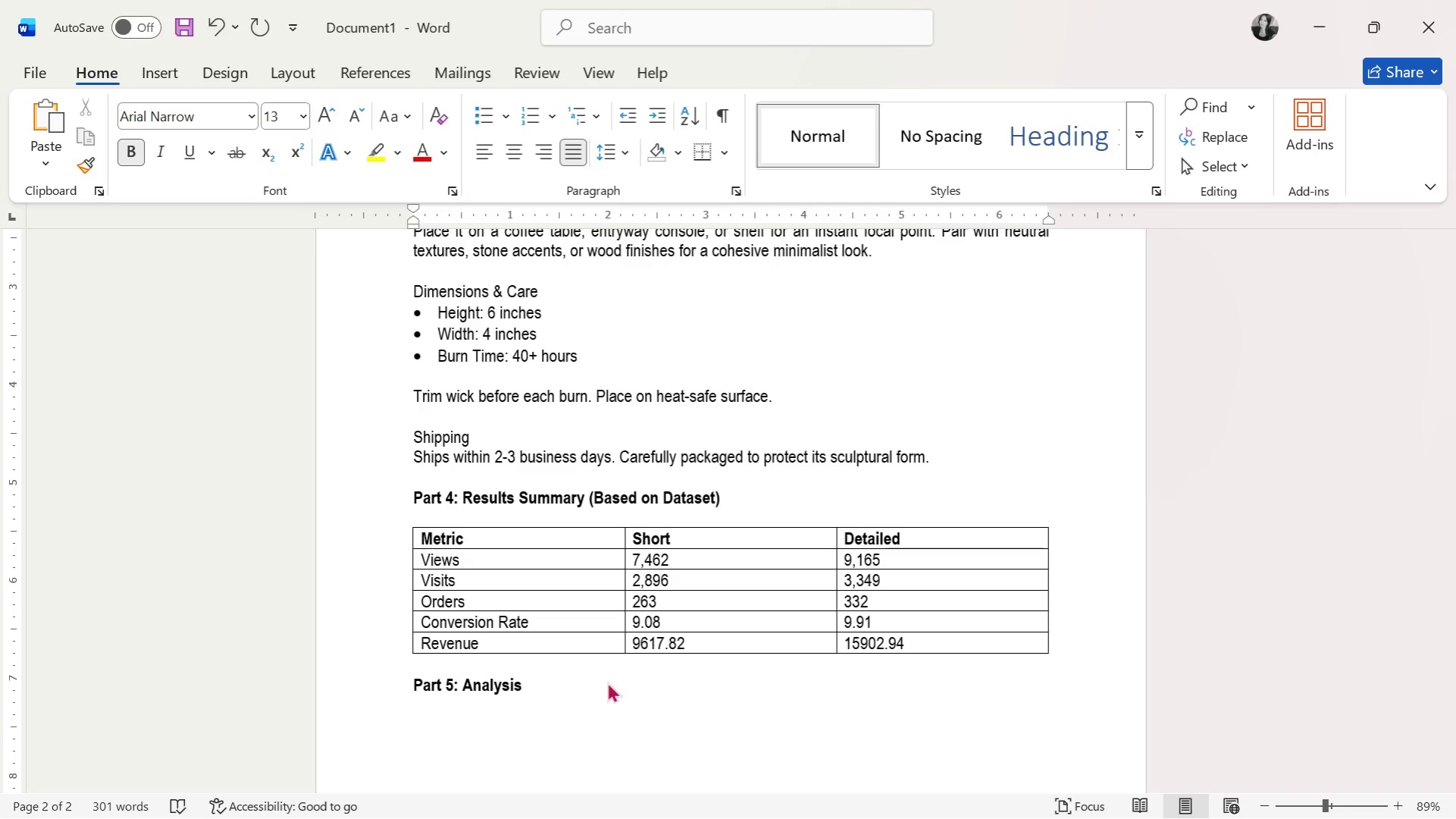 
key(Control+B)
 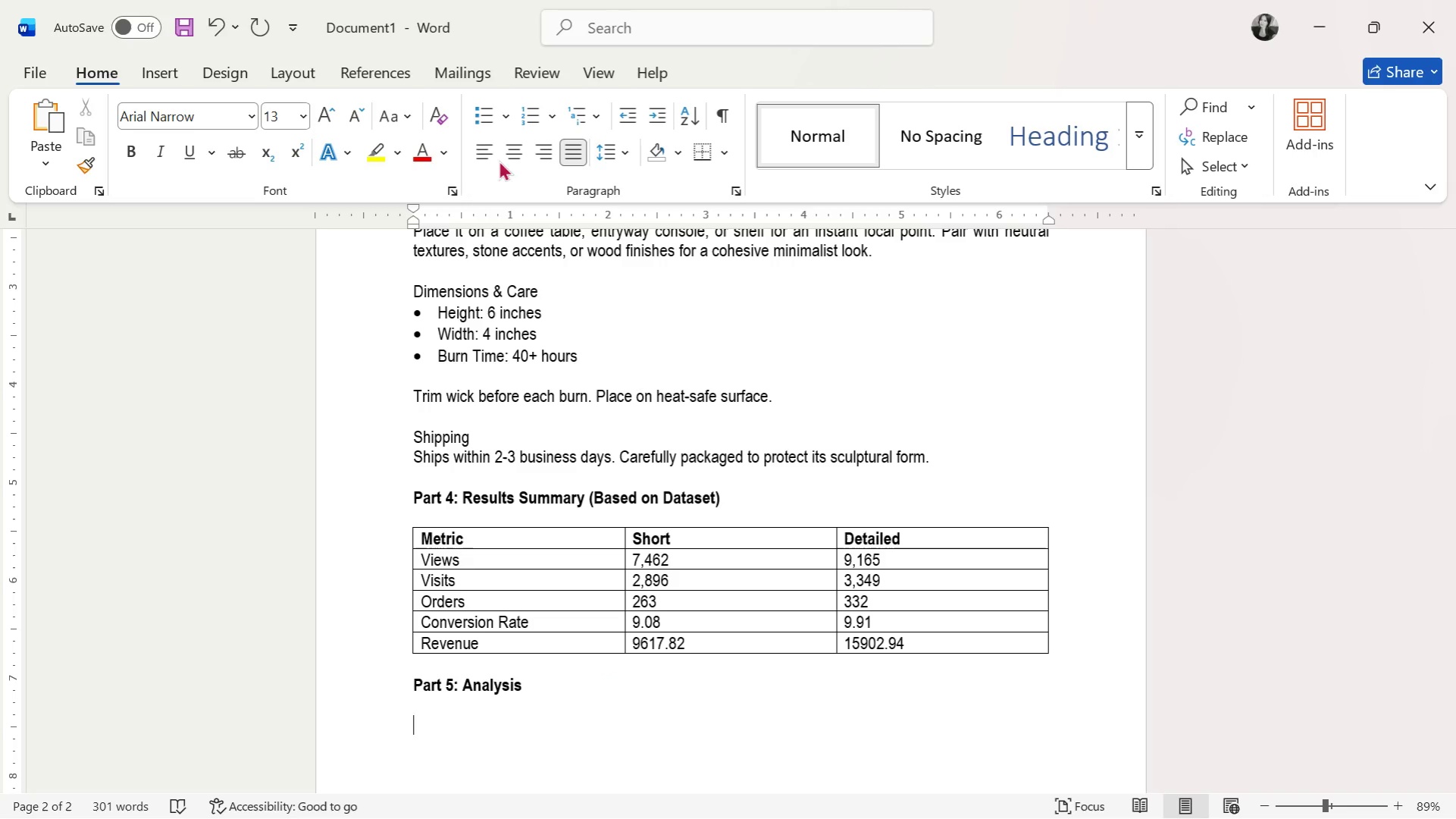 
left_click([488, 119])
 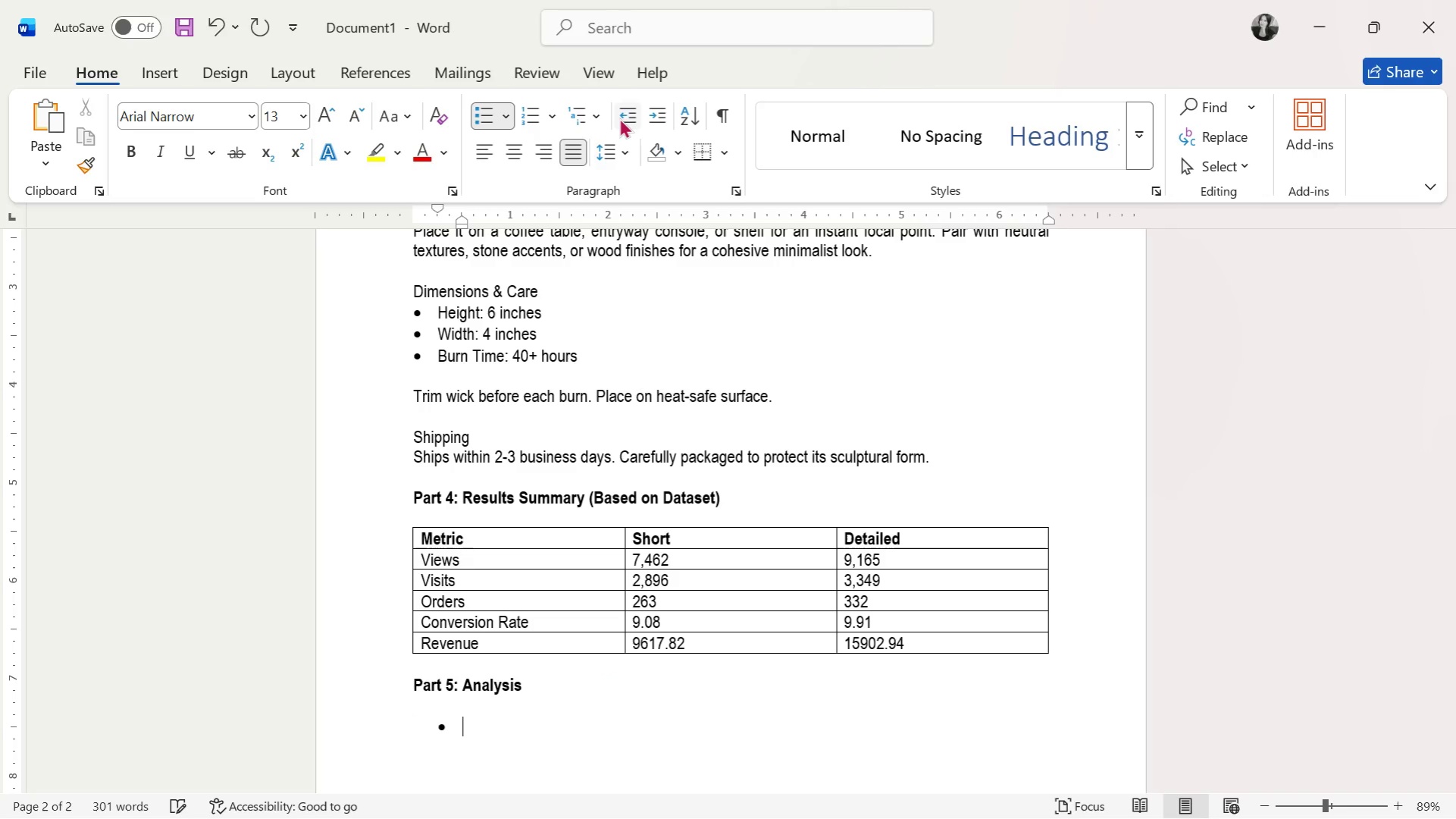 
left_click([626, 113])
 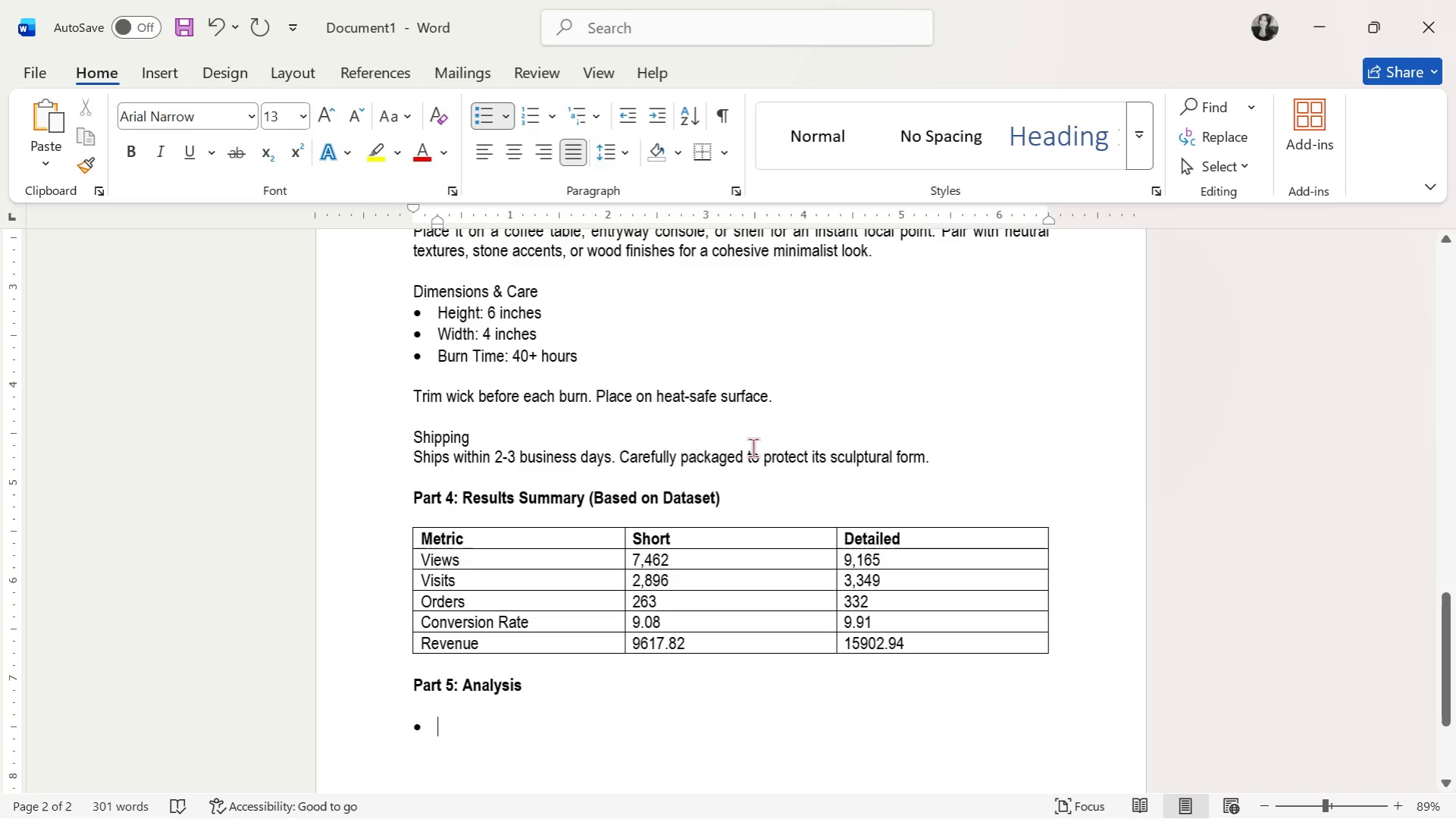 
type(The Detailed listing outperformed in every key metric)
 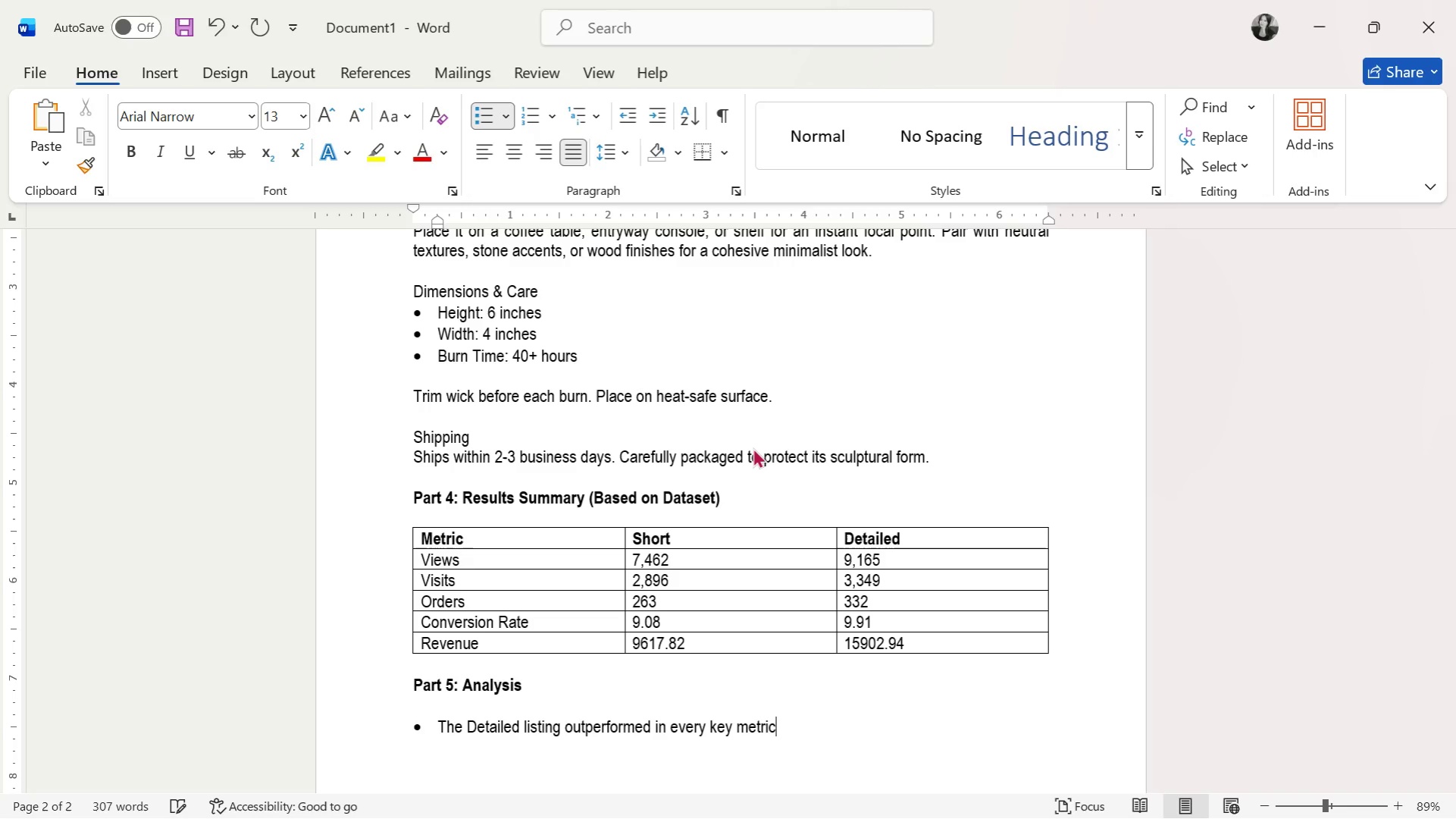 
key(Enter)
 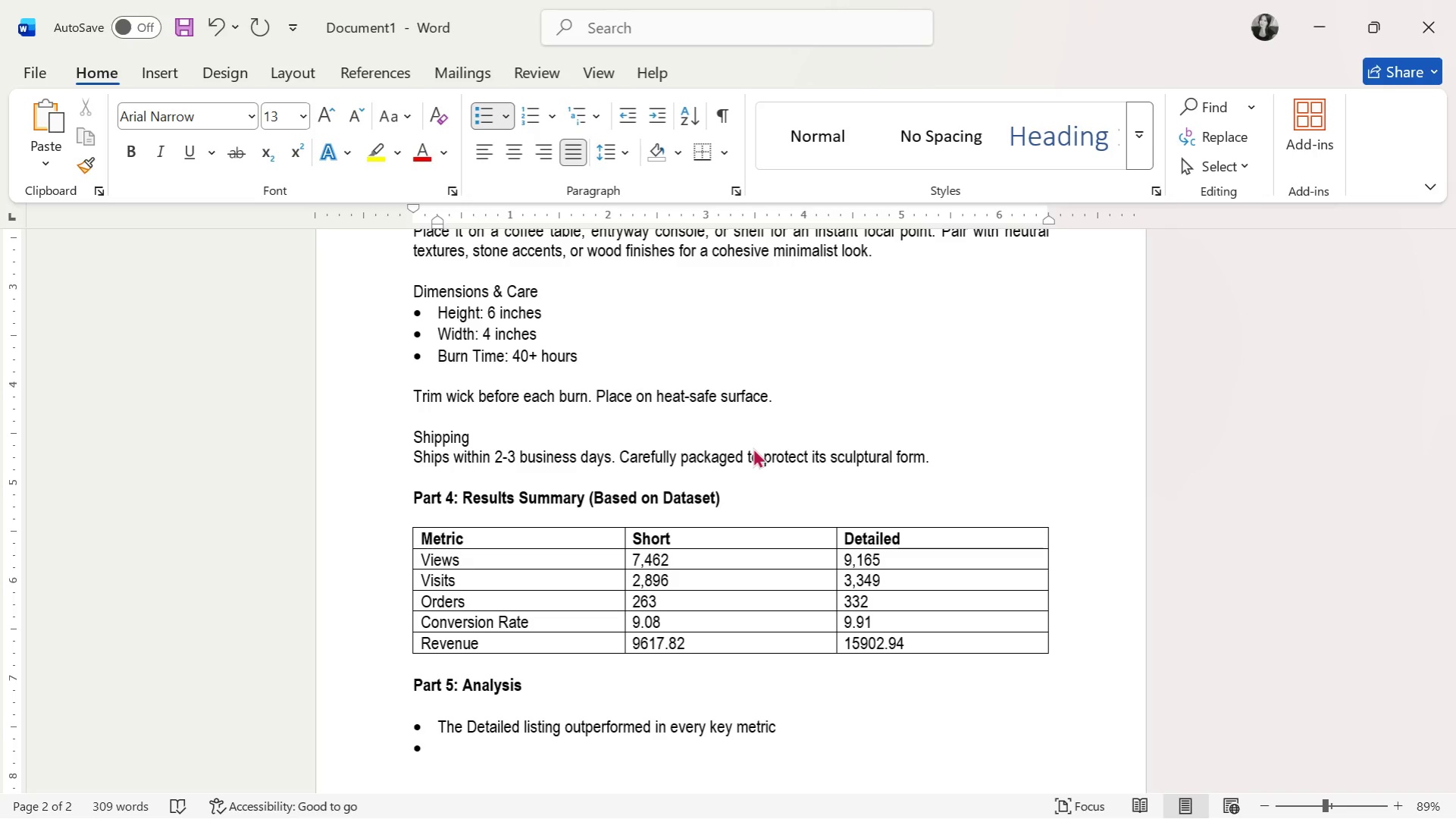 
type(Conversion rate increased)
 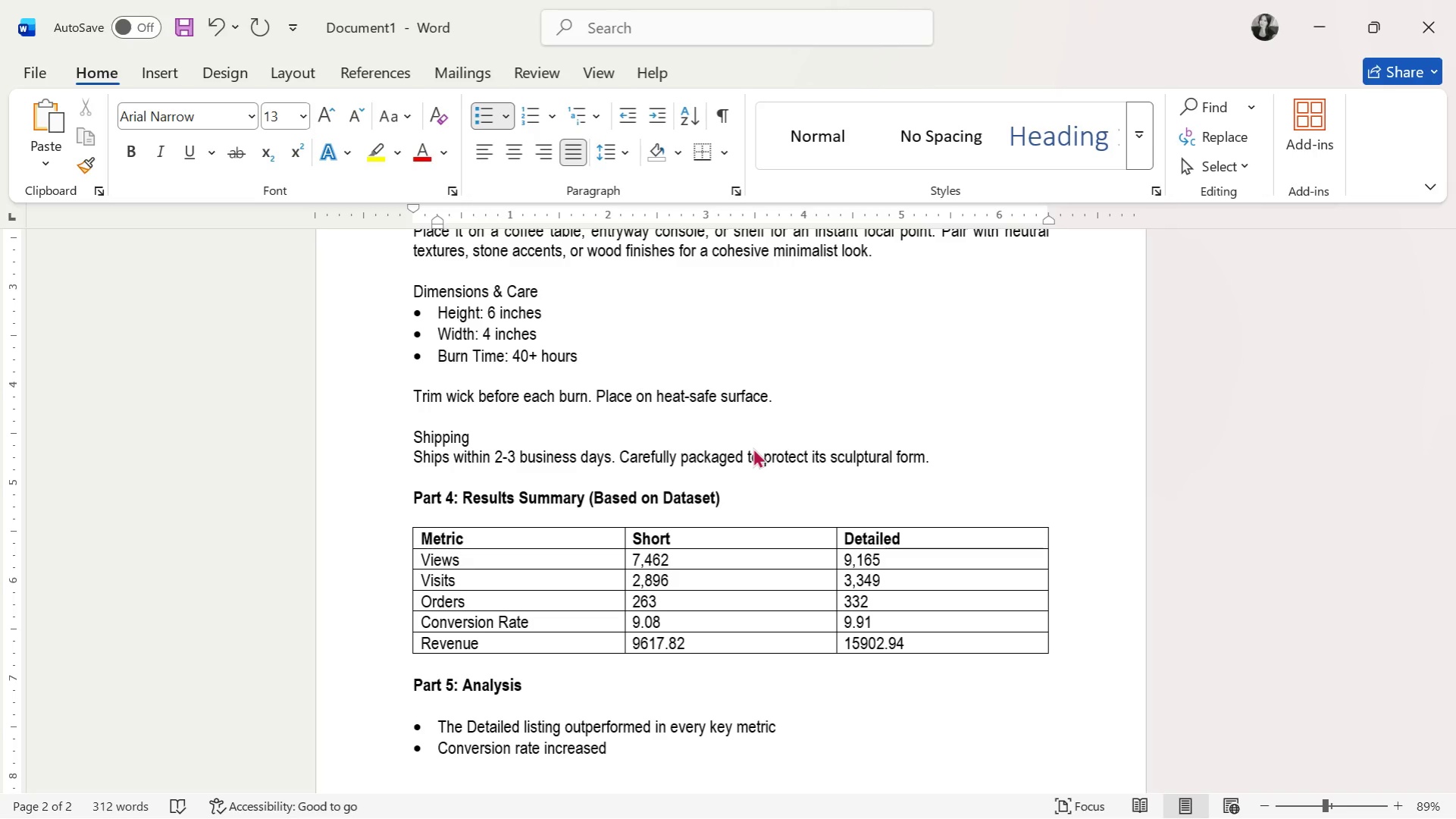 
wait(7.17)
 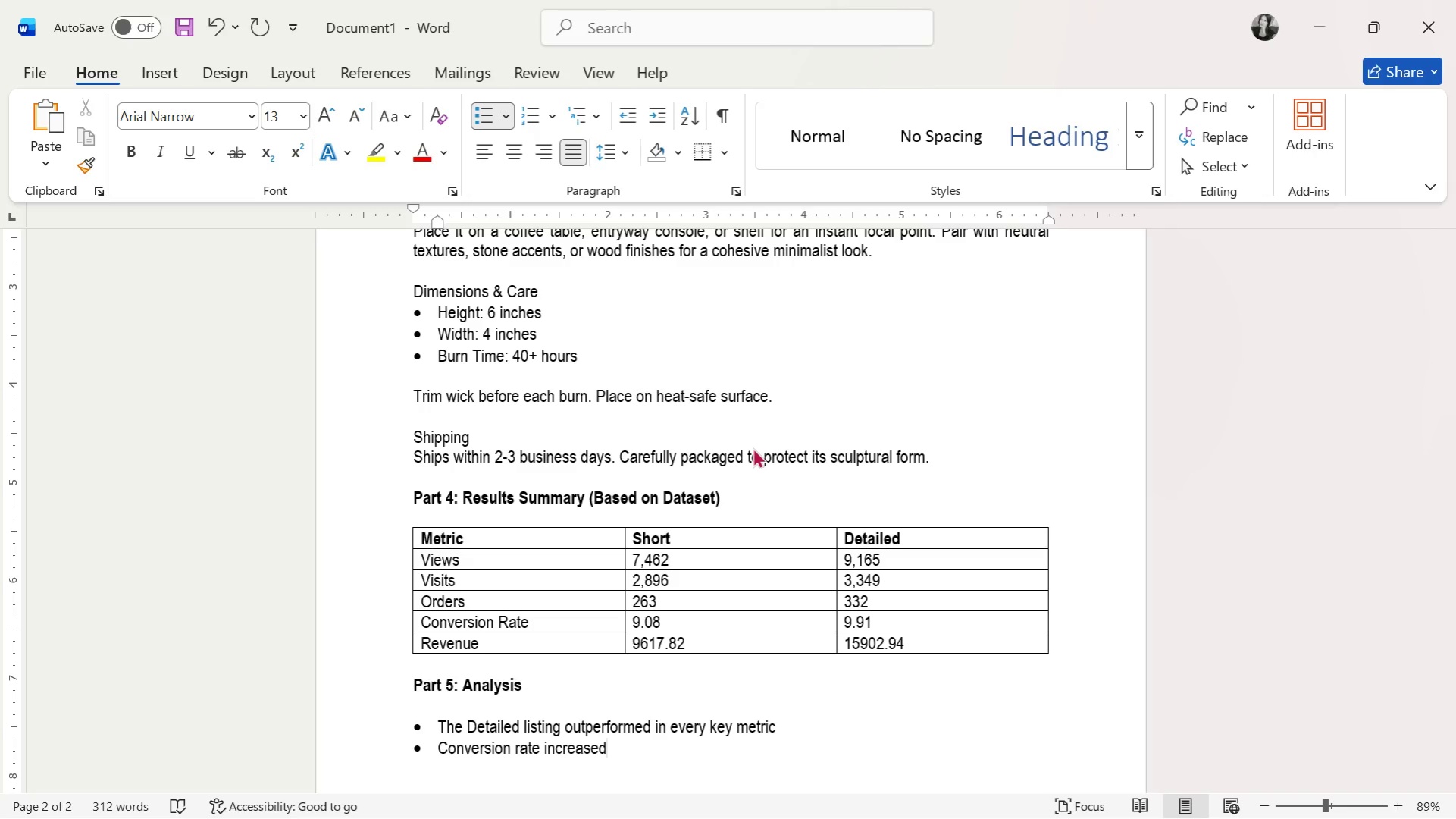 
type( by +2.91 percentage points (43% lift))
 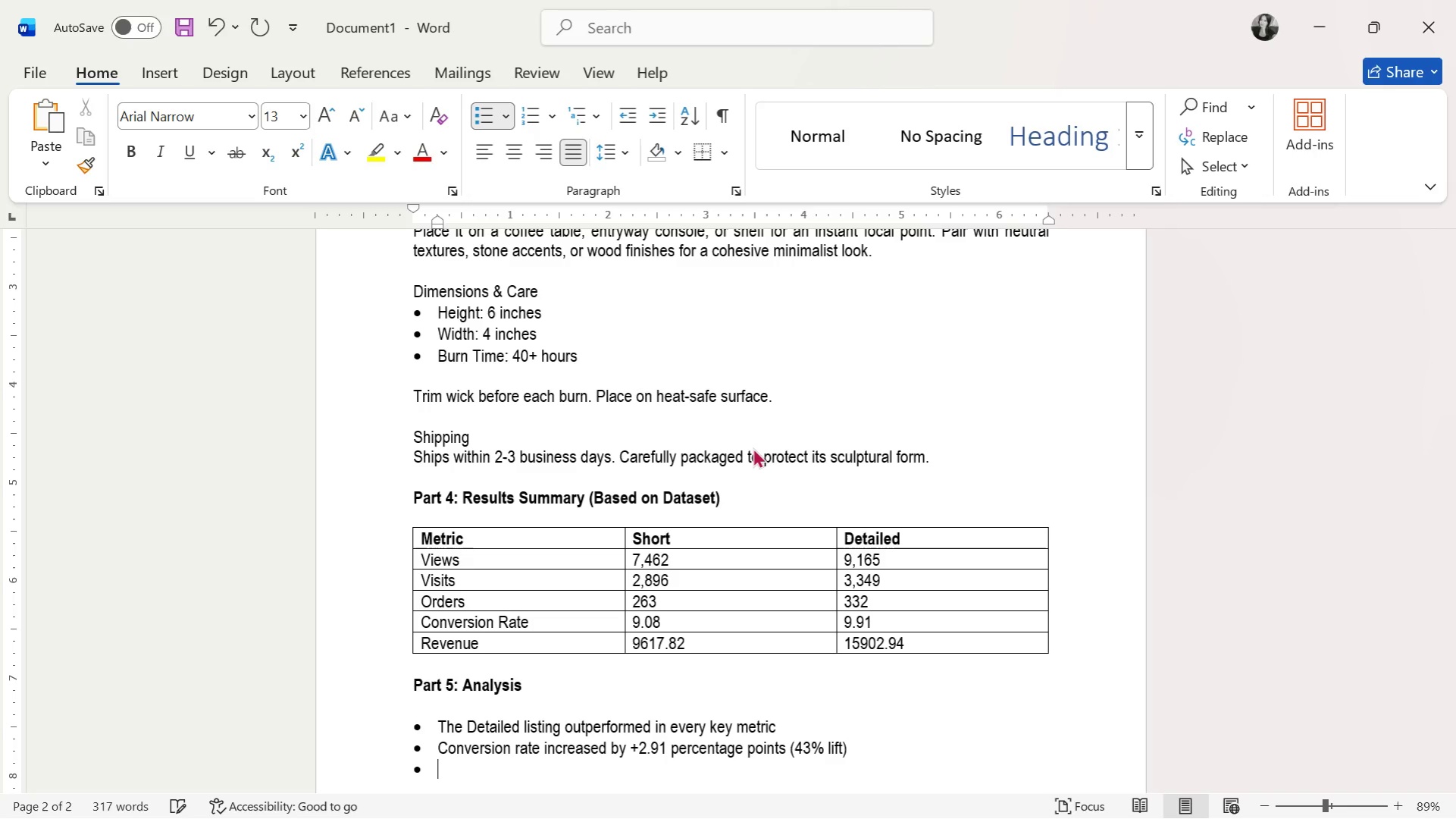 
 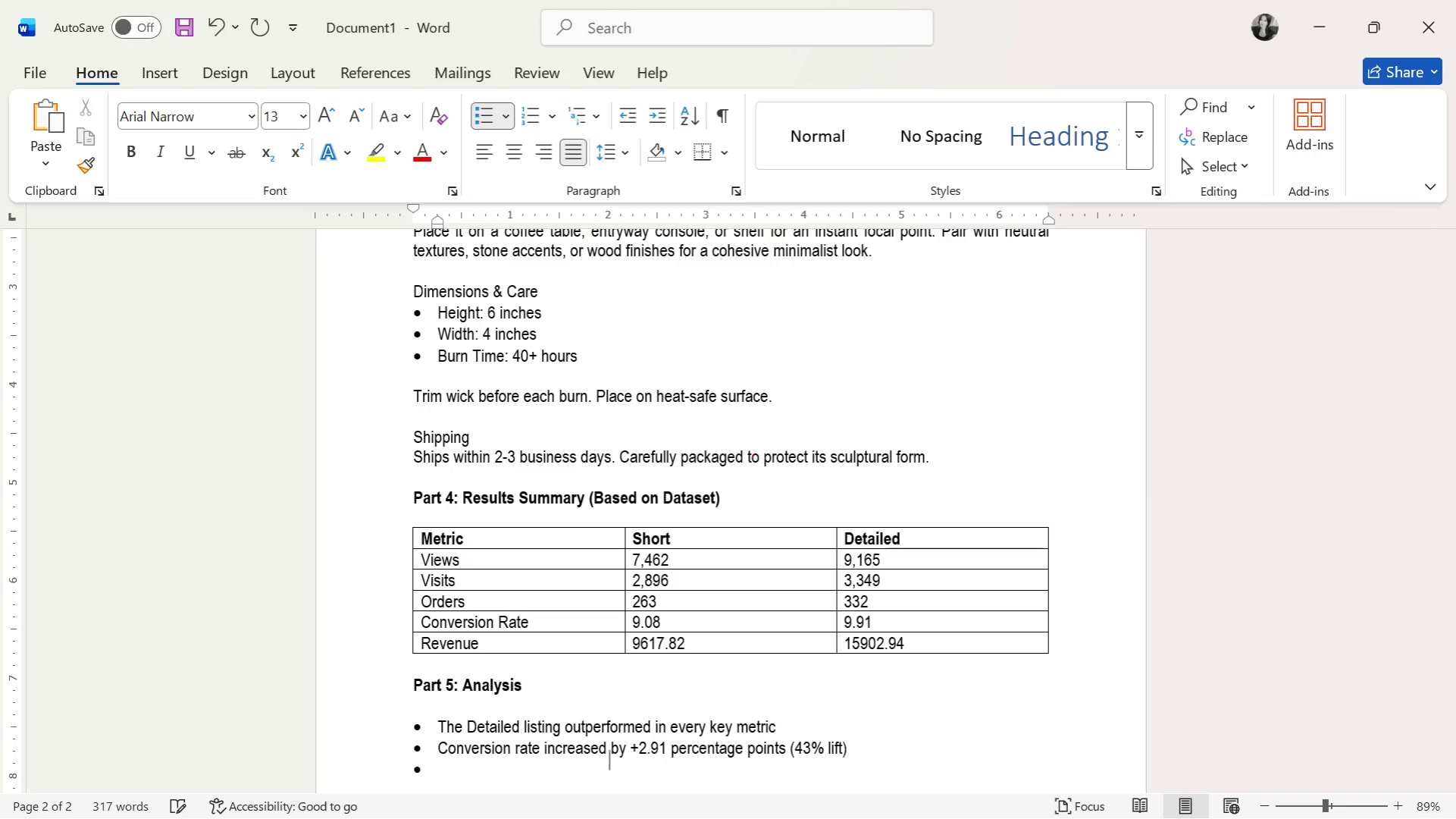 
key(Enter)
 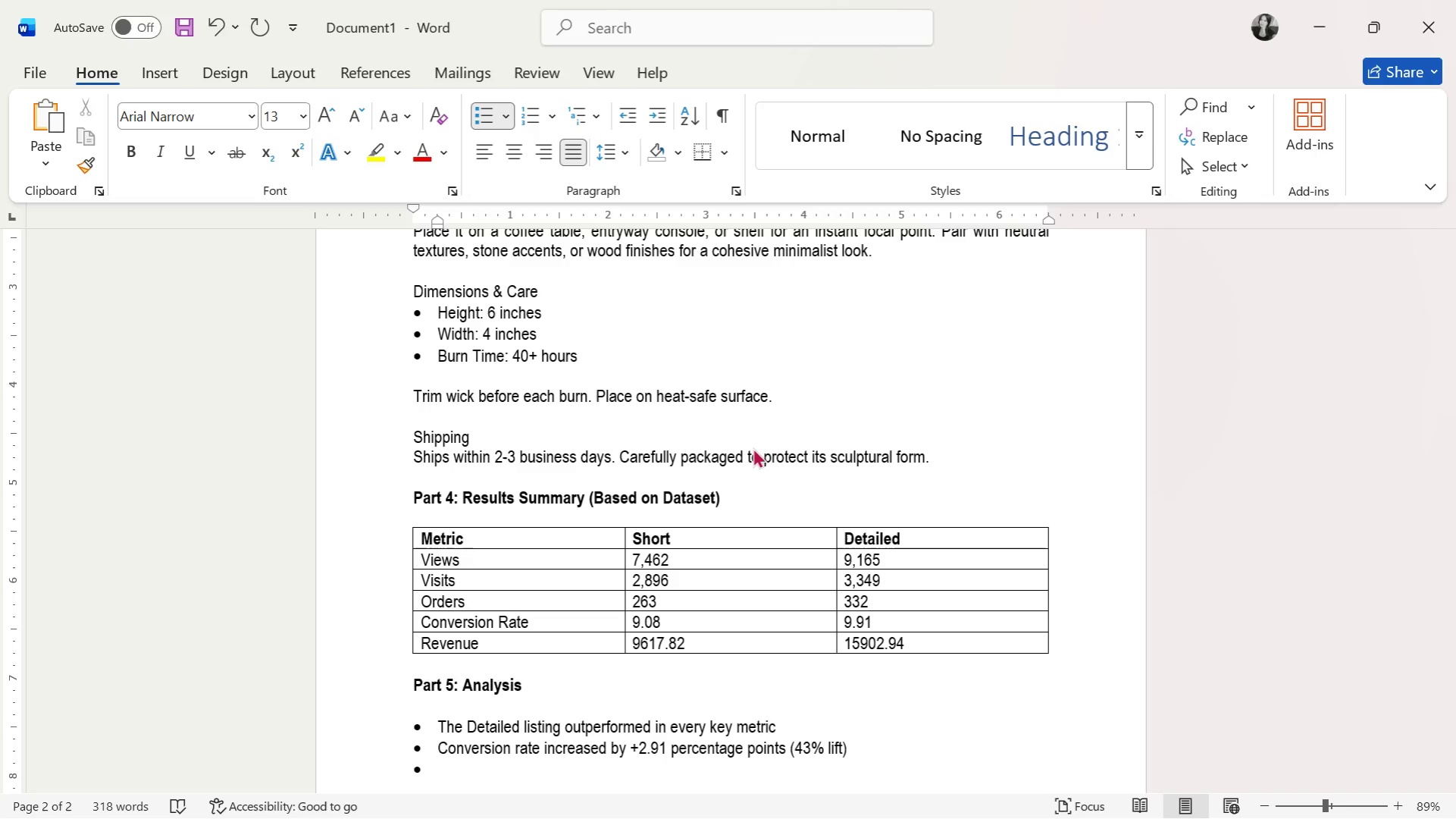 
type(Revenue increased significantly)
 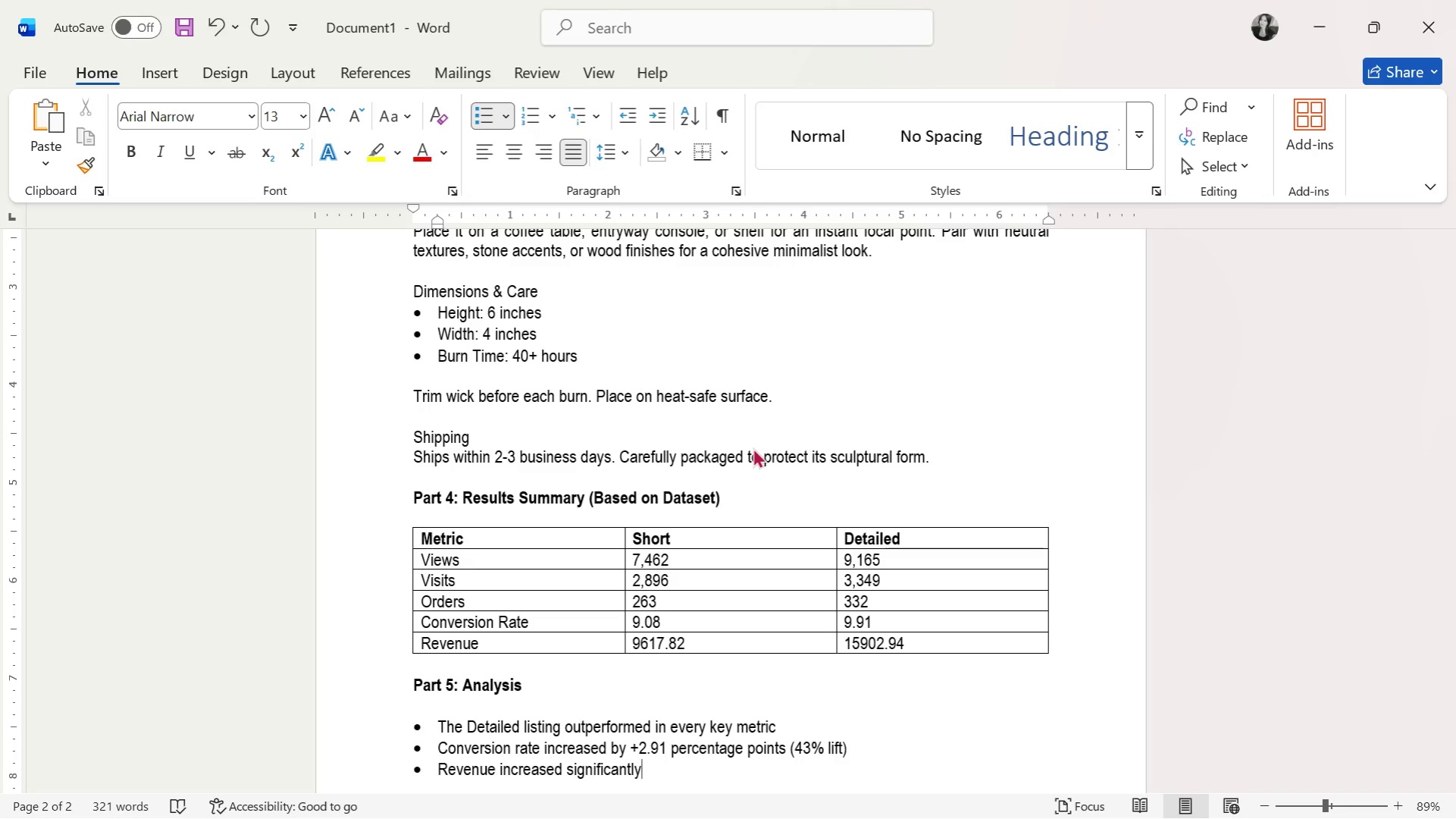 
type( due to higher order volume)
 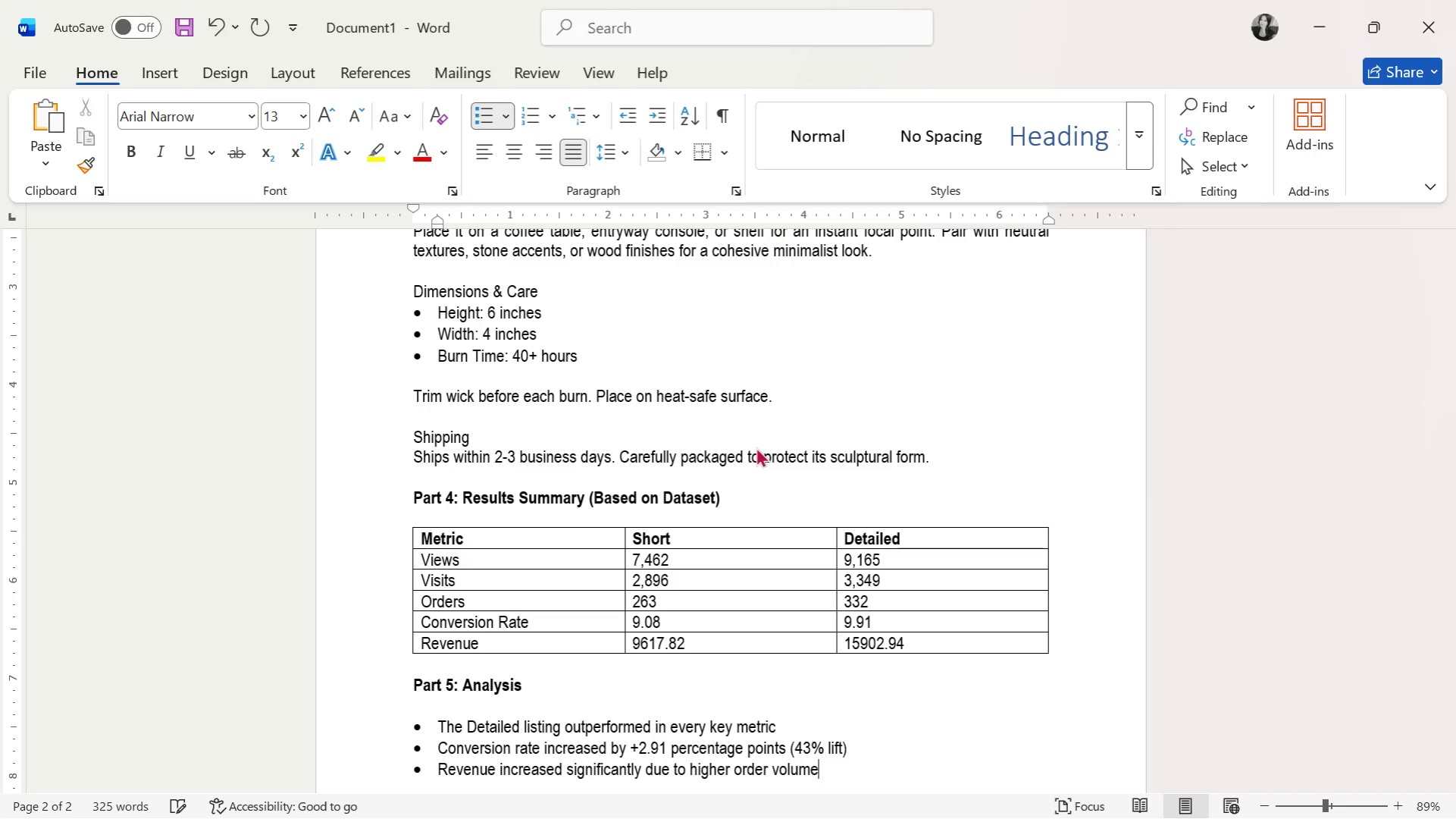 
key(Enter)
 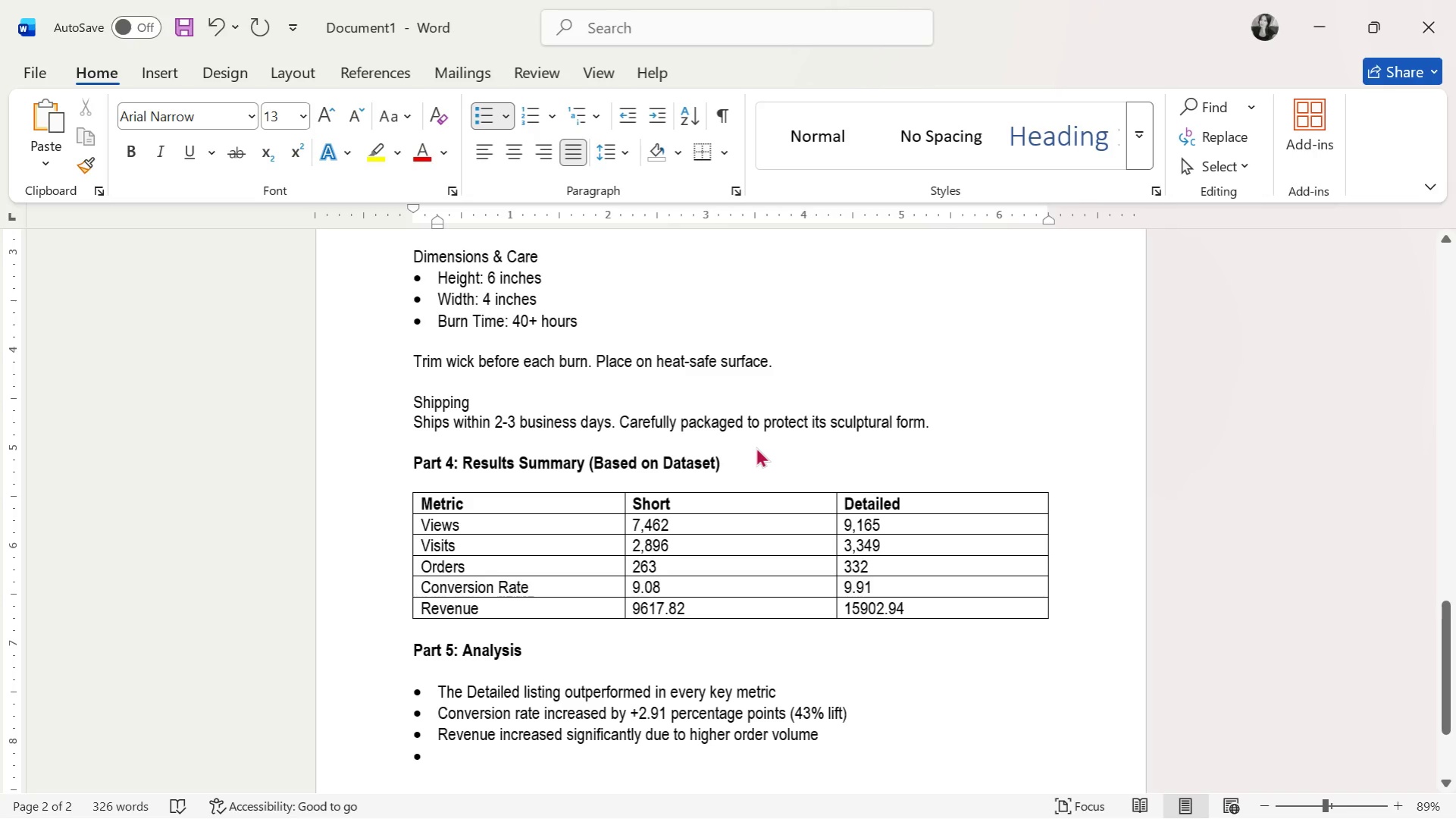 
type(Customers responded strongly to:)
 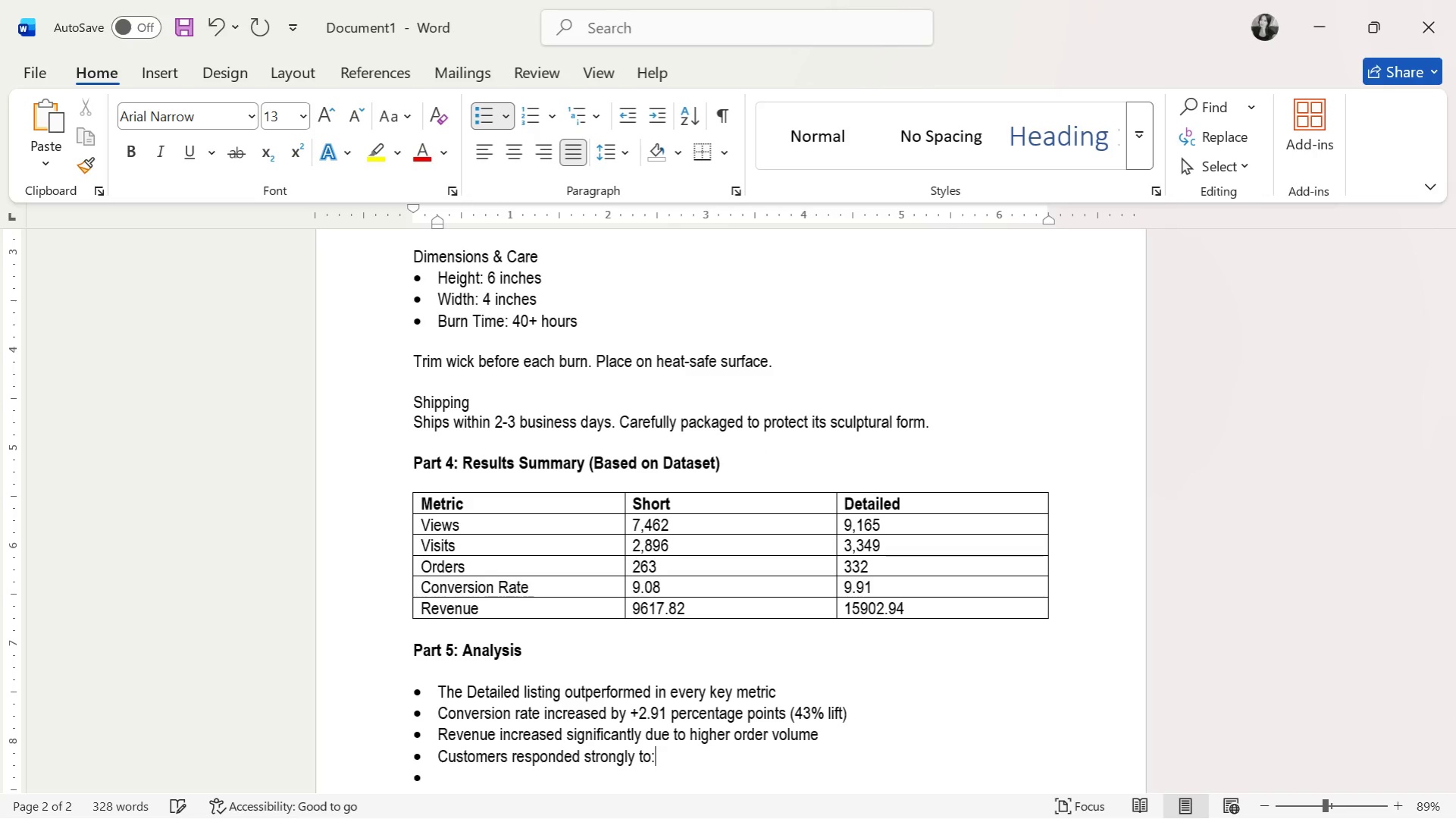 
key(Enter)
 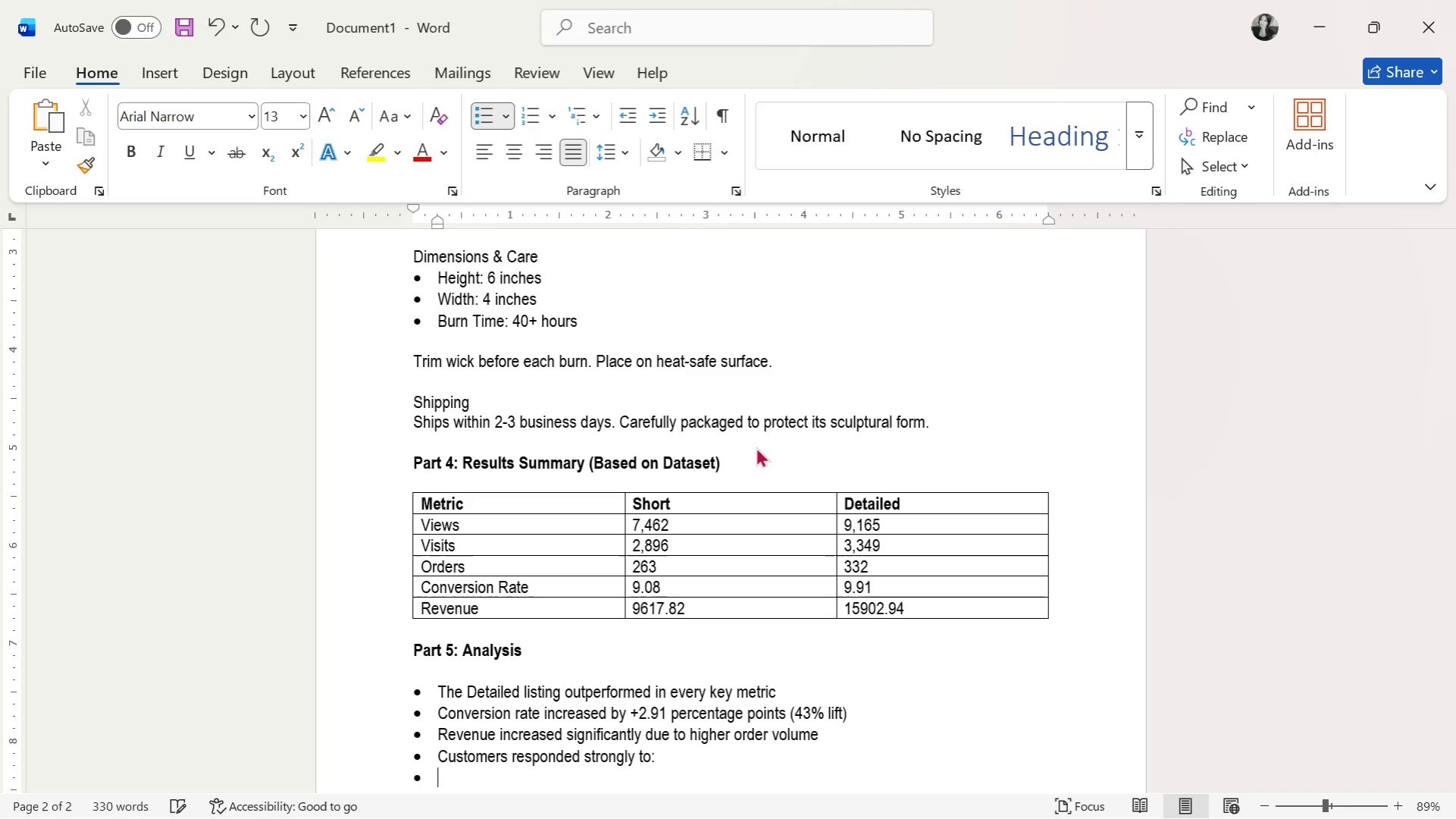 
key(Tab)
key(Backspace)
key(Backspace)
type(- Storytelling)
 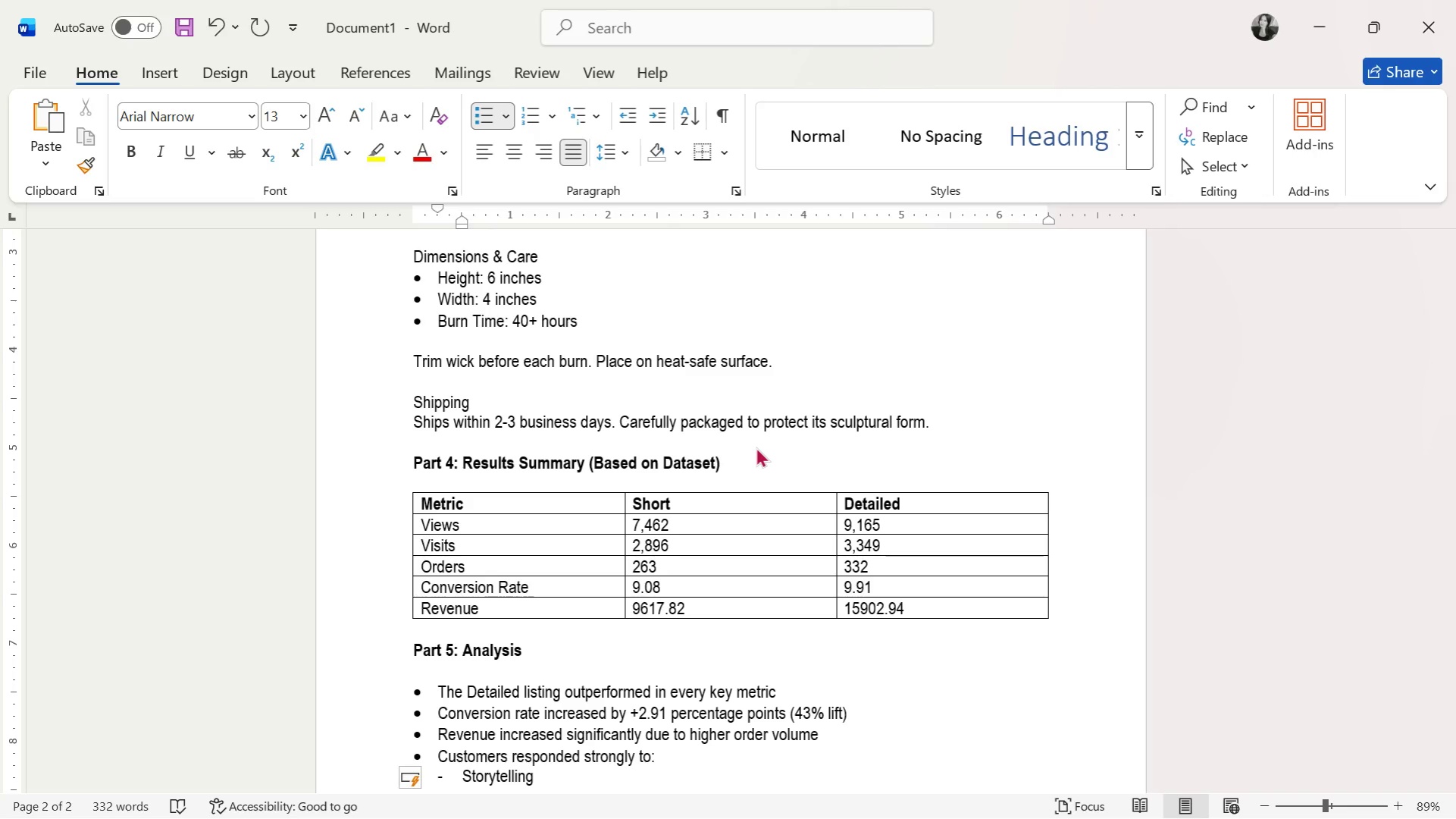 
key(Enter)
 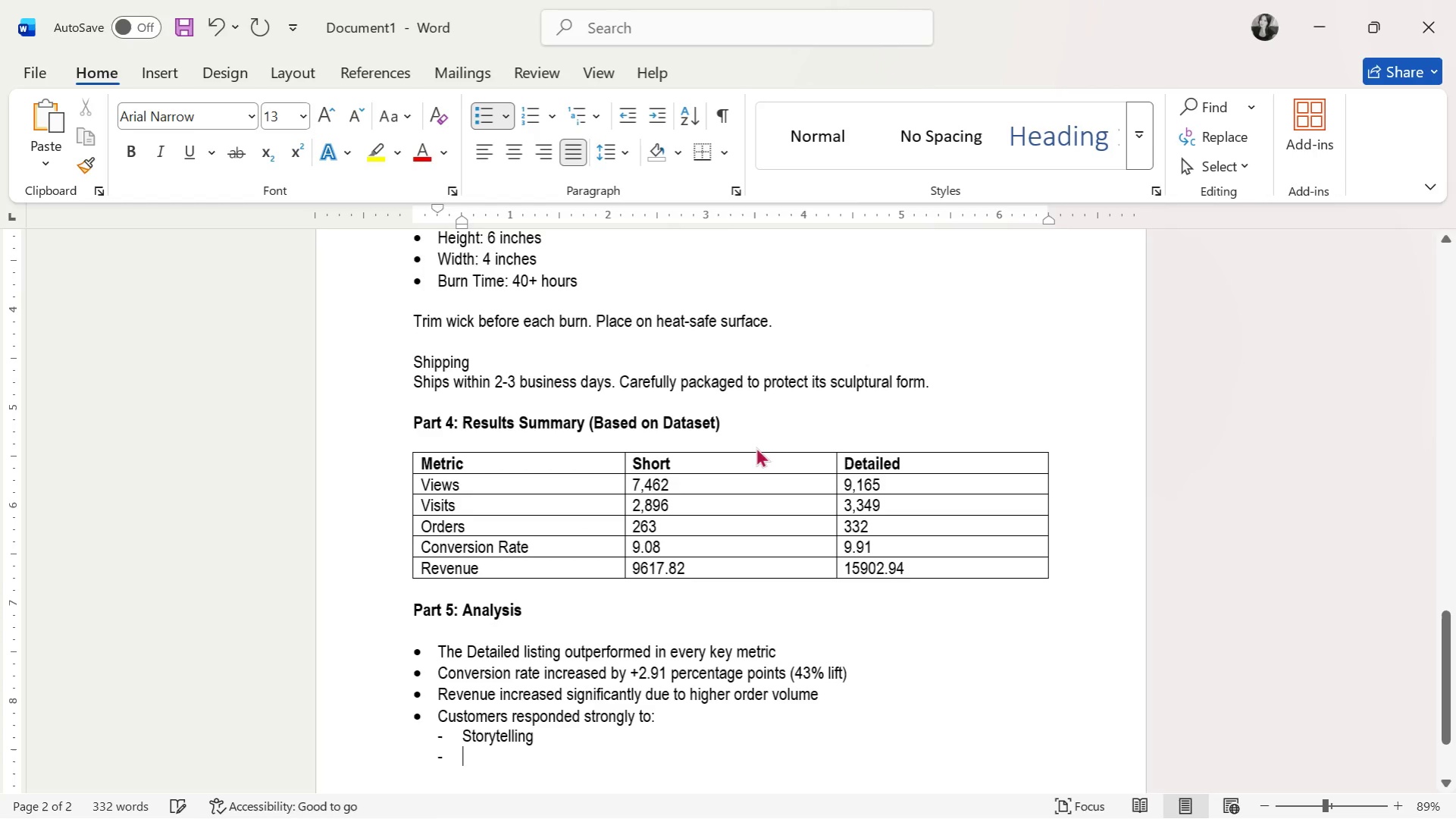 
type(Clear structure)
 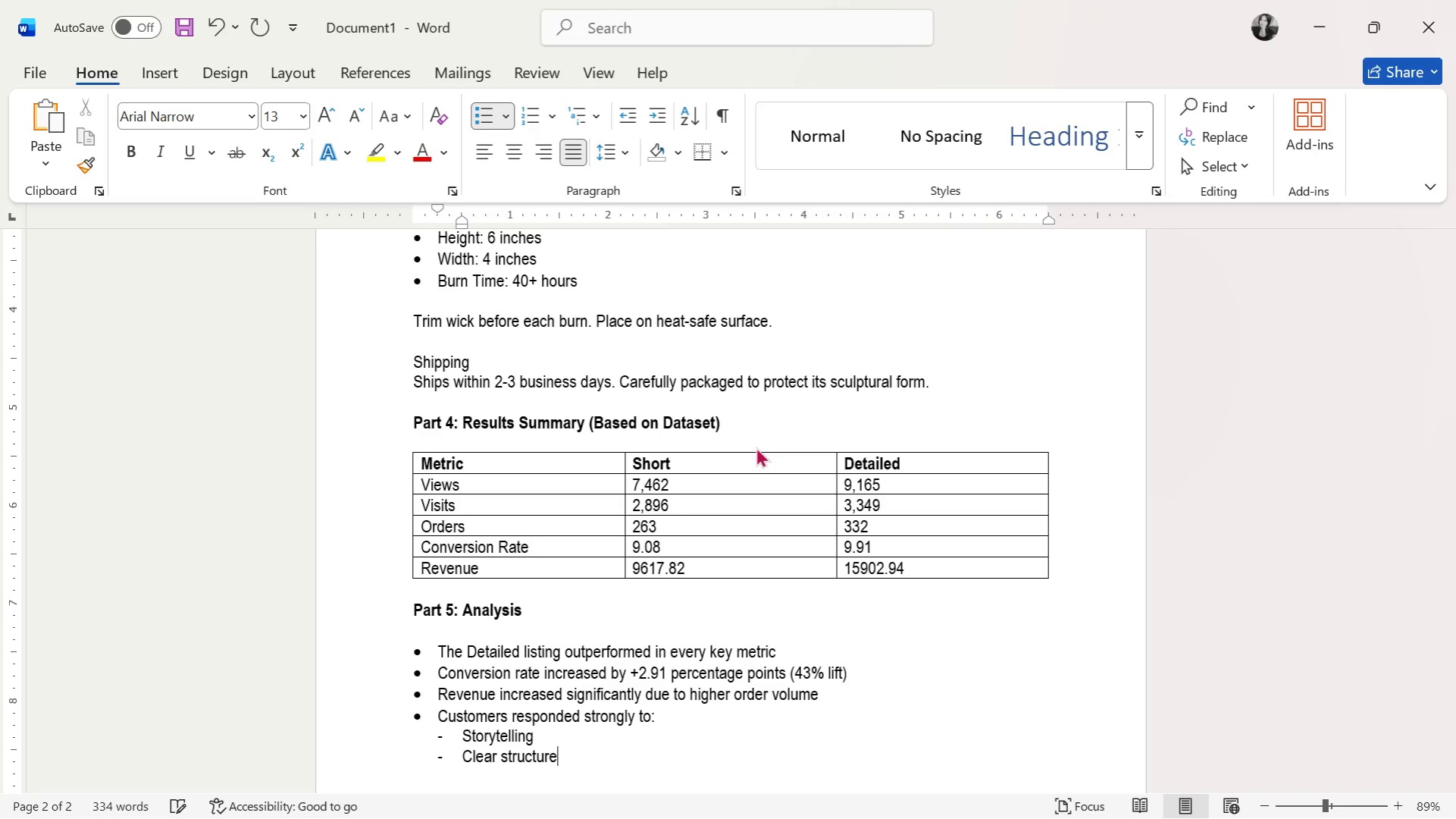 
key(Enter)
 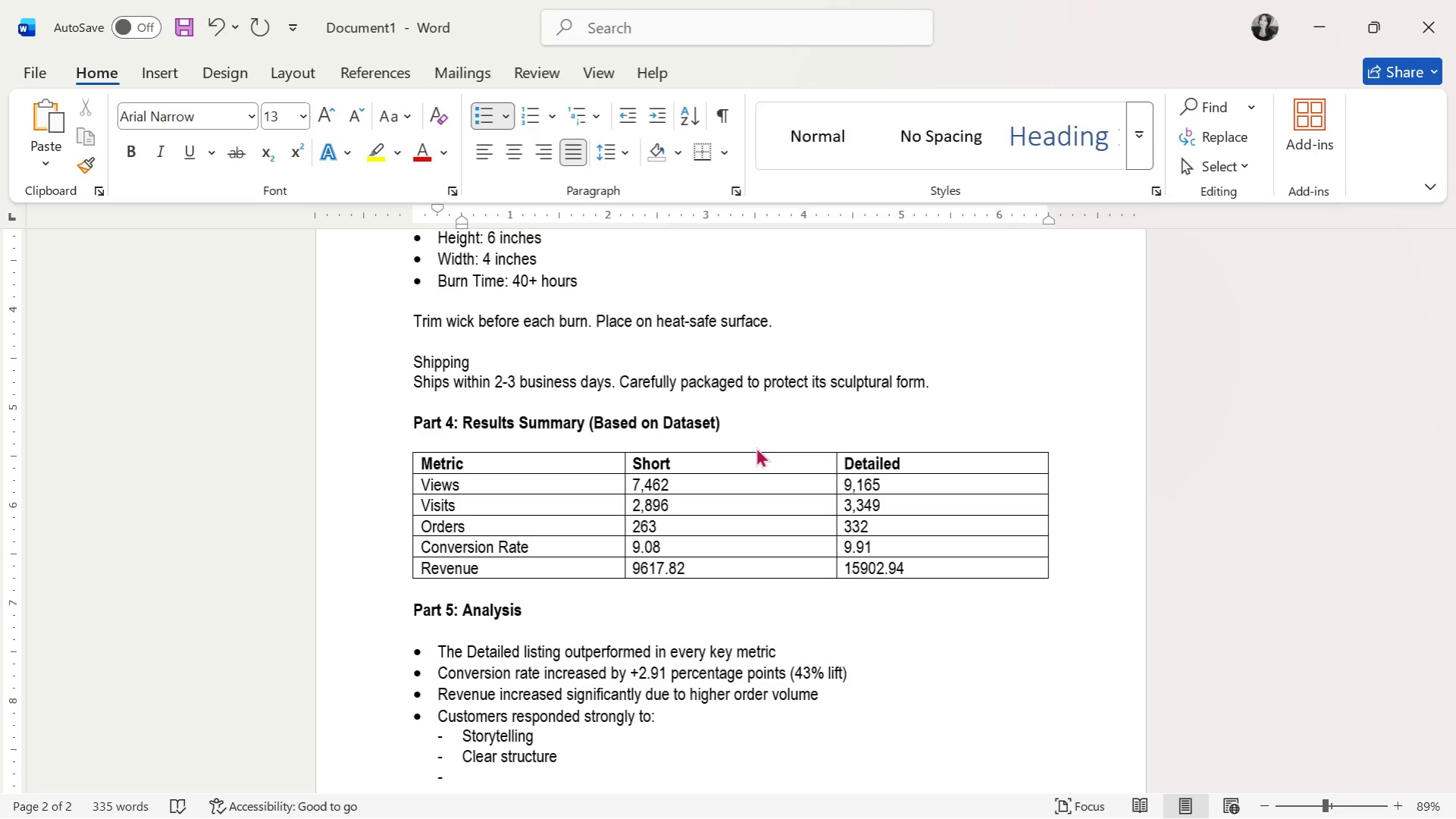 
type(Trust-building detaisl)
key(Backspace)
key(Backspace)
type(ls)
 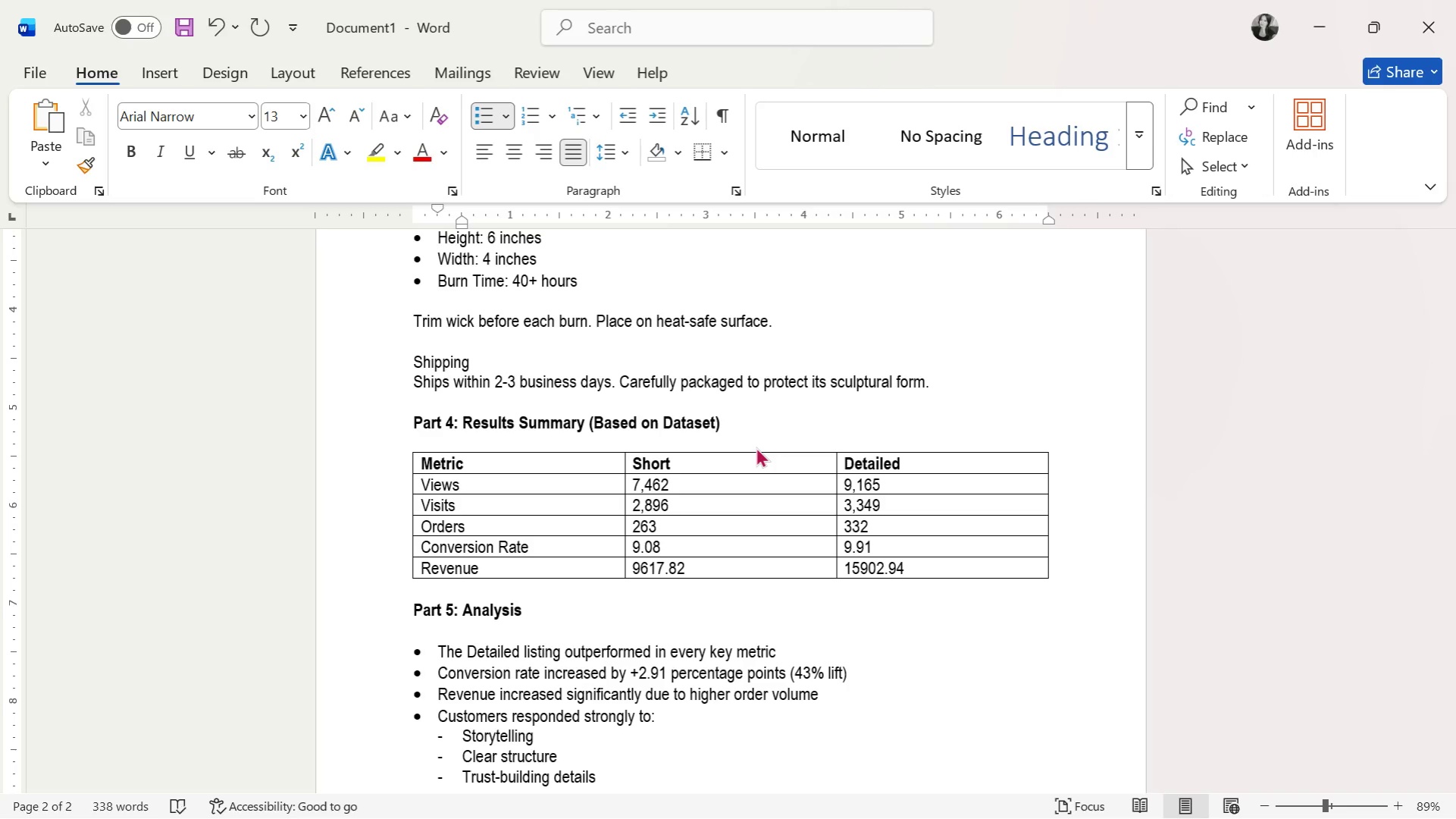 
key(Enter)
 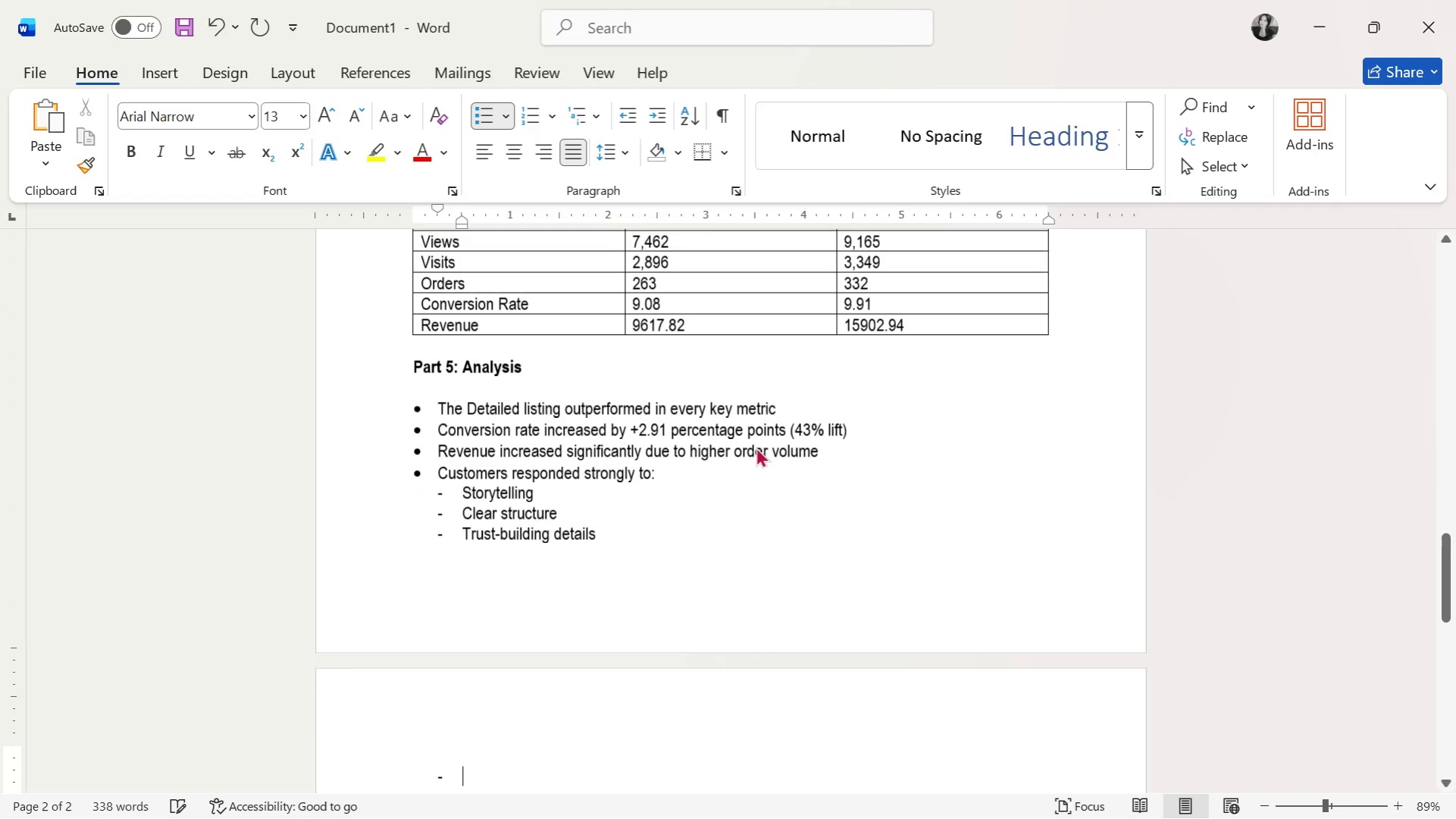 
key(Enter)
 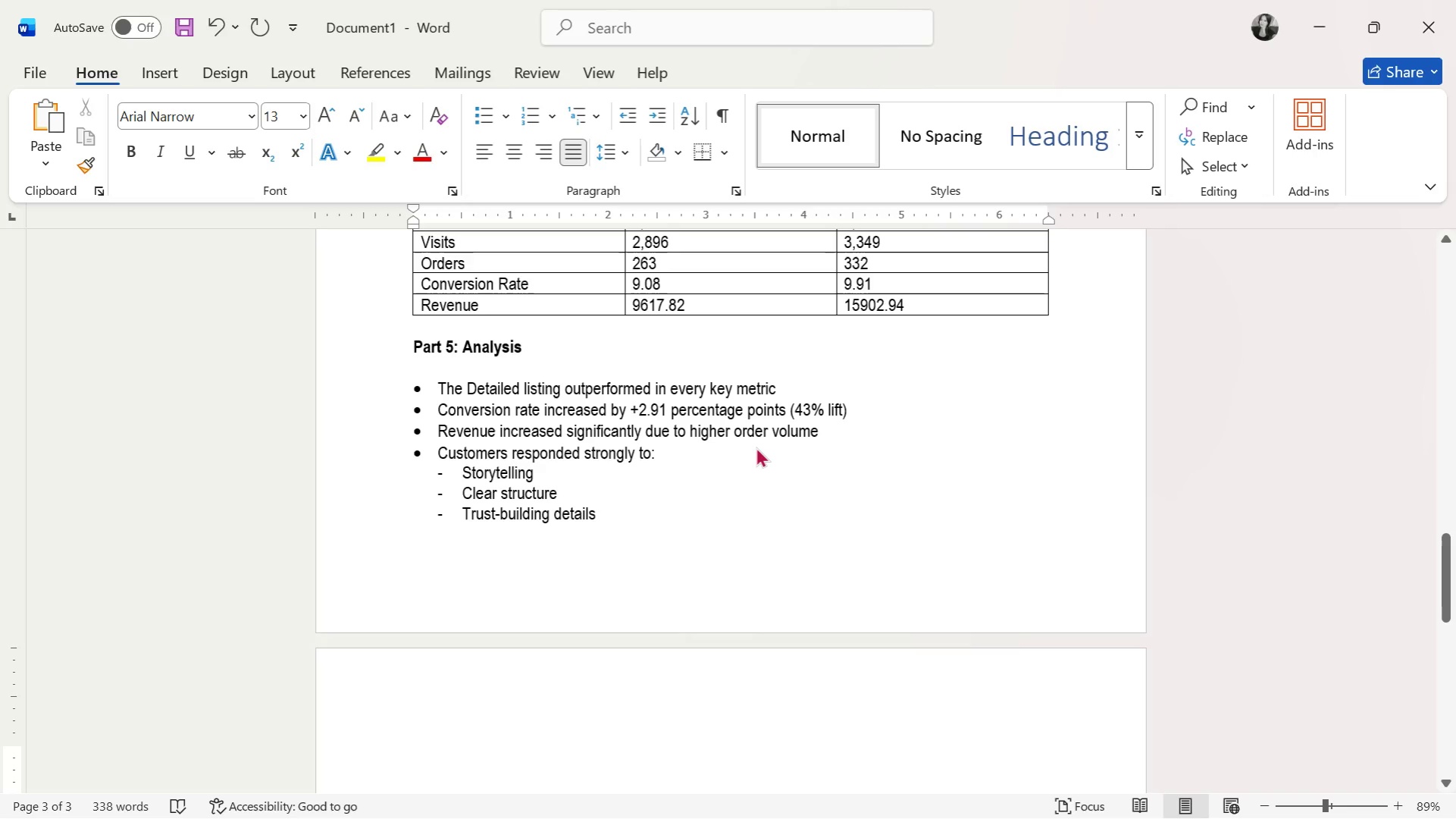 
wait(5.27)
 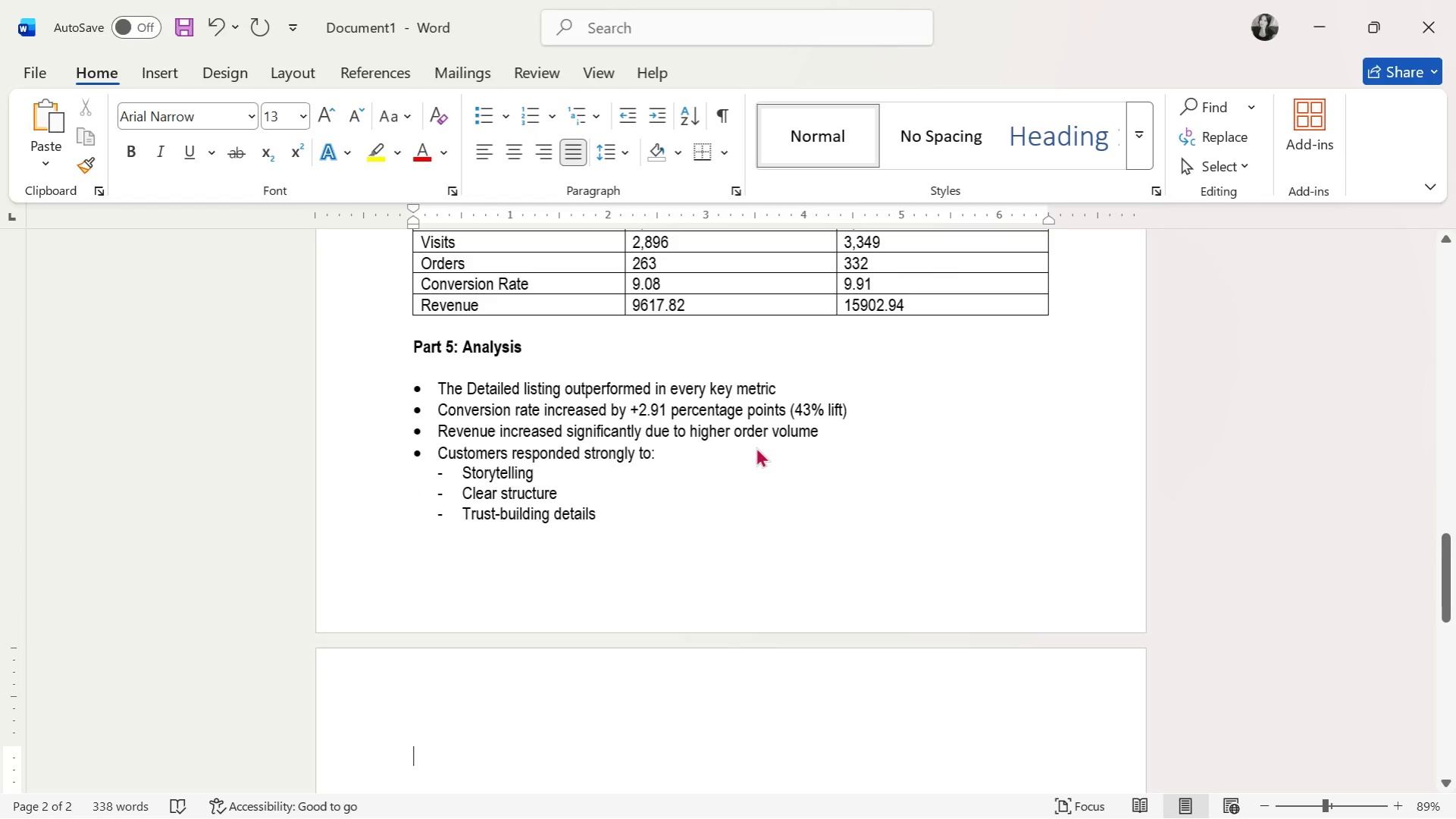 
key(Backspace)
 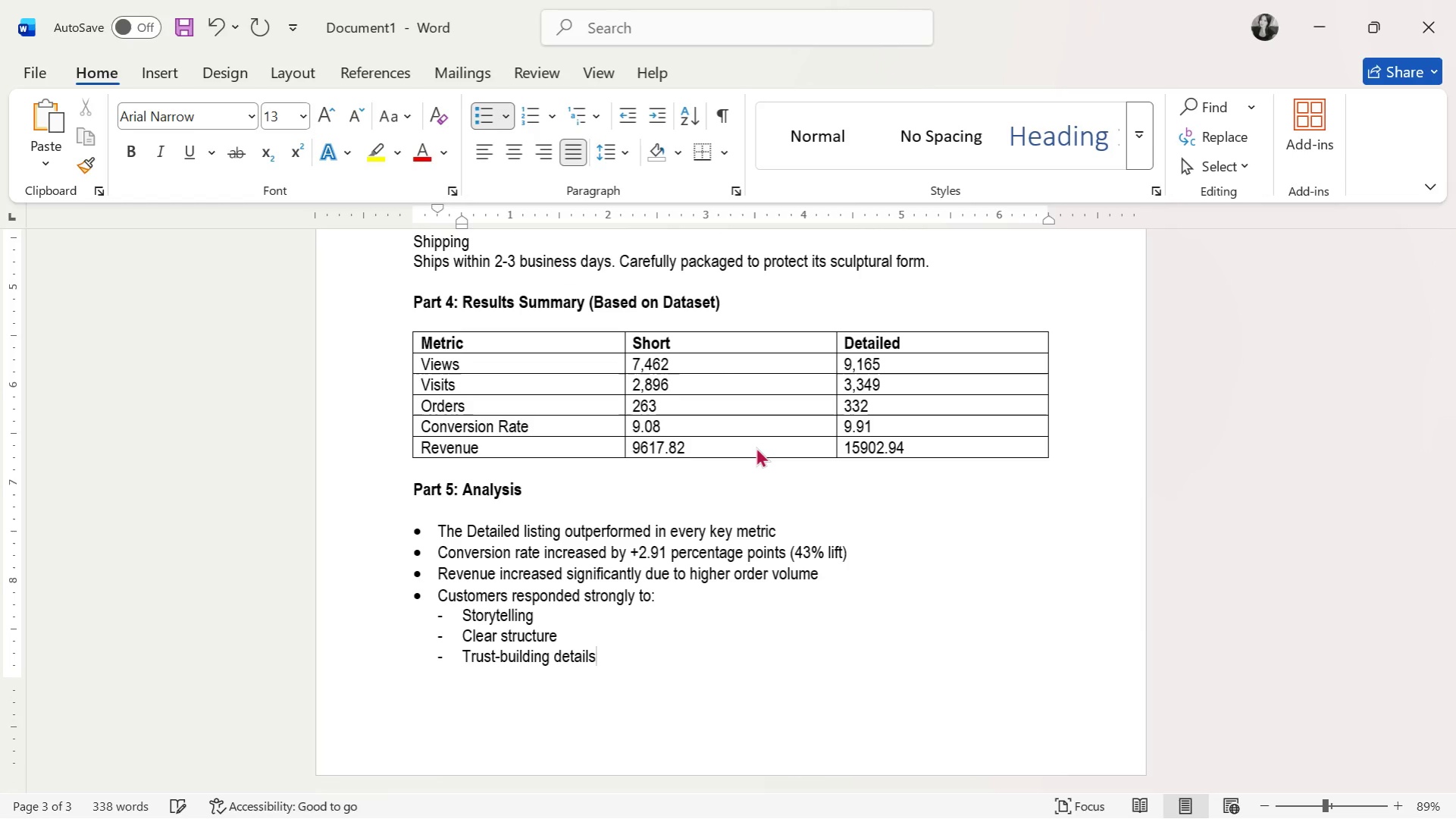 
key(Enter)
 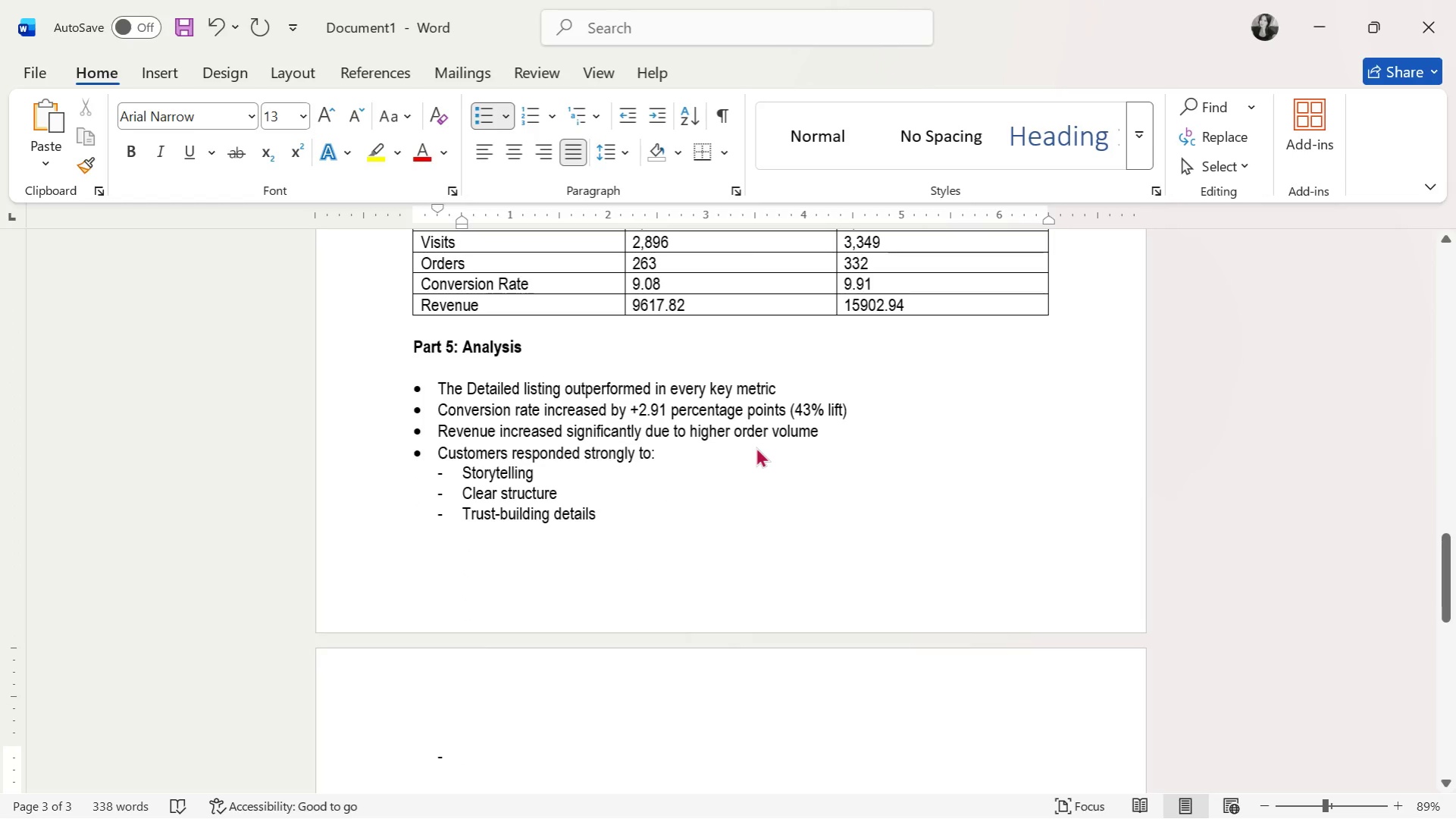 
key(Backspace)
 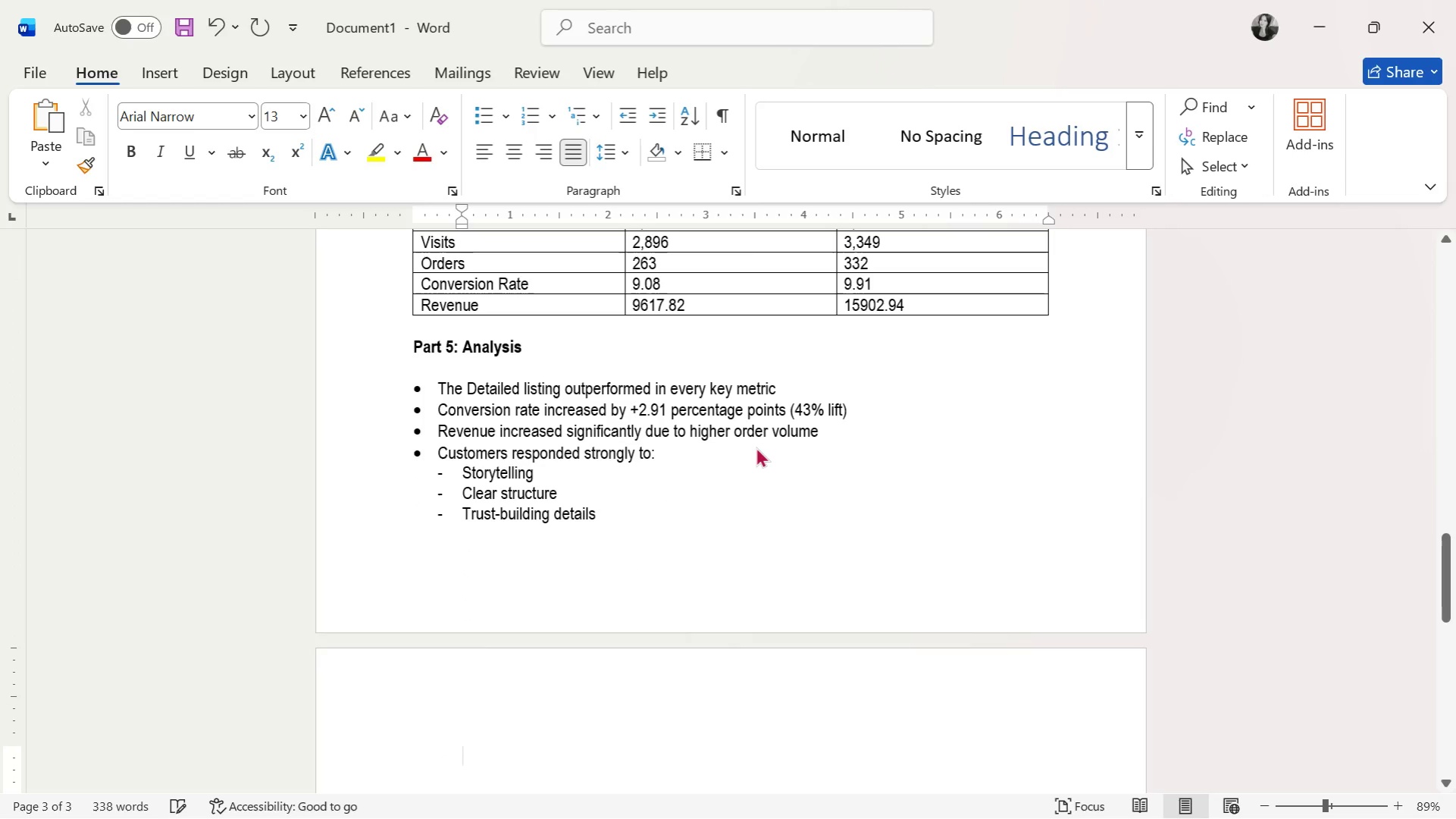 
key(Backspace)
 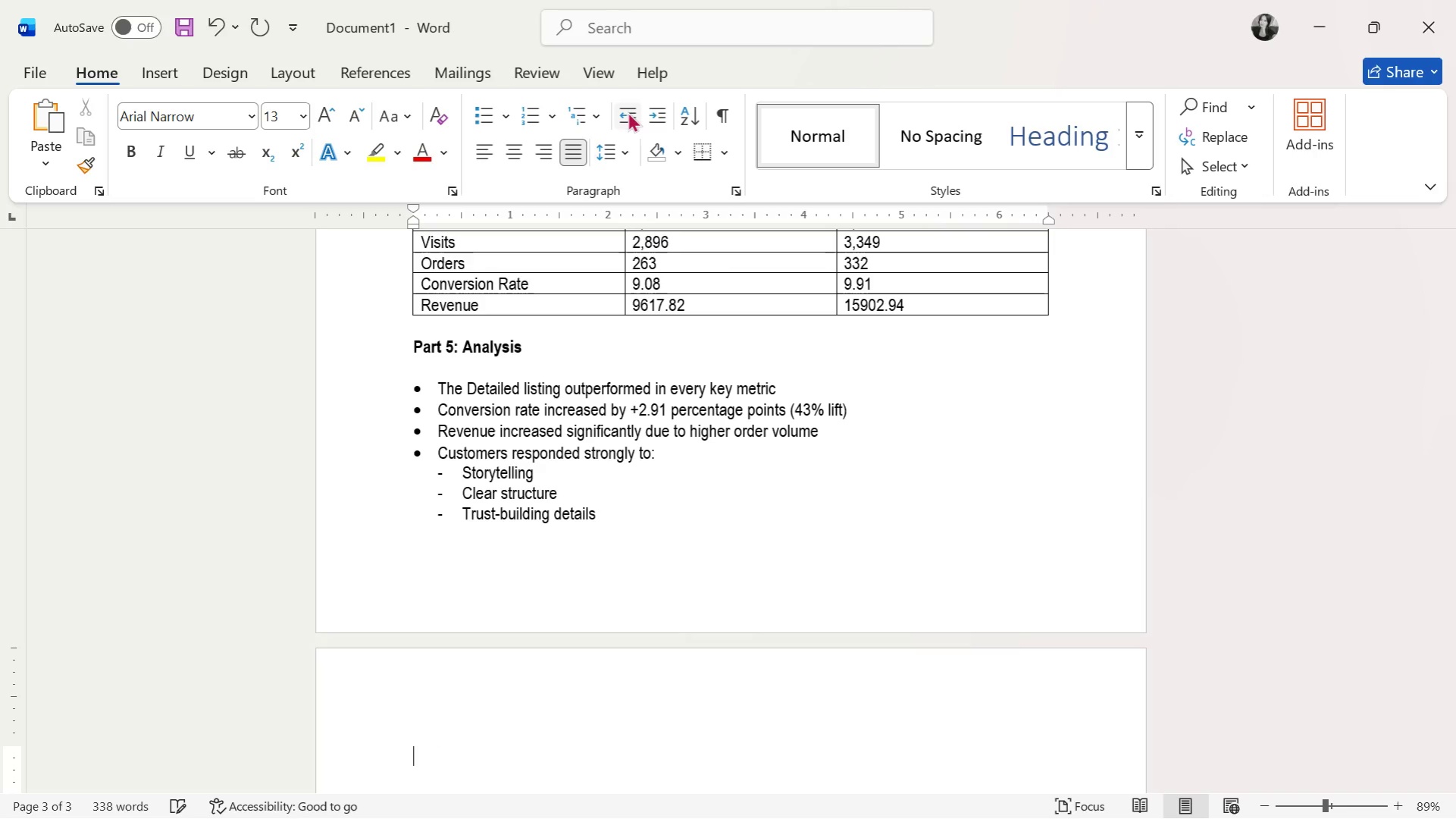 
wait(5.38)
 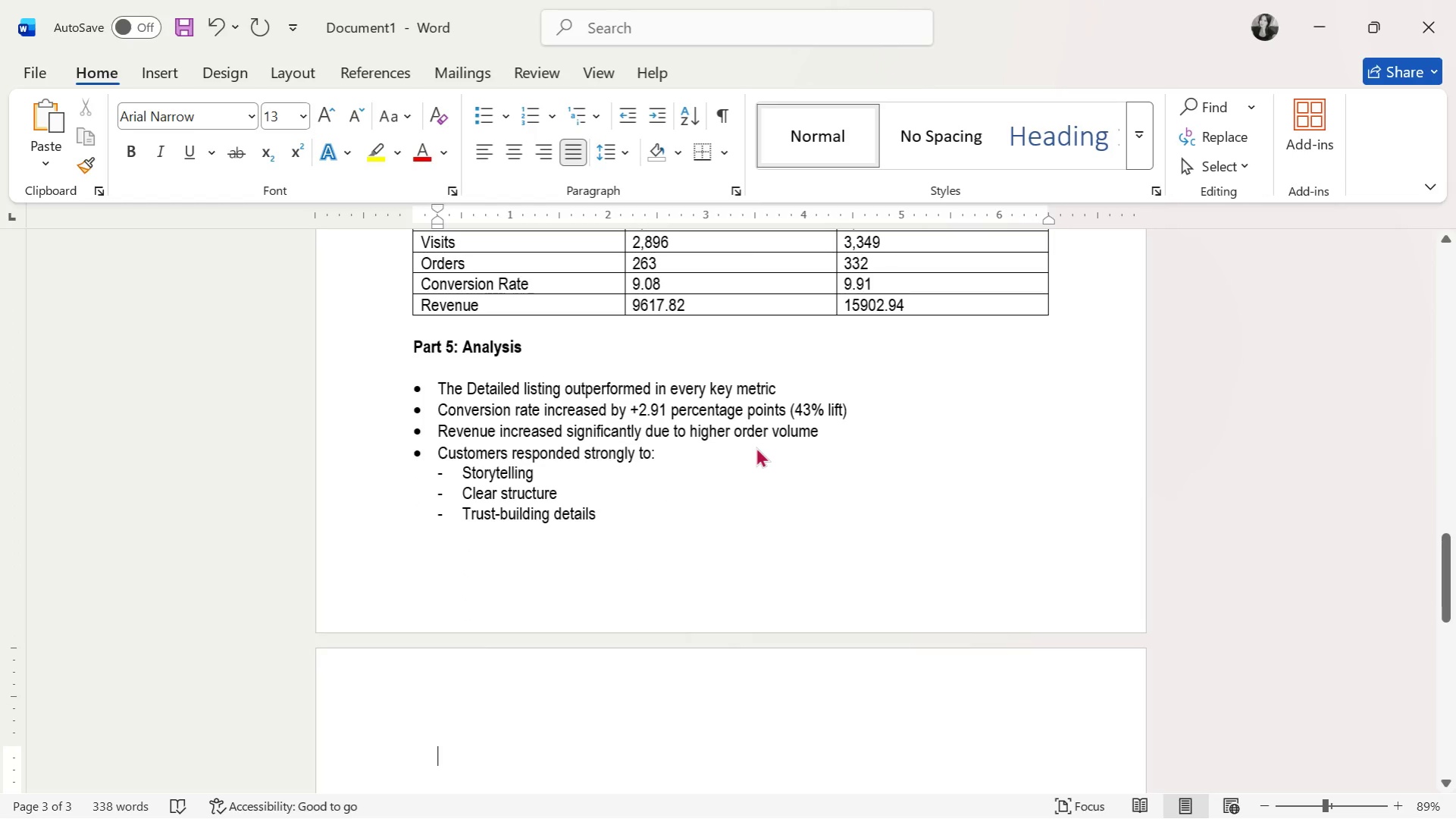 
left_click([947, 476])
 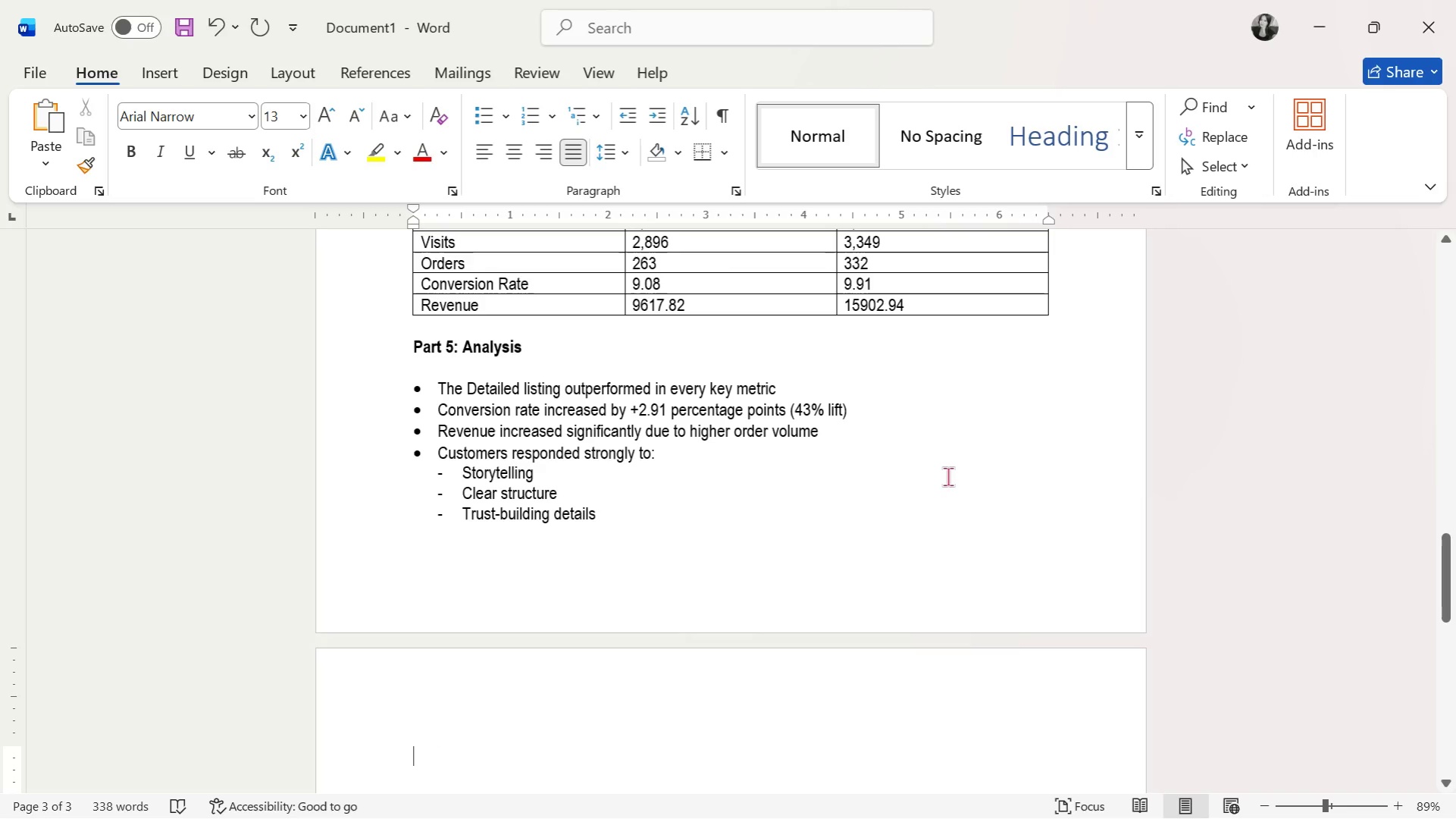 
key(Control+B)
 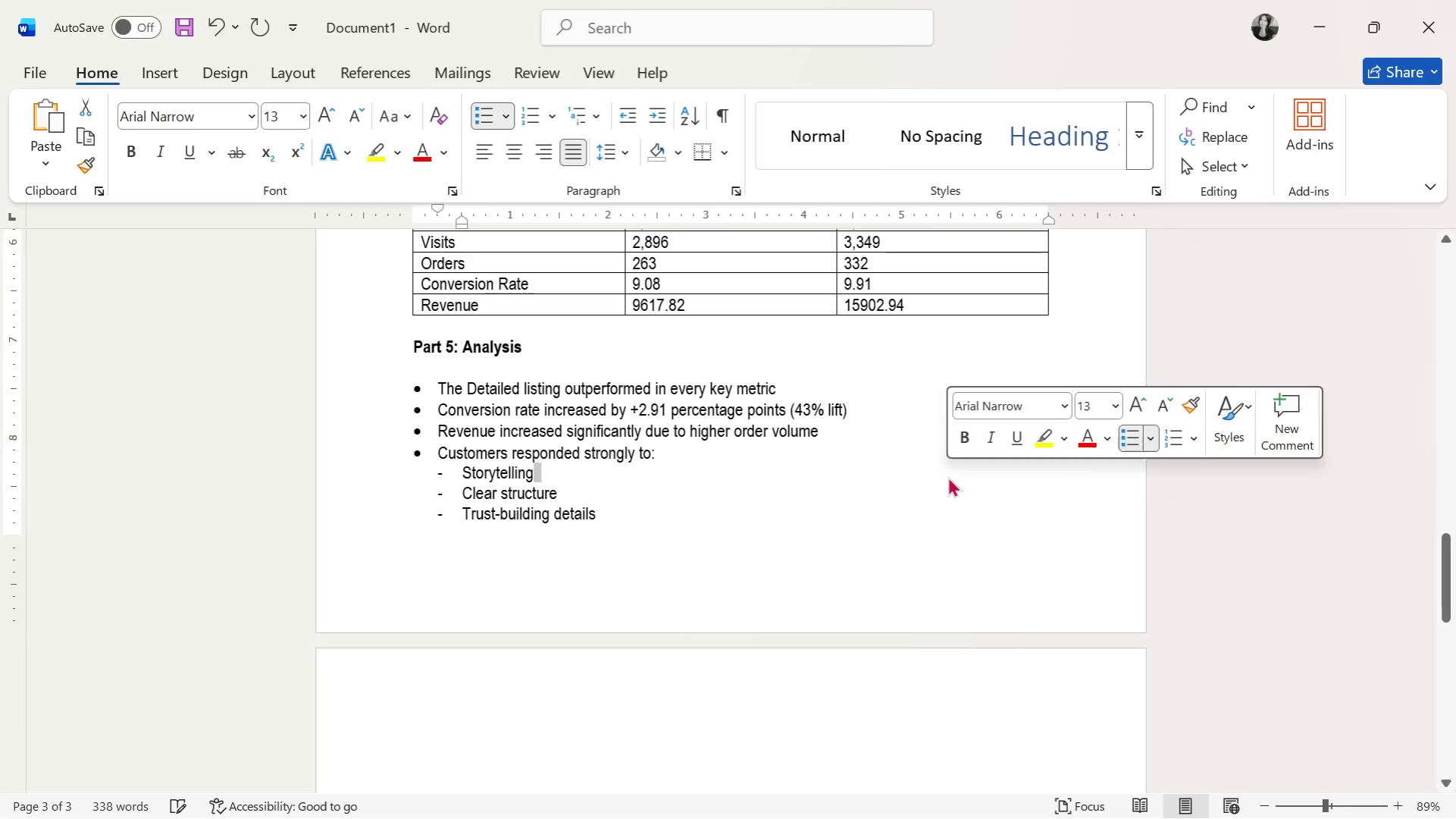 
key(Shift+ShiftLeft)
 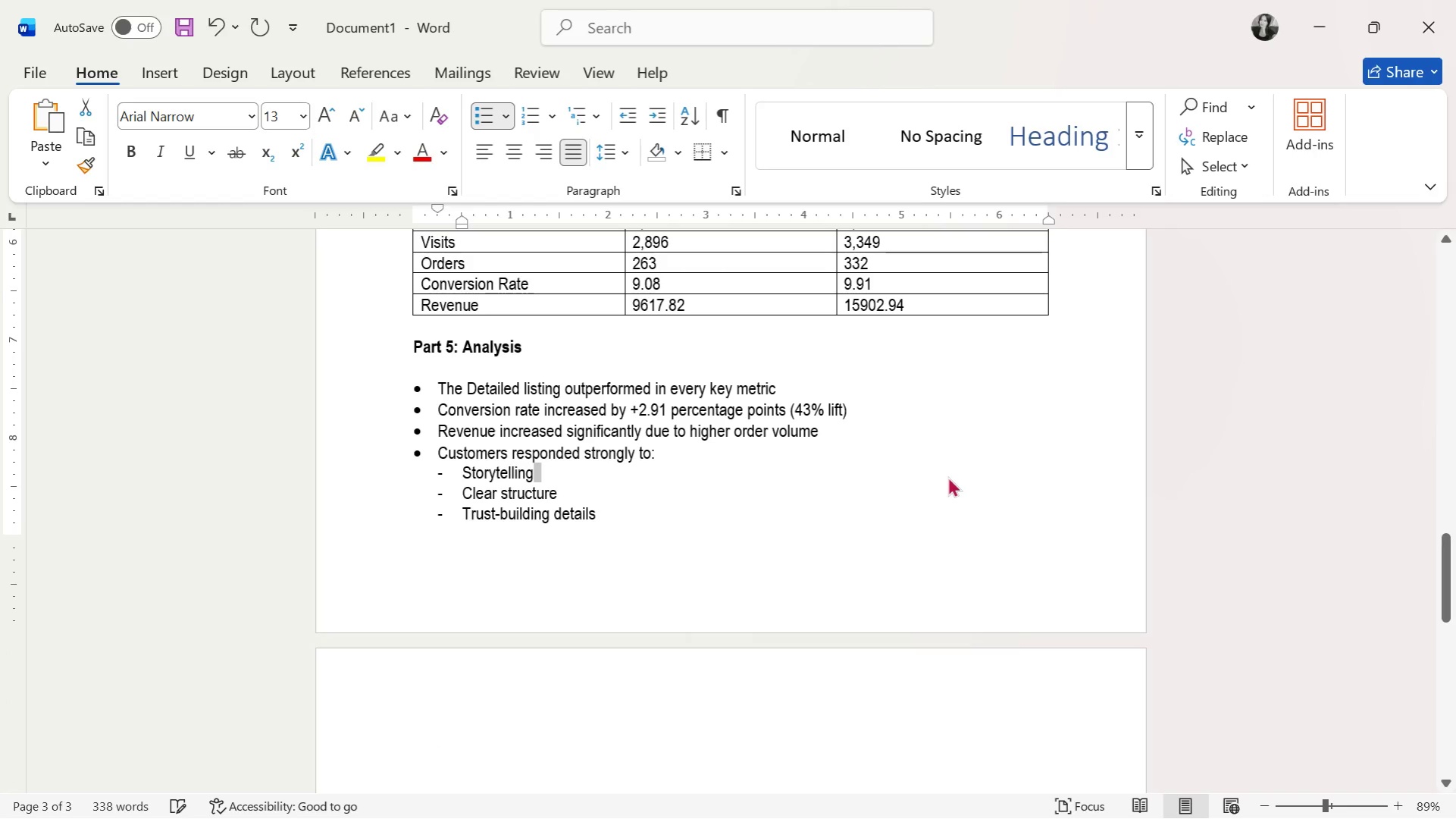 
key(Shift+P)
 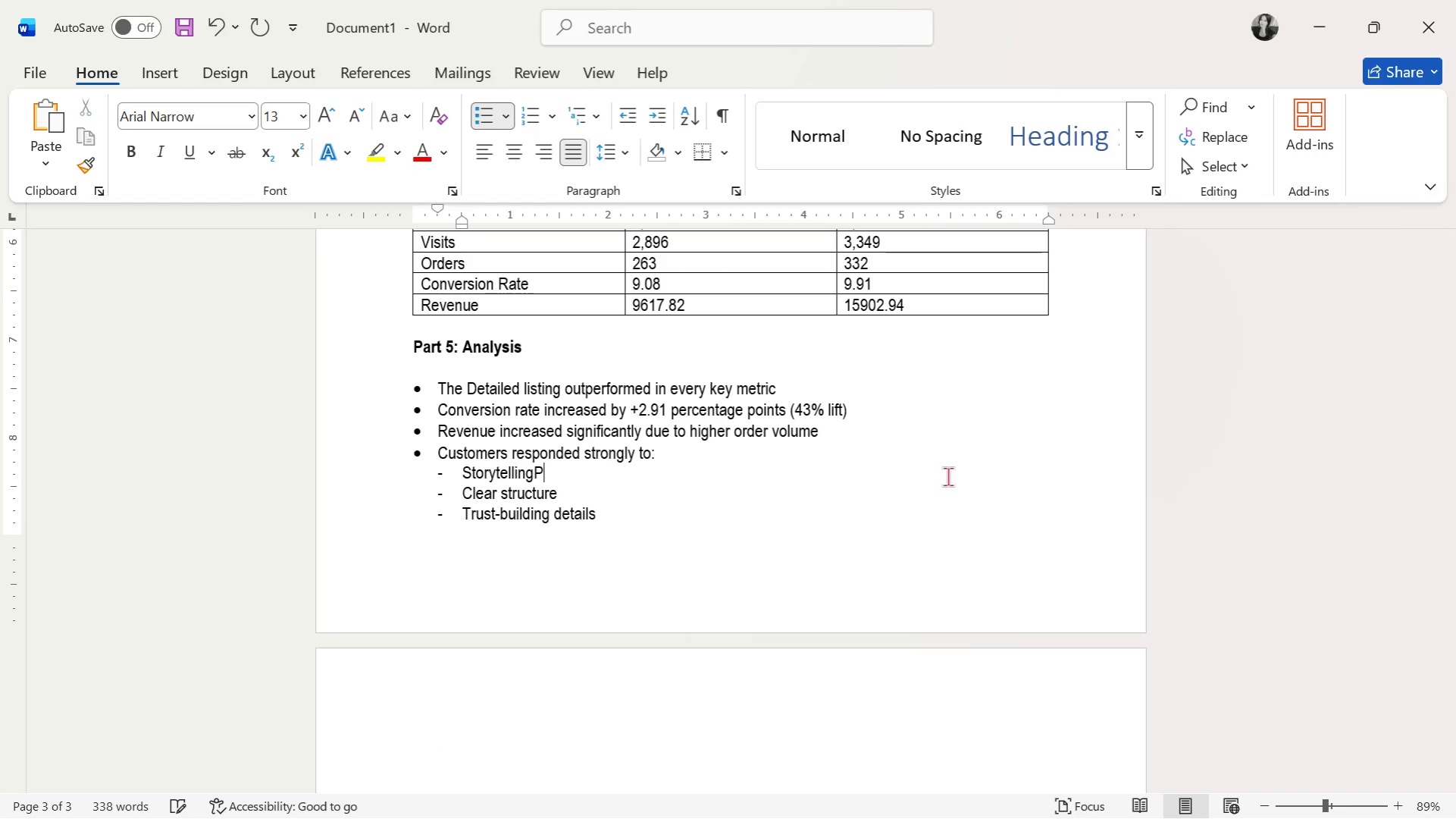 
key(Backspace)
 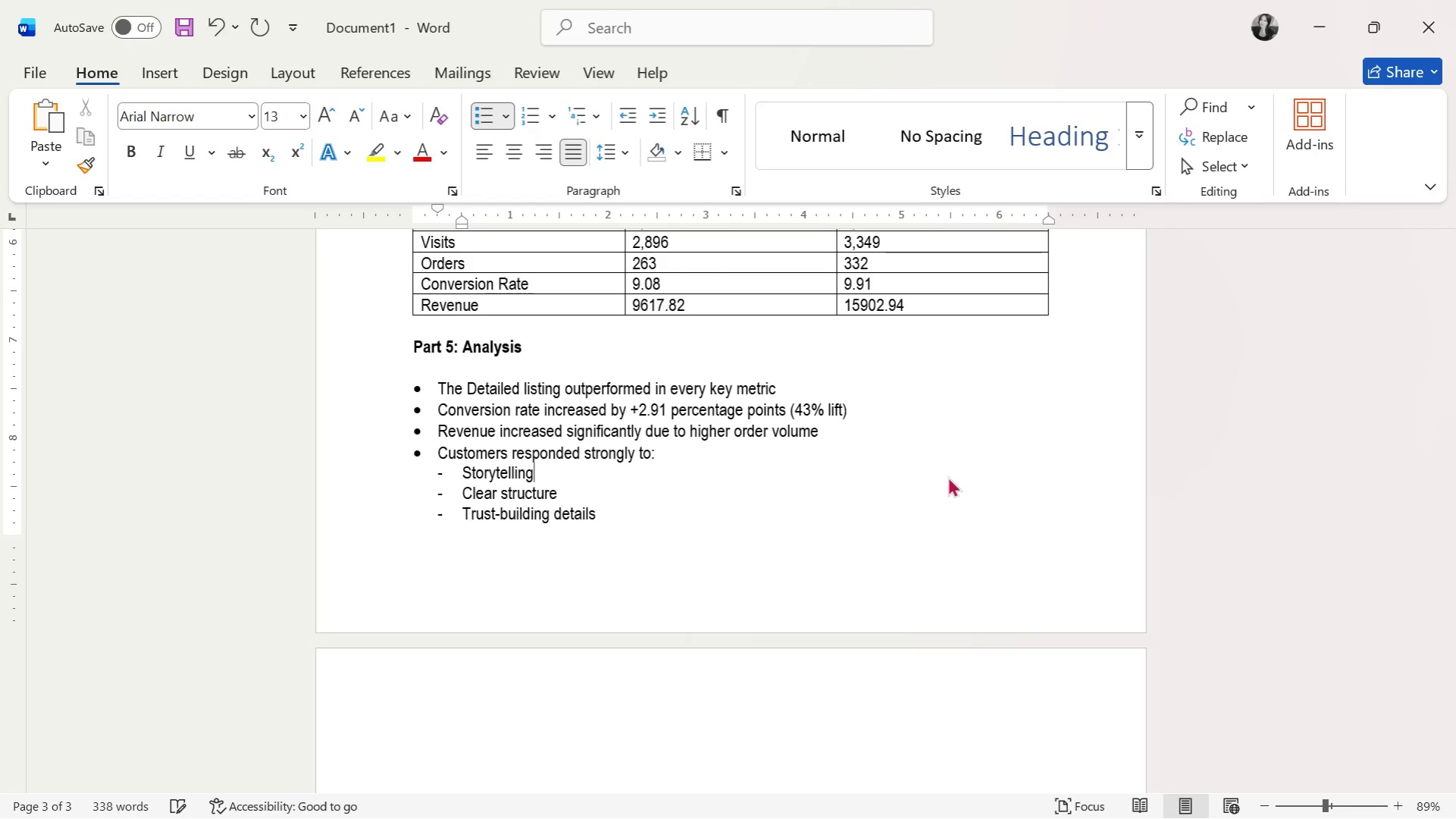 
key(Control+Z)
 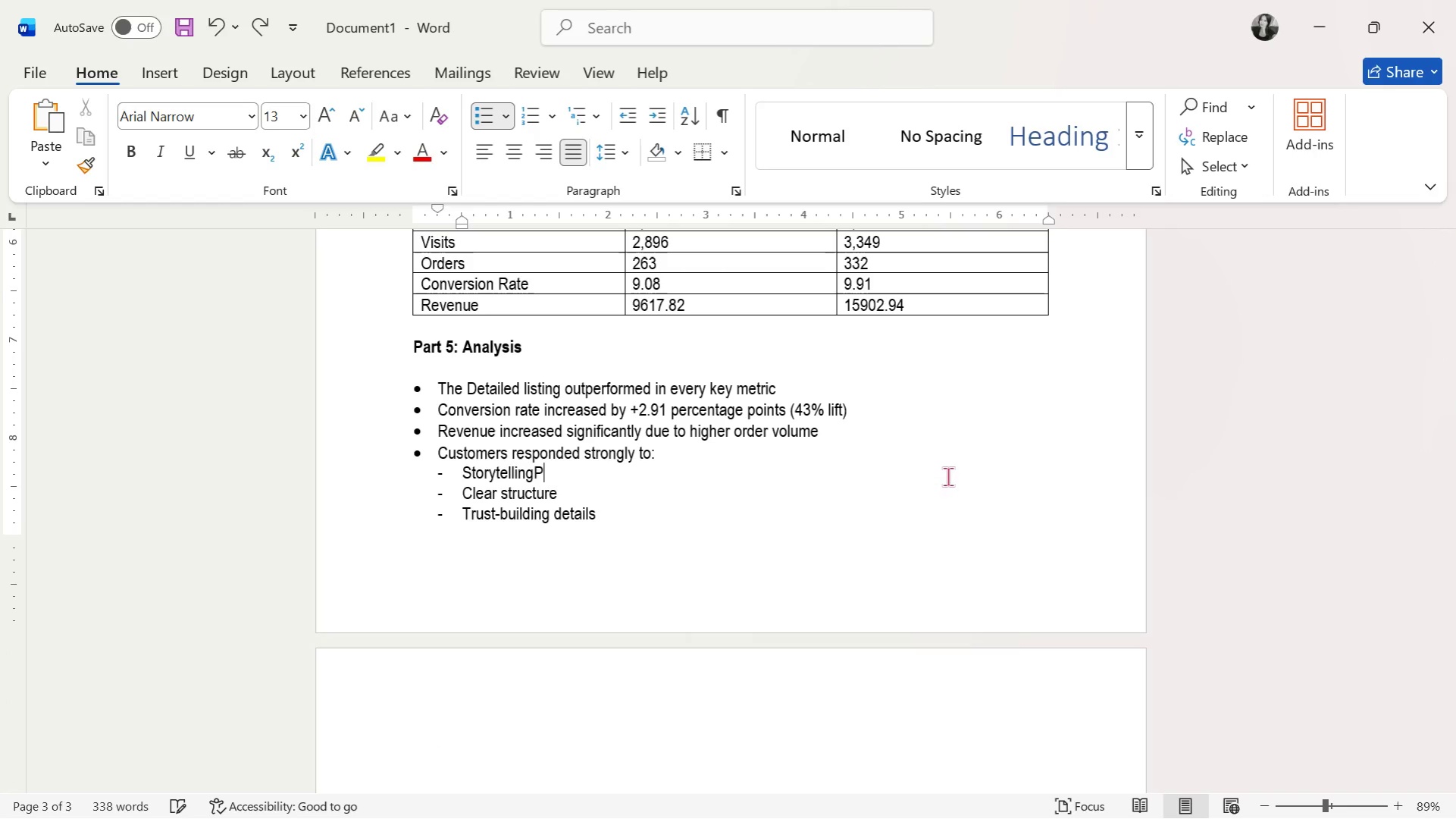 
key(Control+Z)
 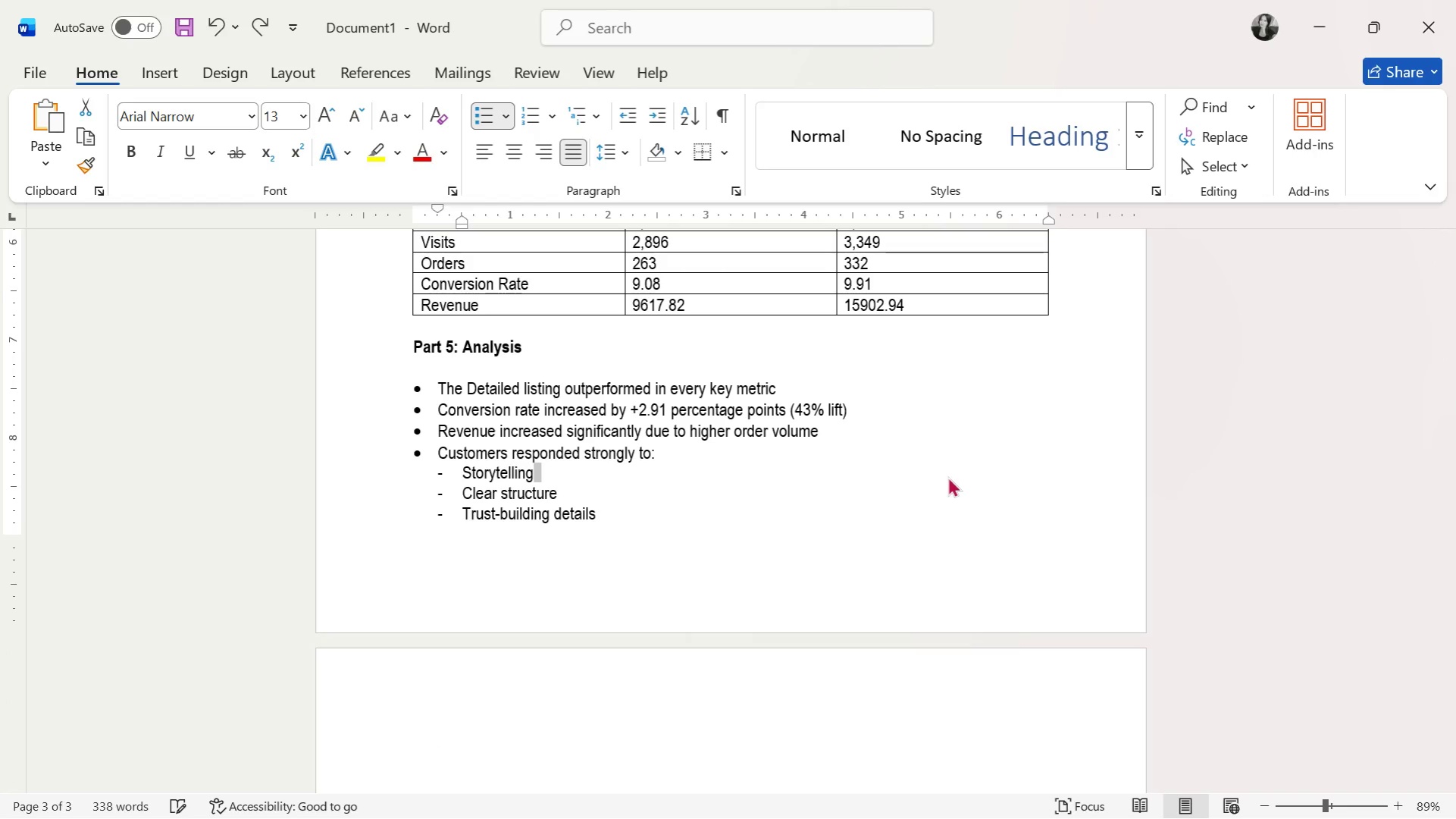 
key(Control+Z)
 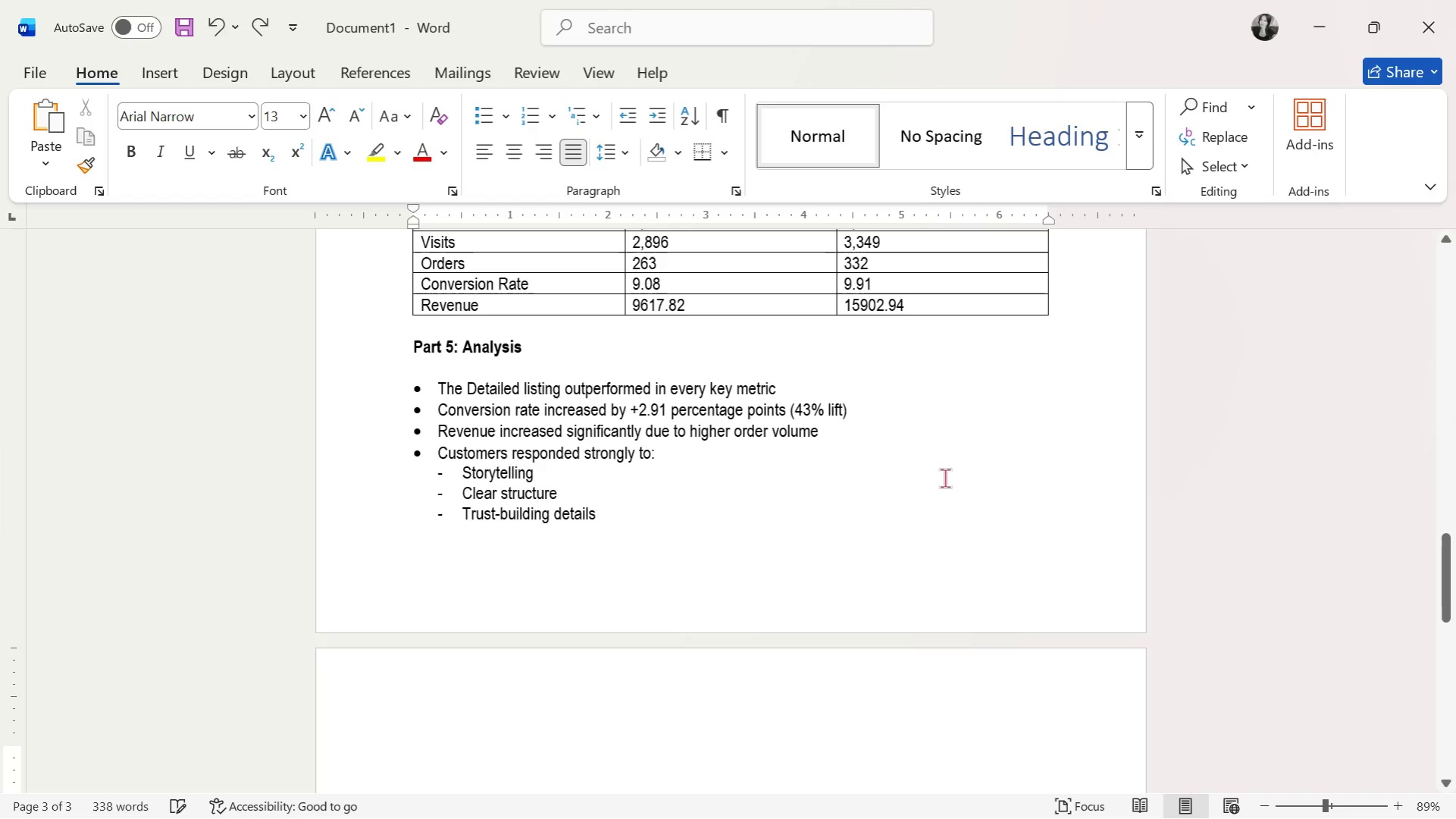 
key(Shift+P)
 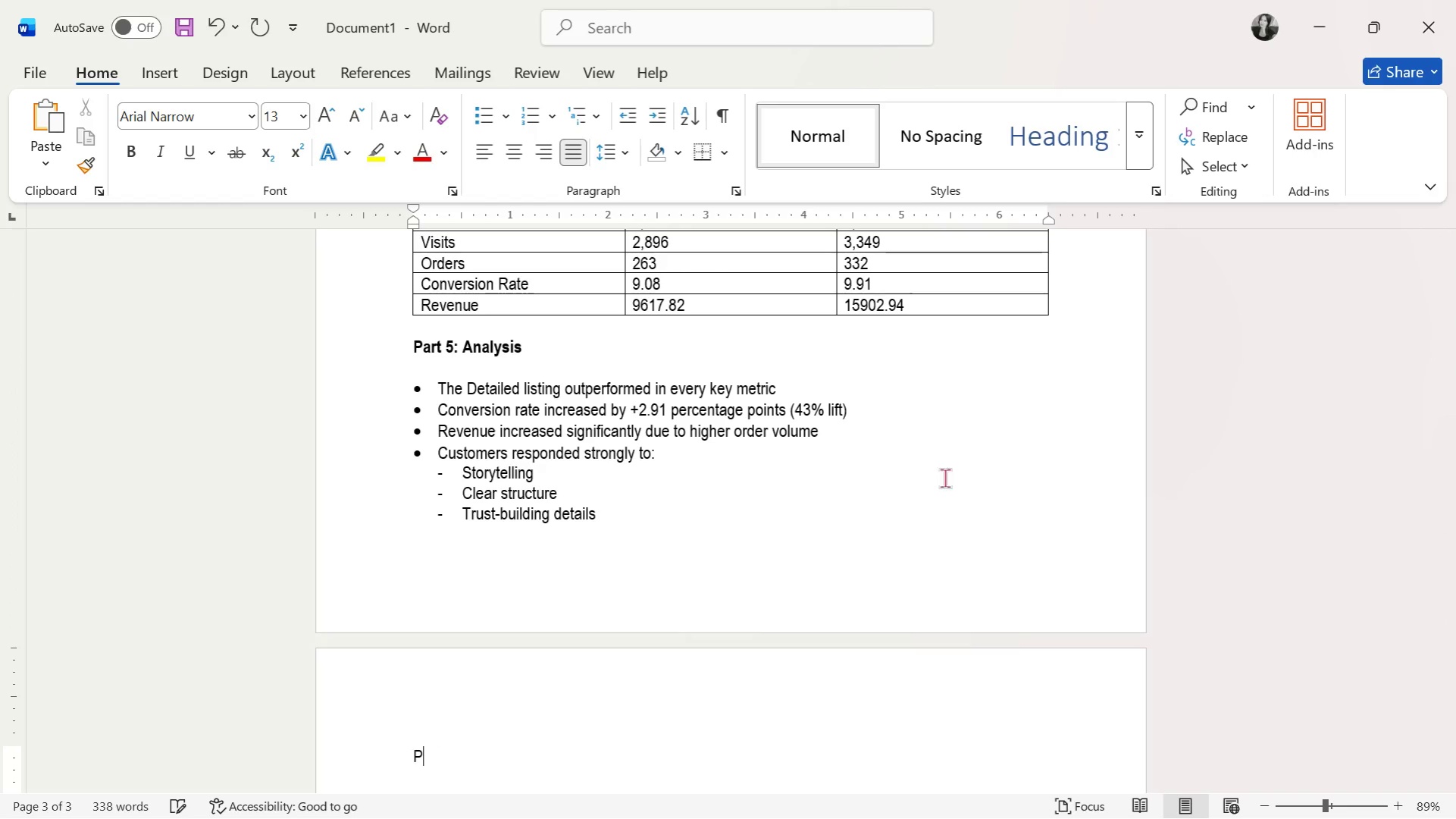 
key(Backspace)
 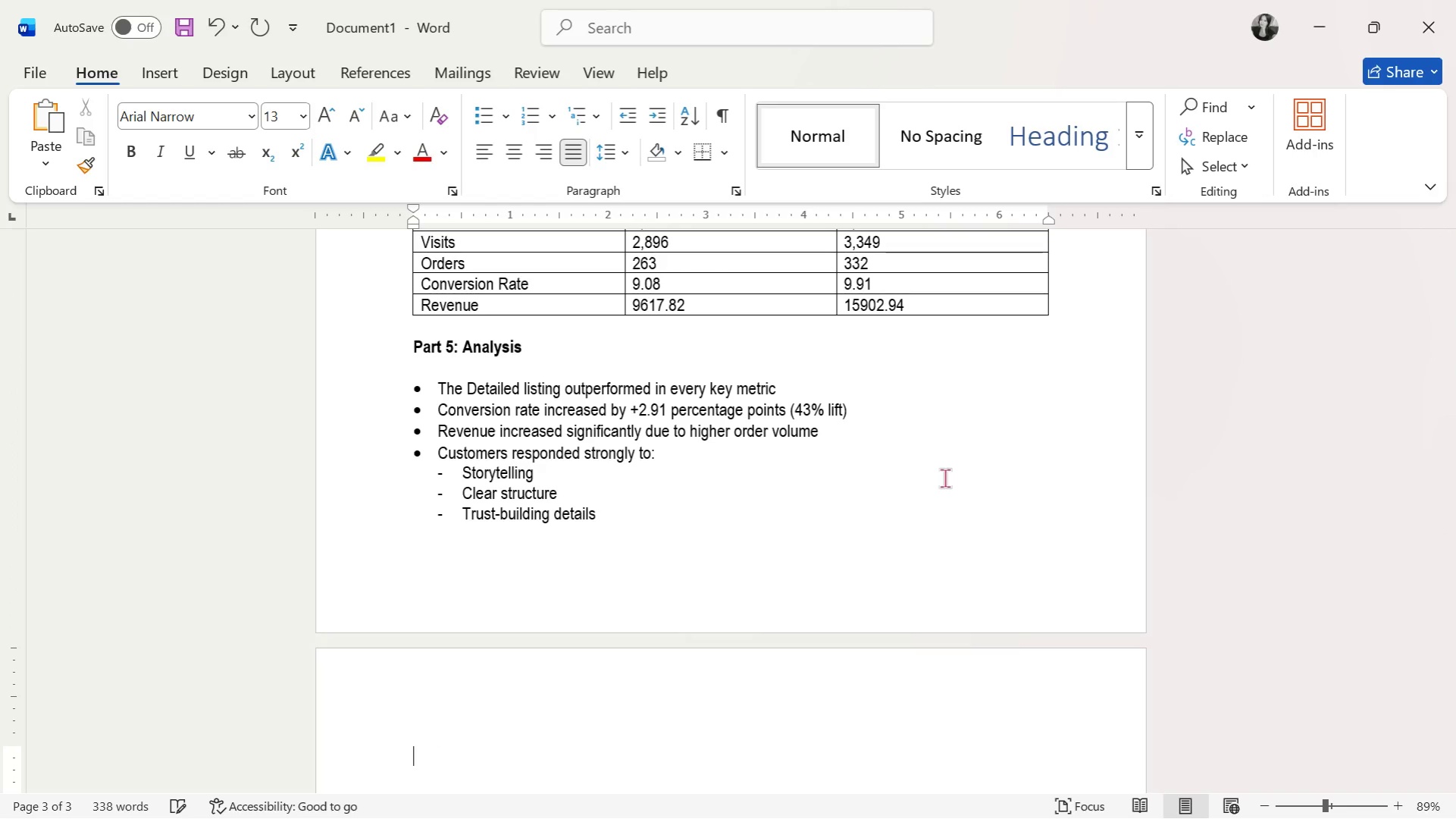 
key(Control+B)
 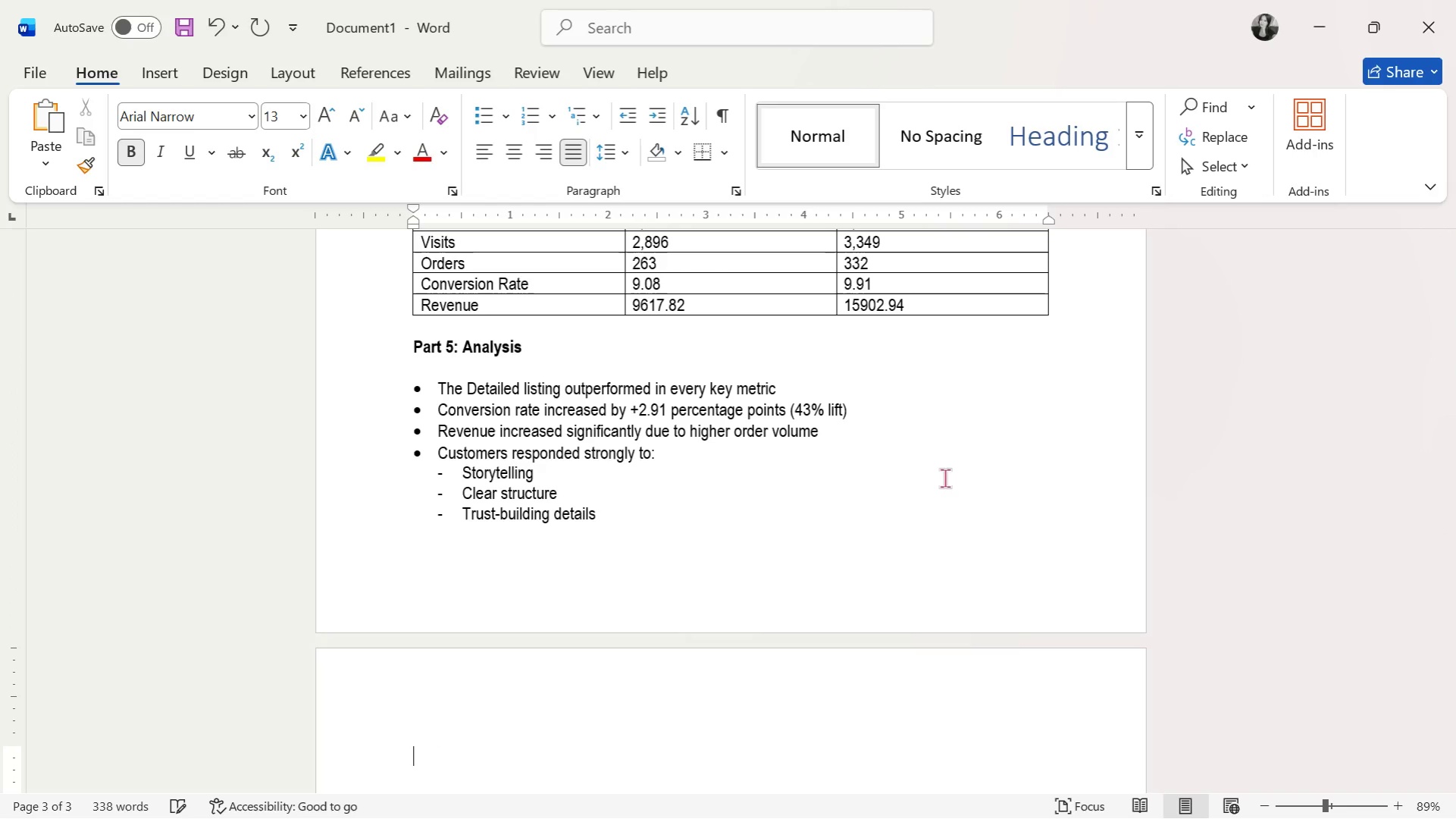 
type(Part 6: Final Recommendation)
 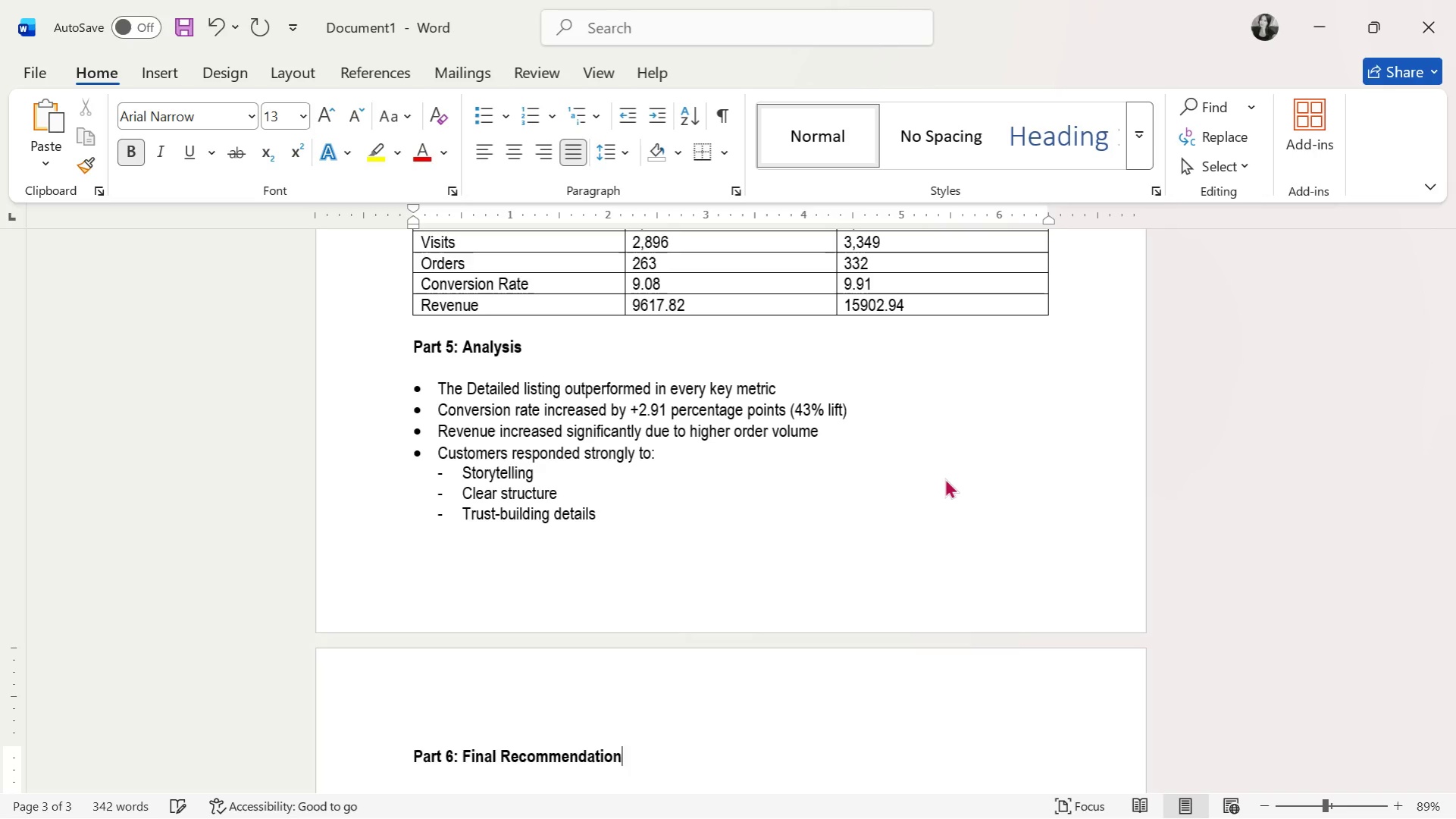 
wait(44.06)
 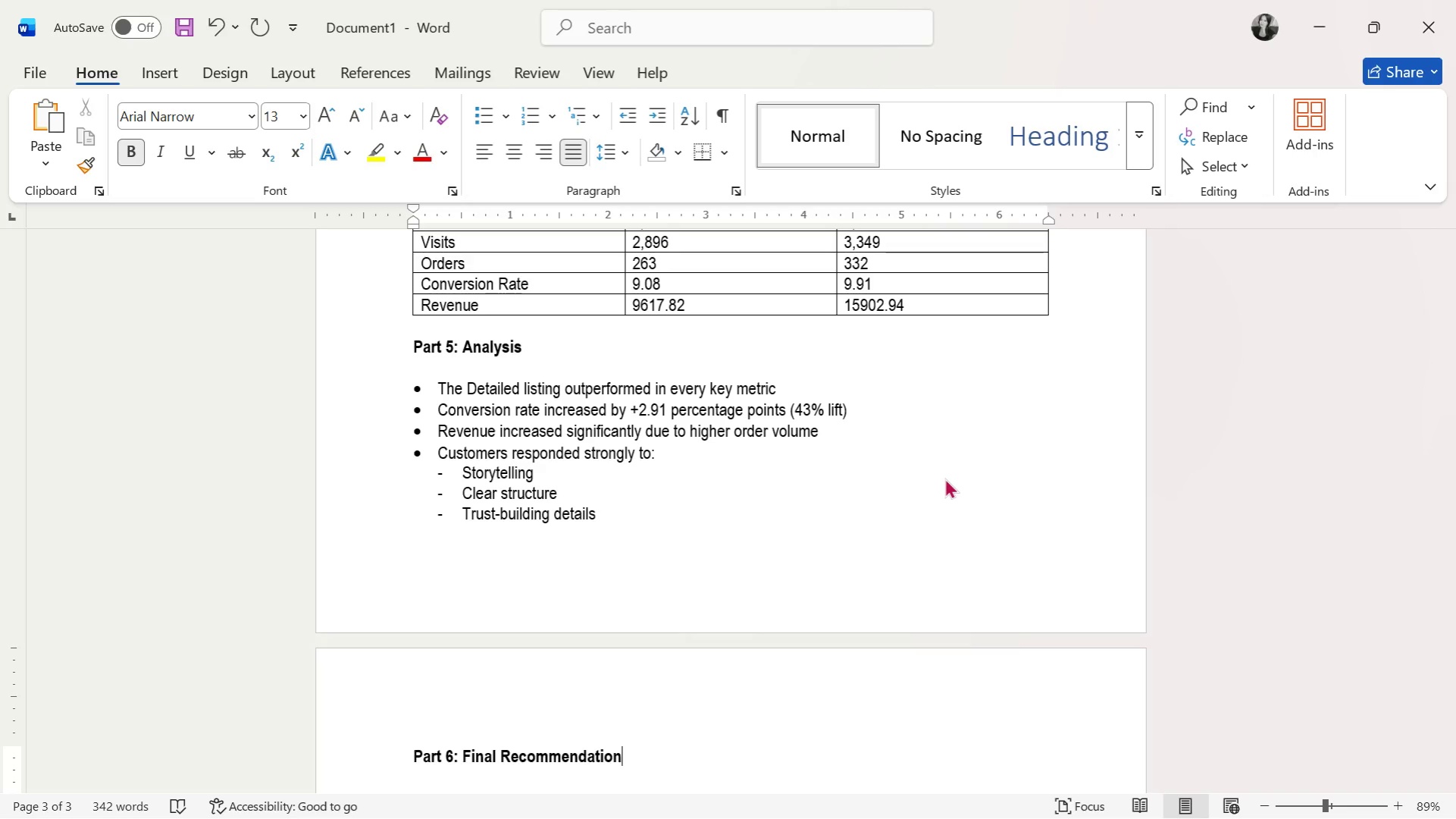 
key(Enter)
 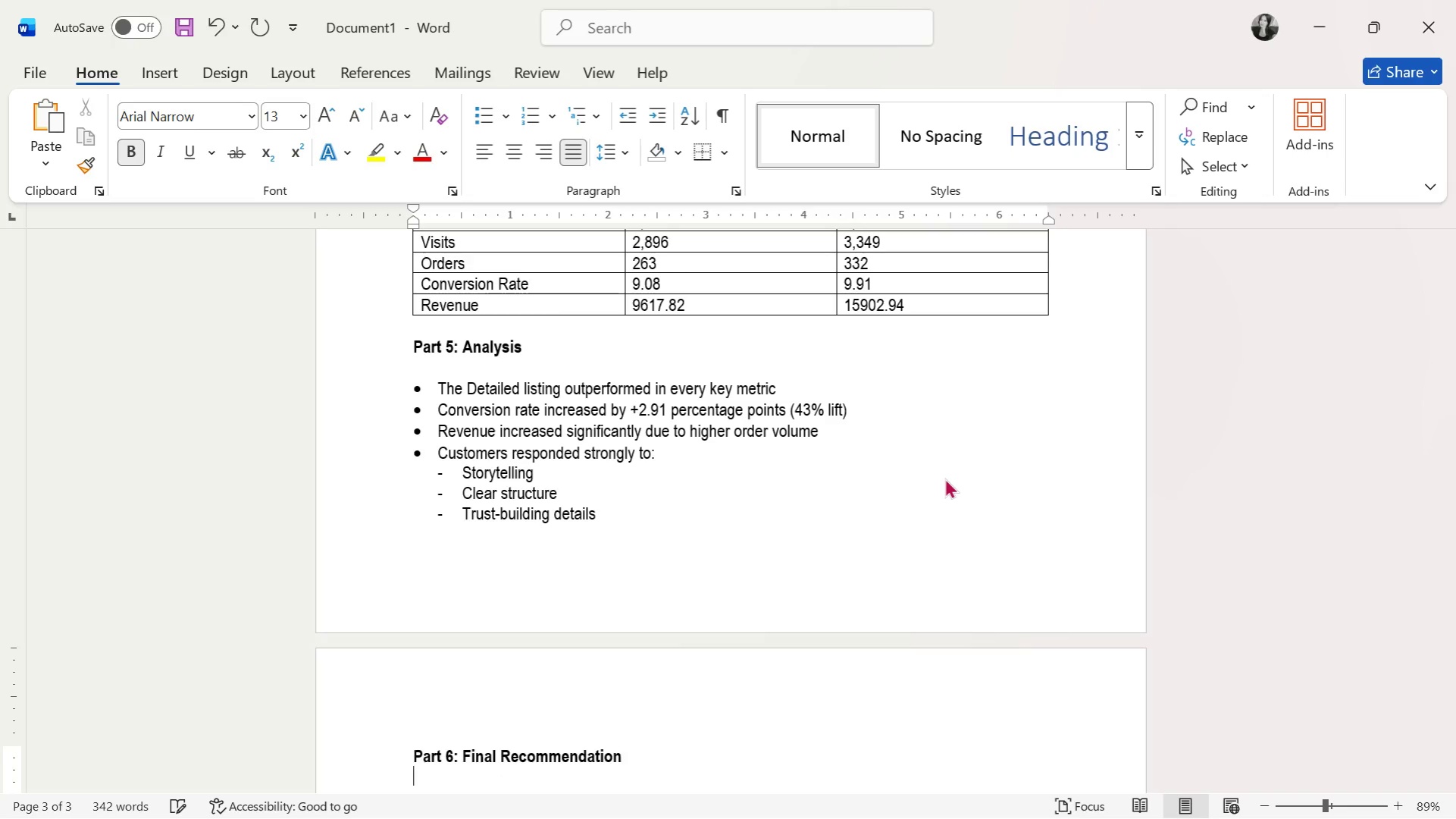 
key(Enter)
 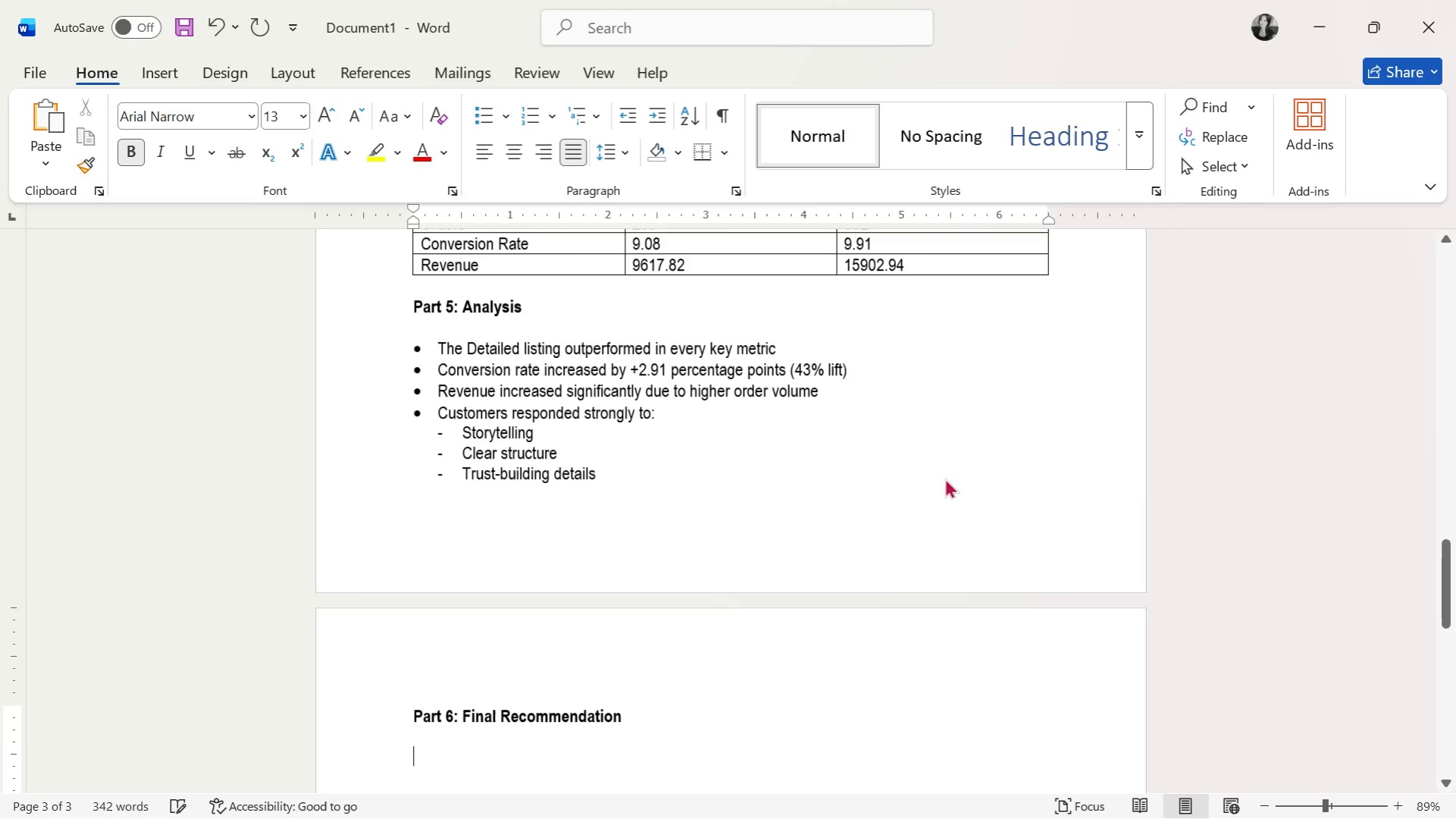 
type(Adop)
key(Backspace)
key(Backspace)
key(Backspace)
key(Backspace)
 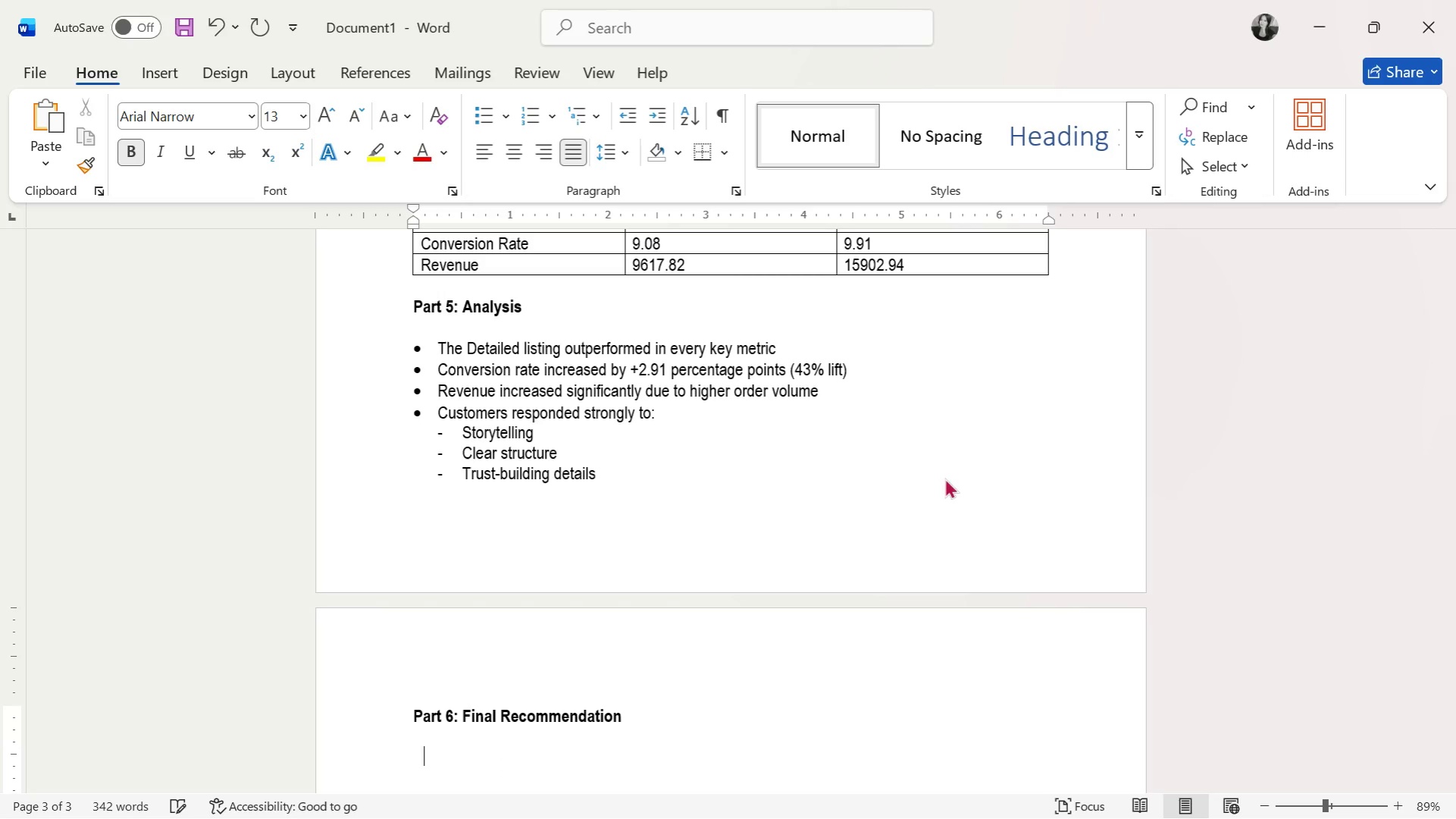 
key(Control+ControlLeft)
 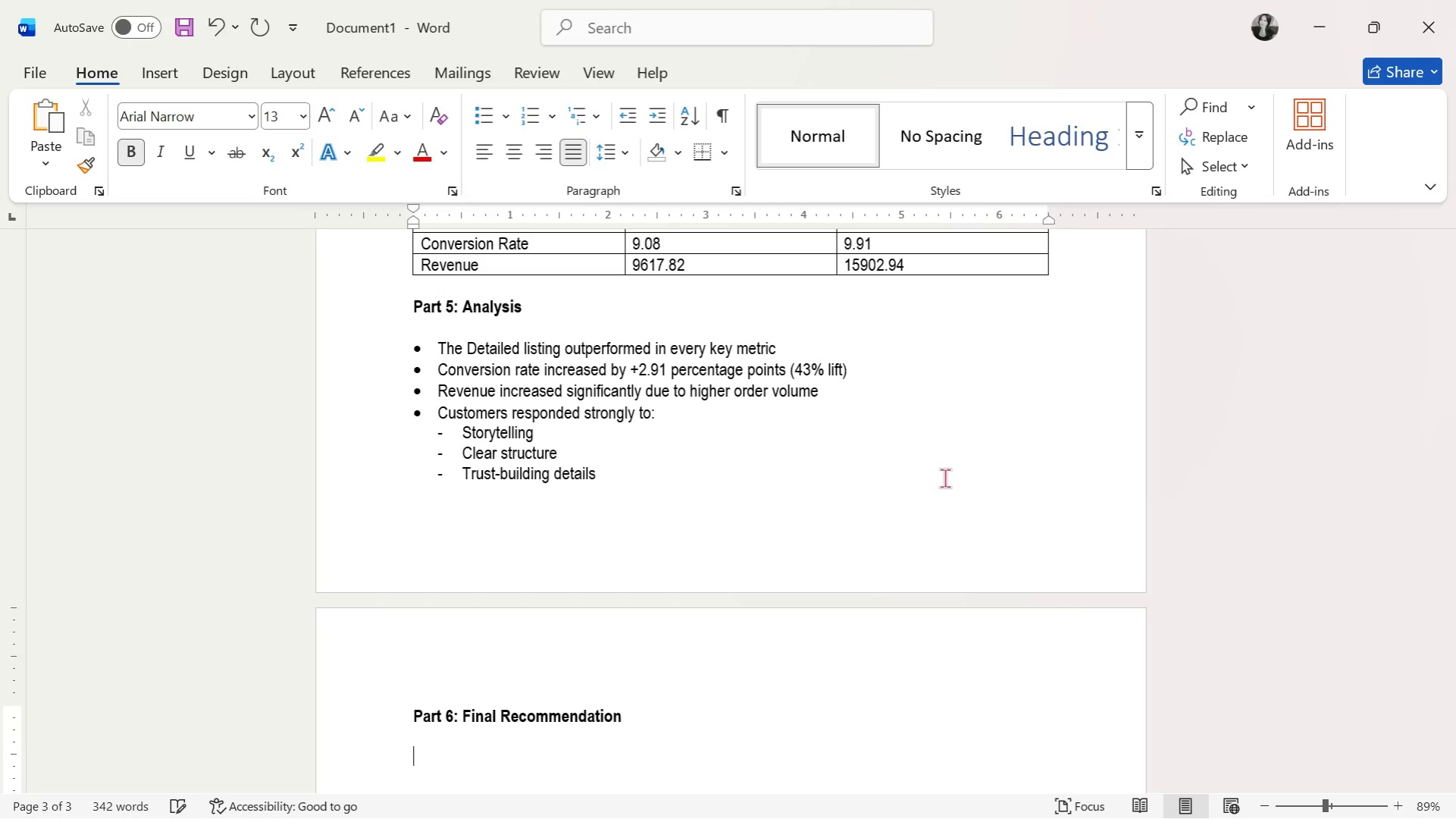 
key(Control+B)
 